 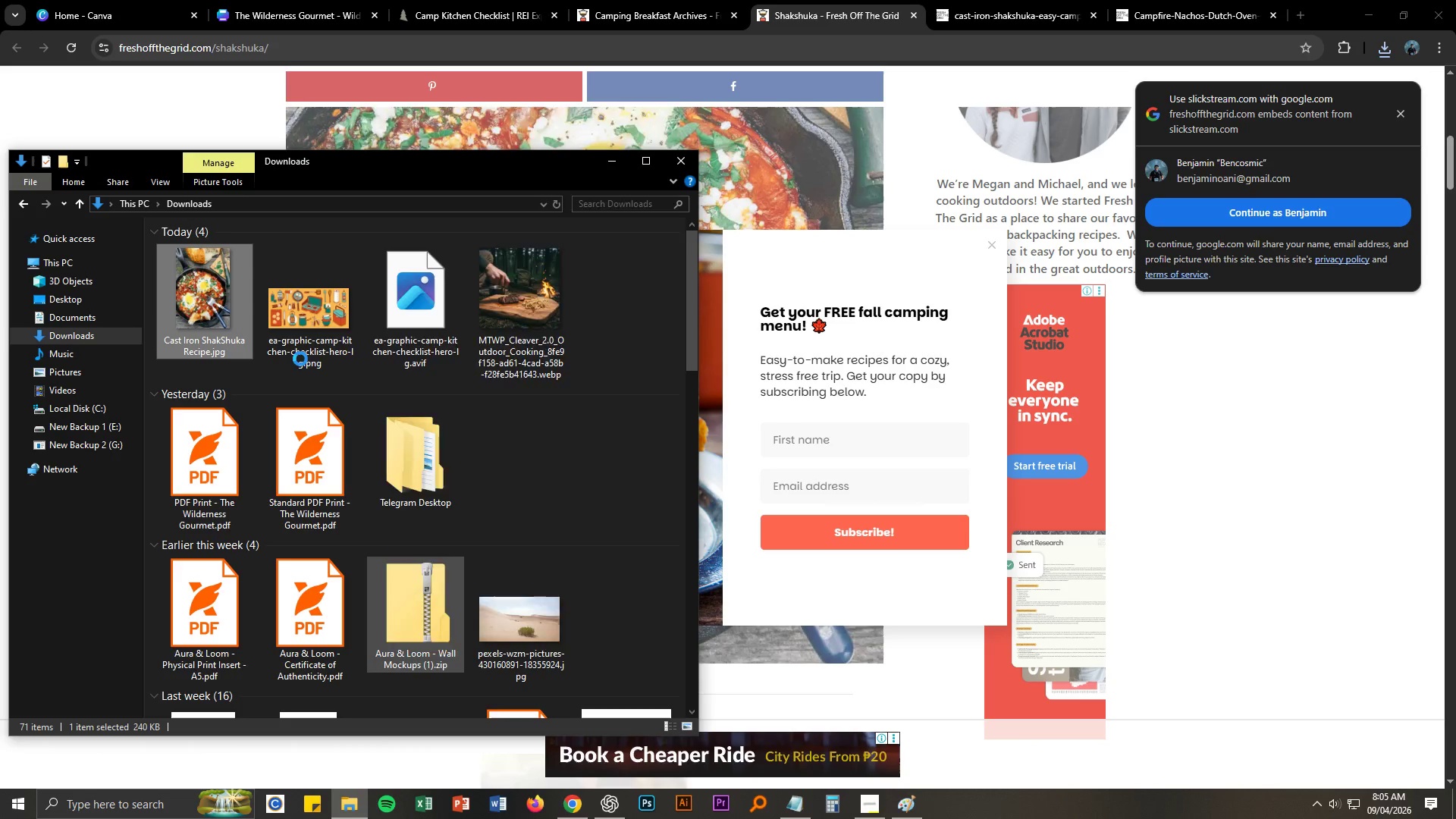 
left_click([213, 305])
 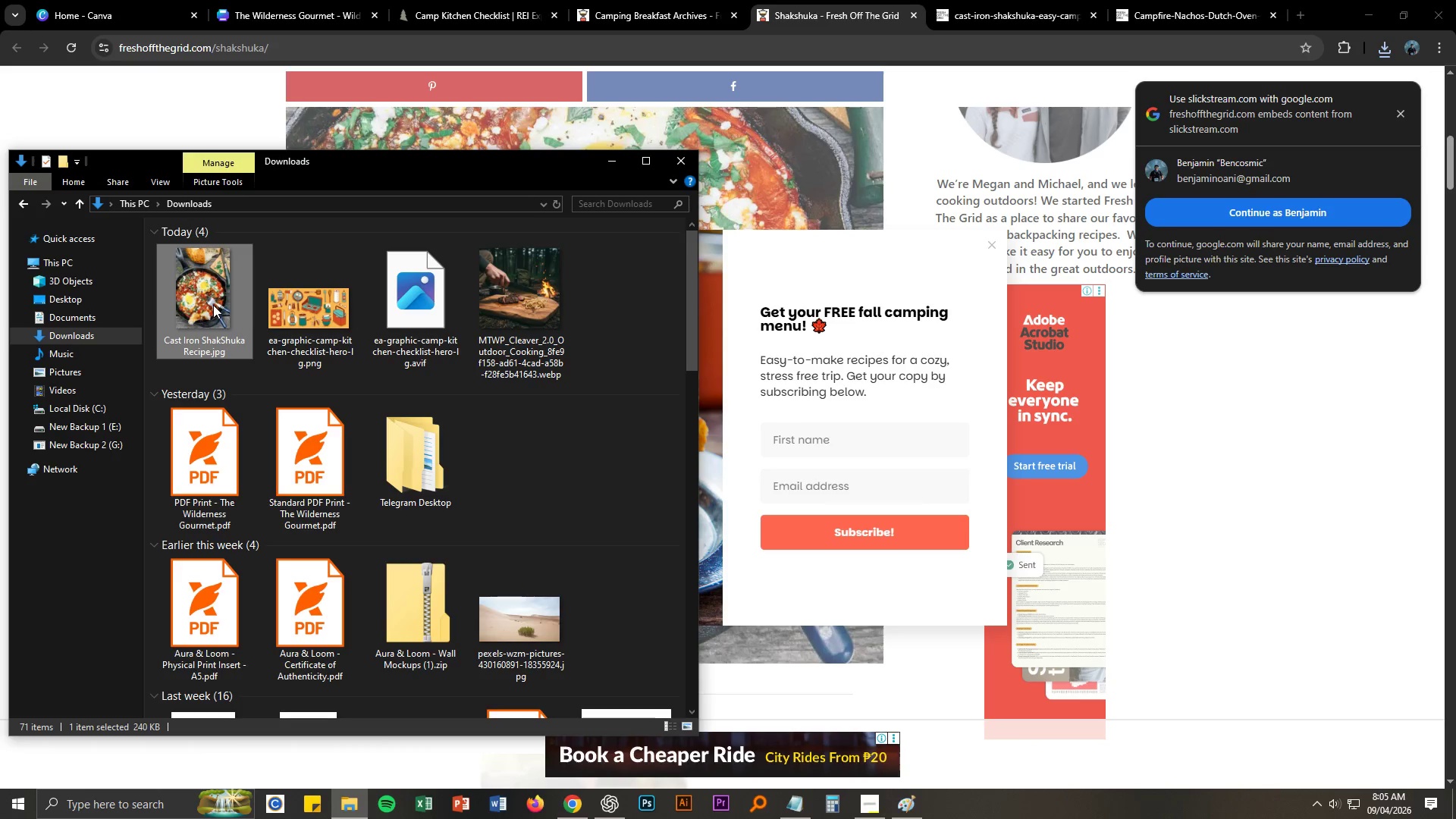 
key(Control+ControlLeft)
 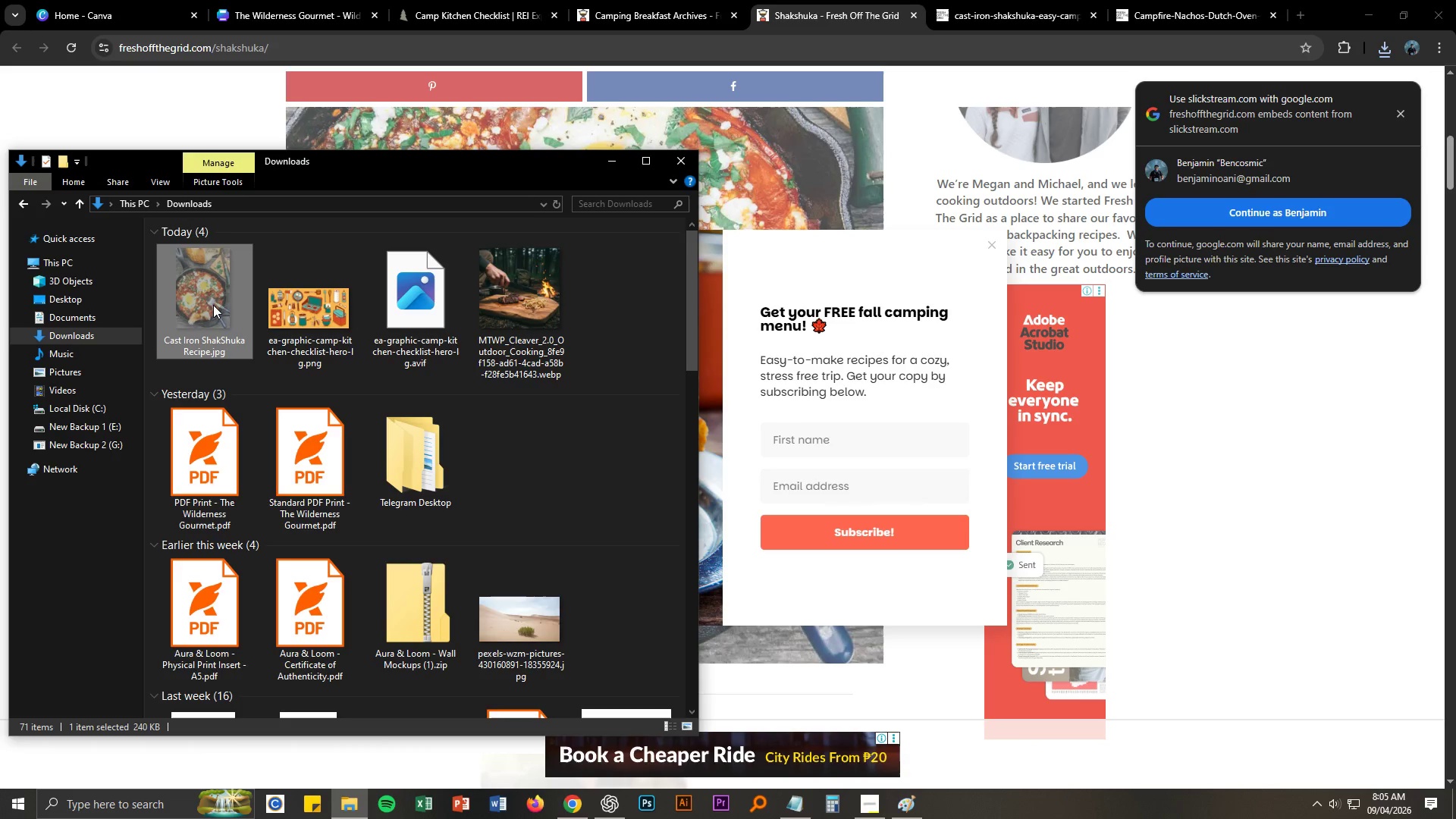 
key(Control+X)
 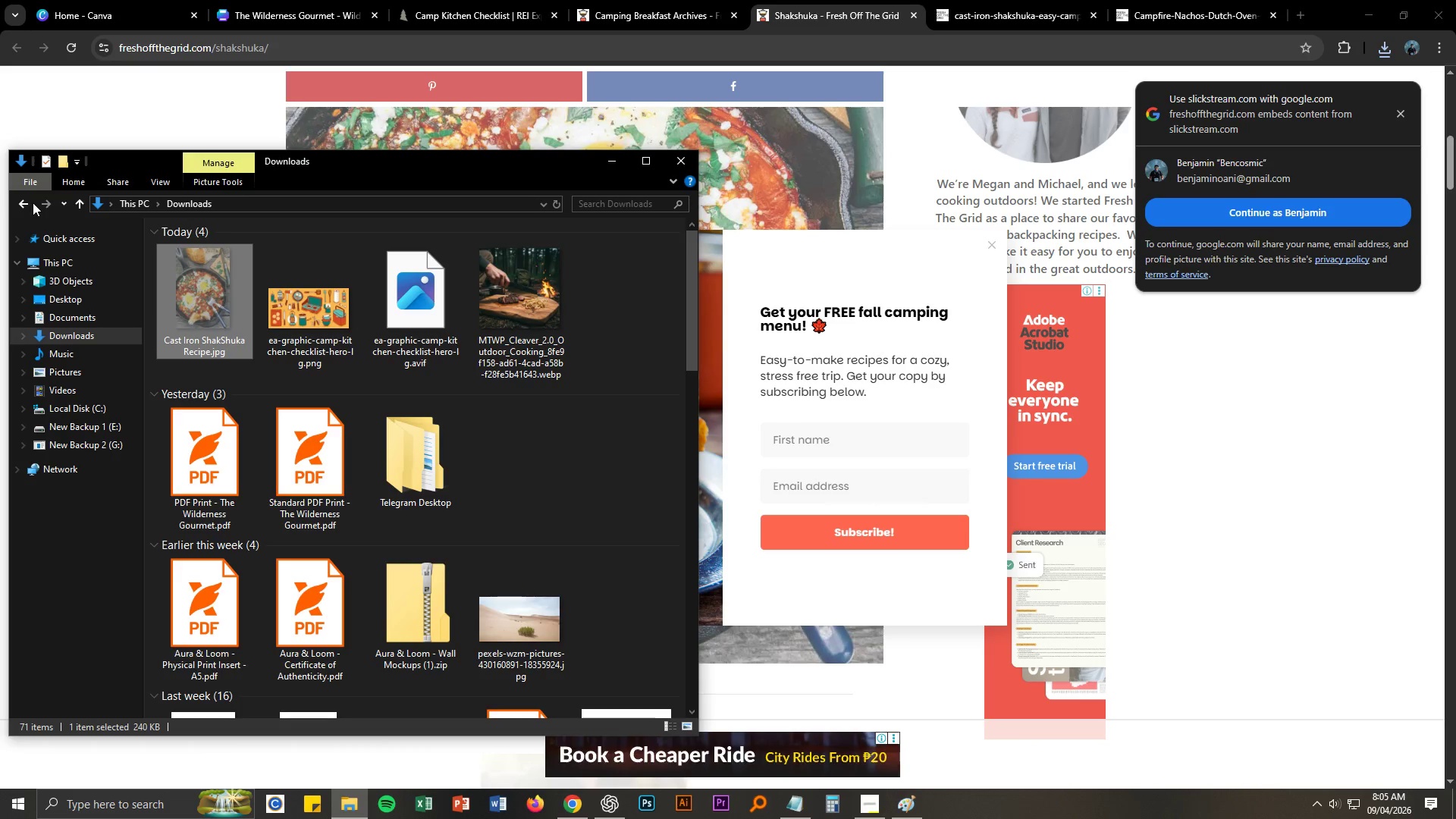 
left_click([21, 202])
 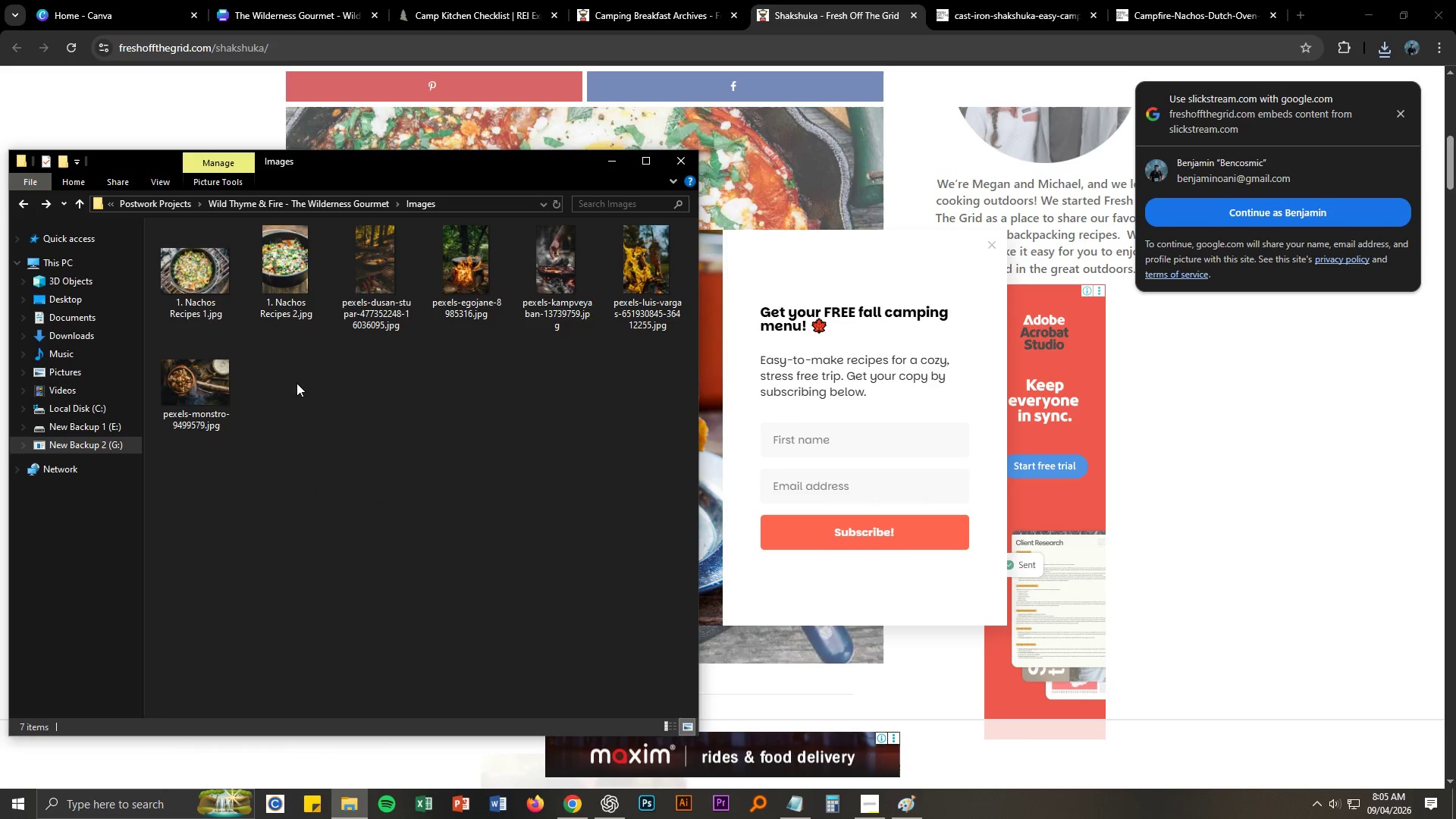 
left_click([328, 394])
 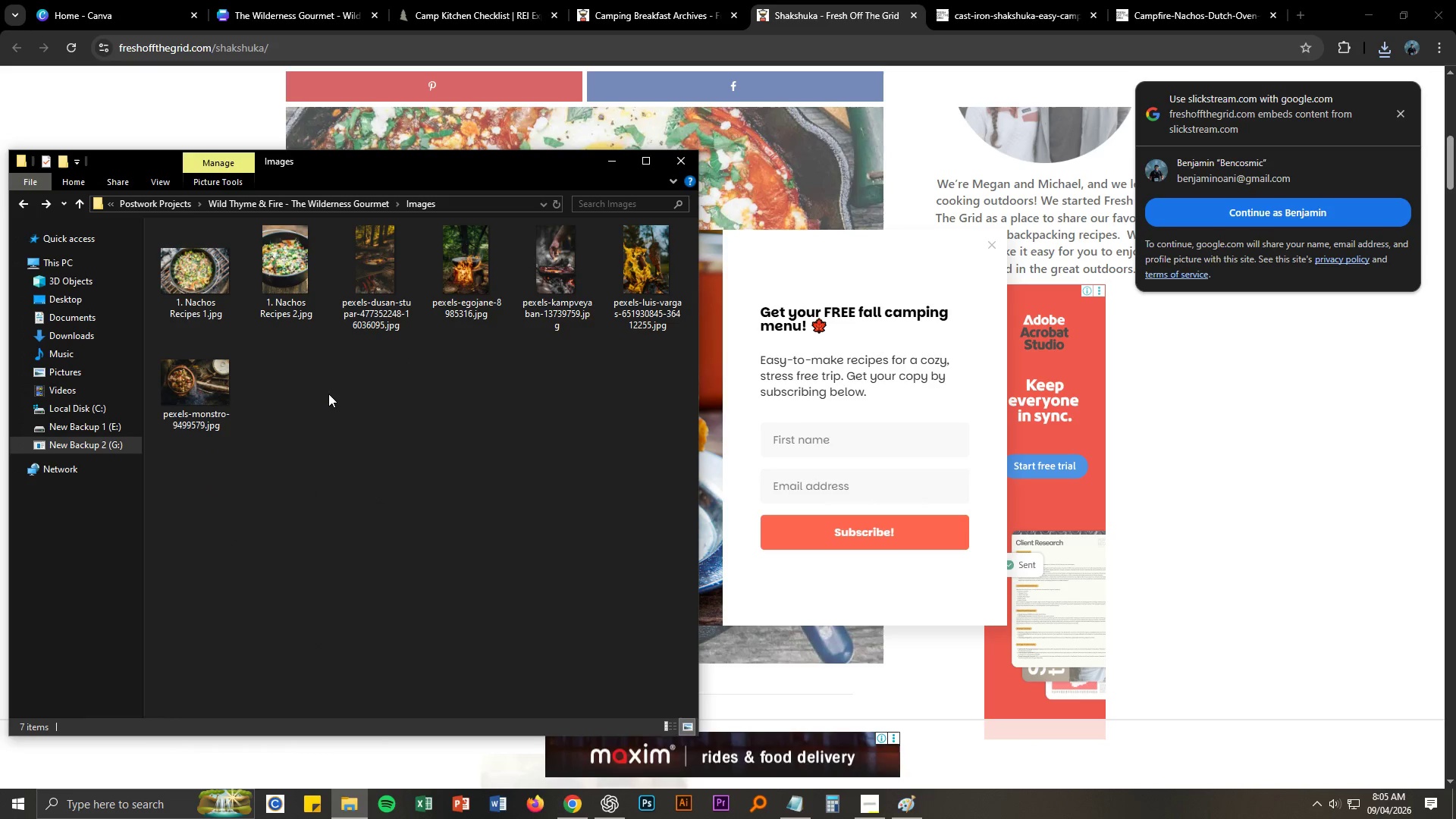 
key(Control+ControlLeft)
 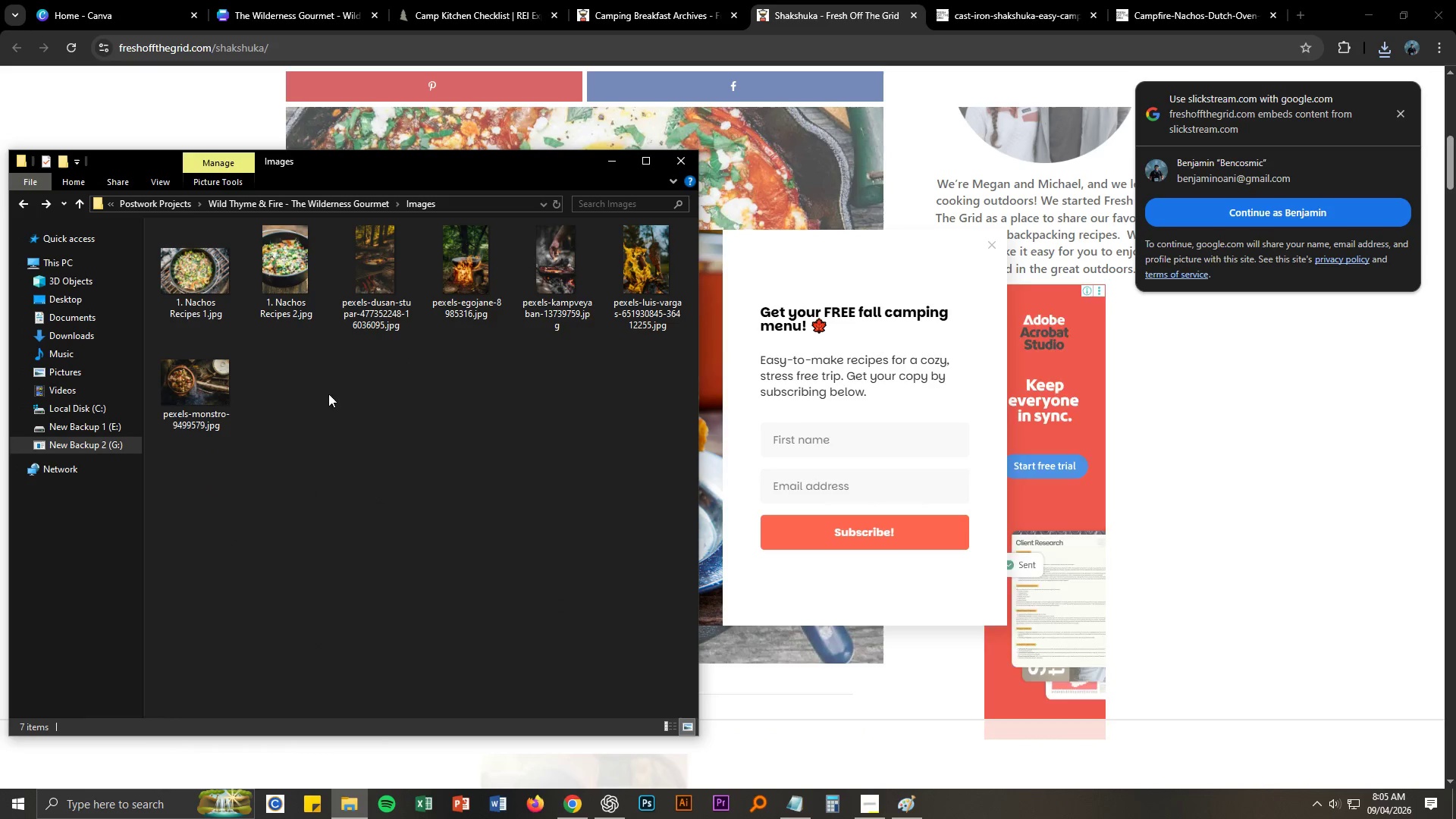 
key(Control+V)
 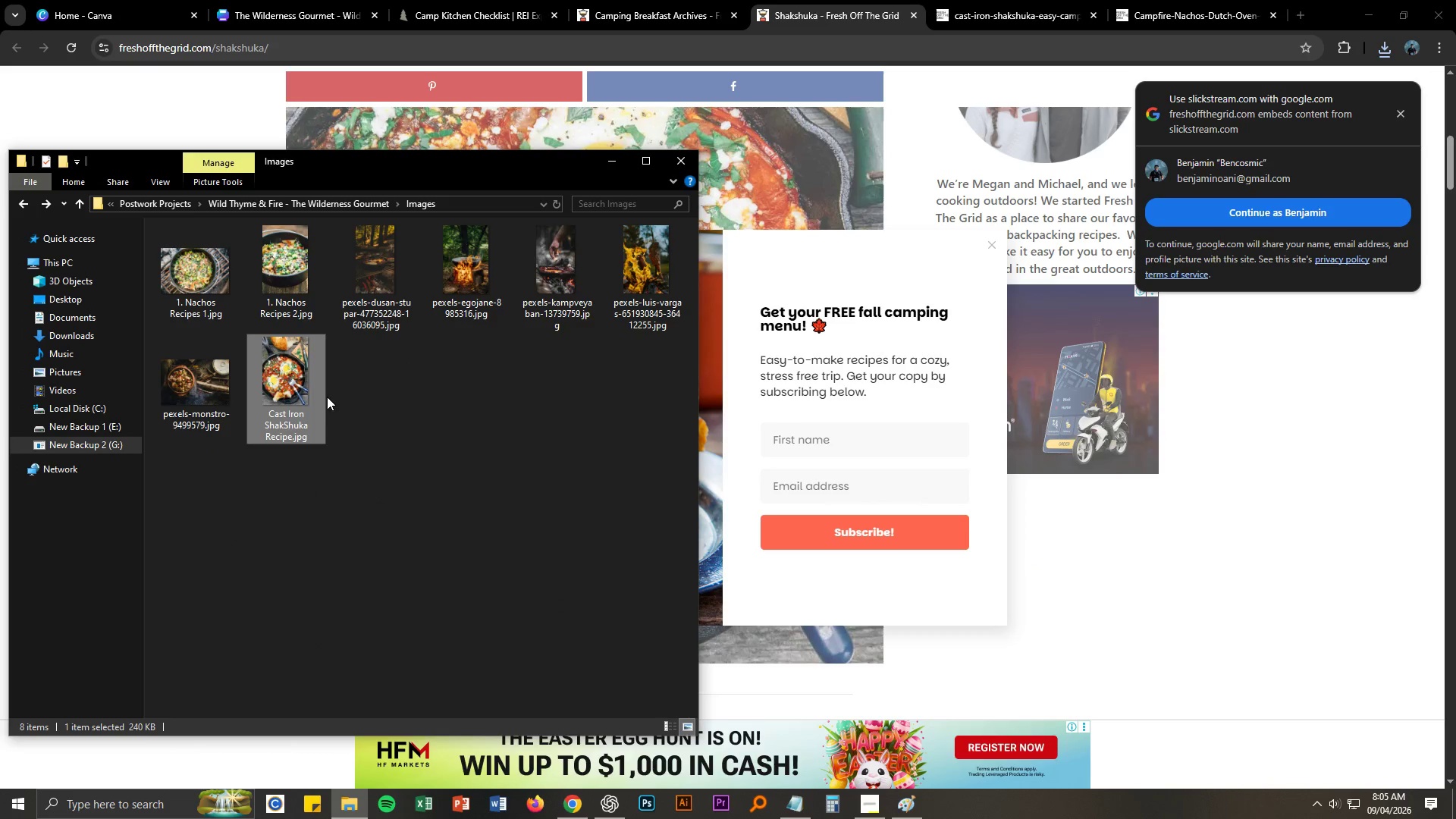 
left_click([384, 424])
 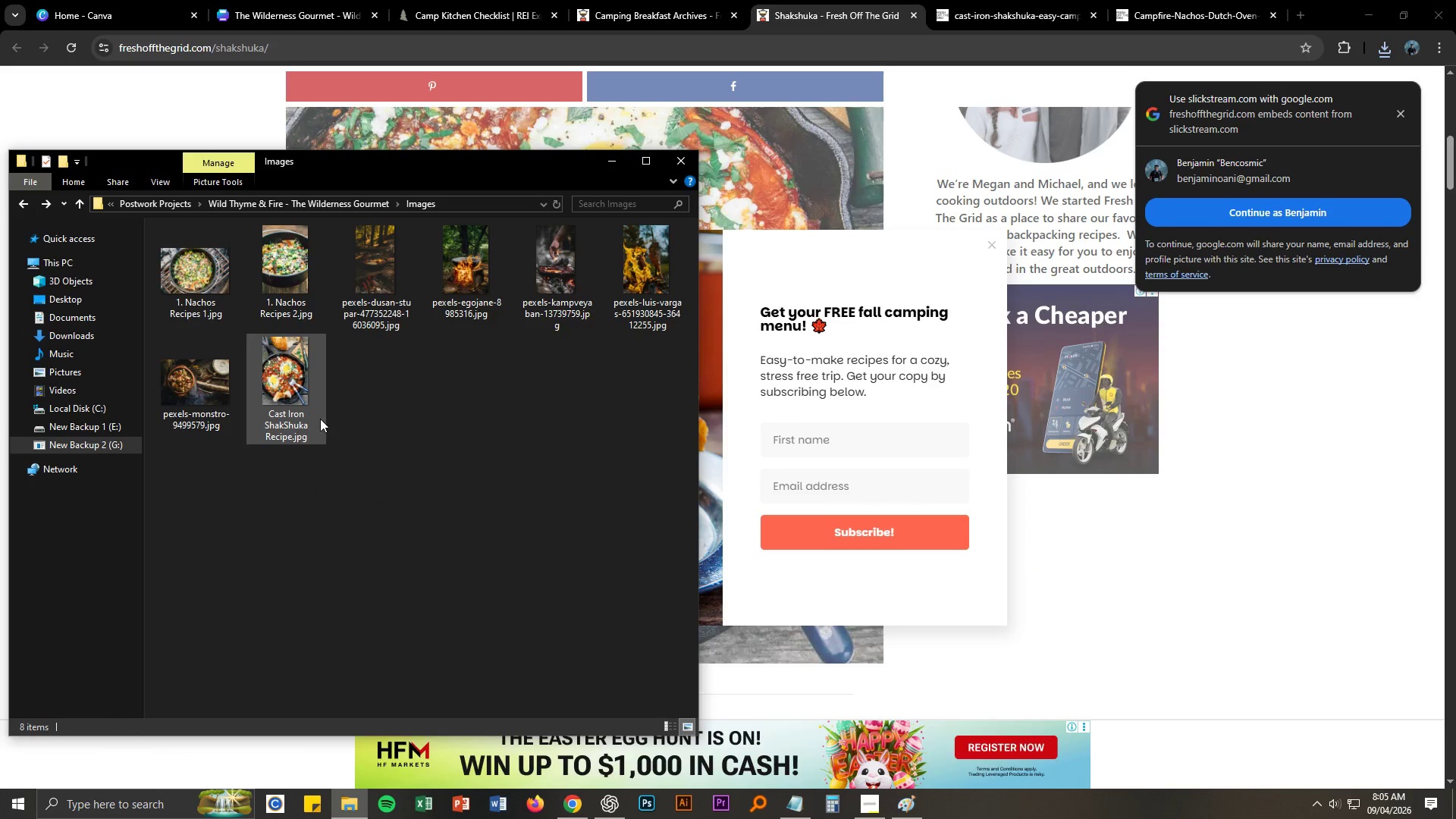 
left_click([304, 416])
 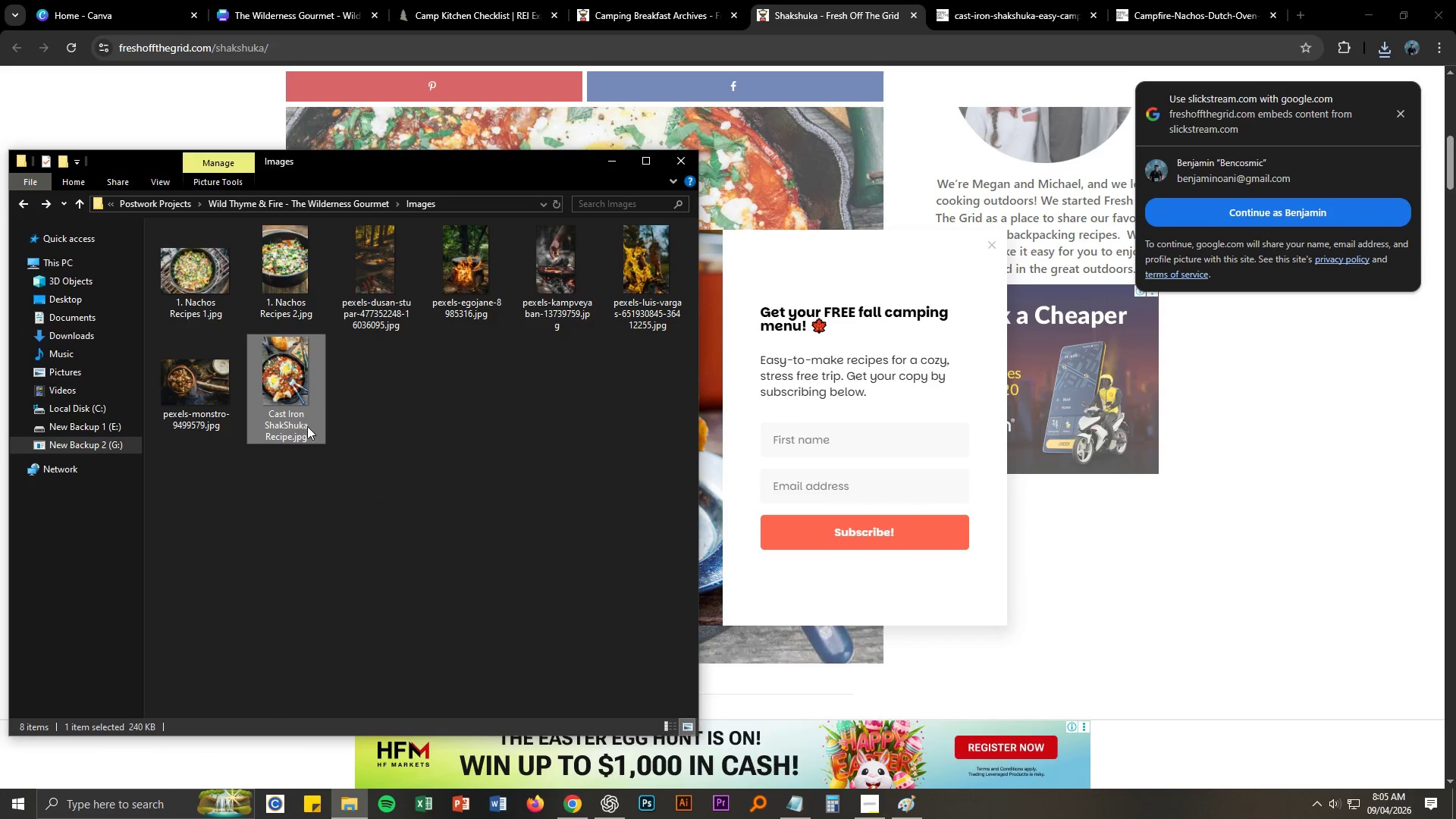 
key(F2)
 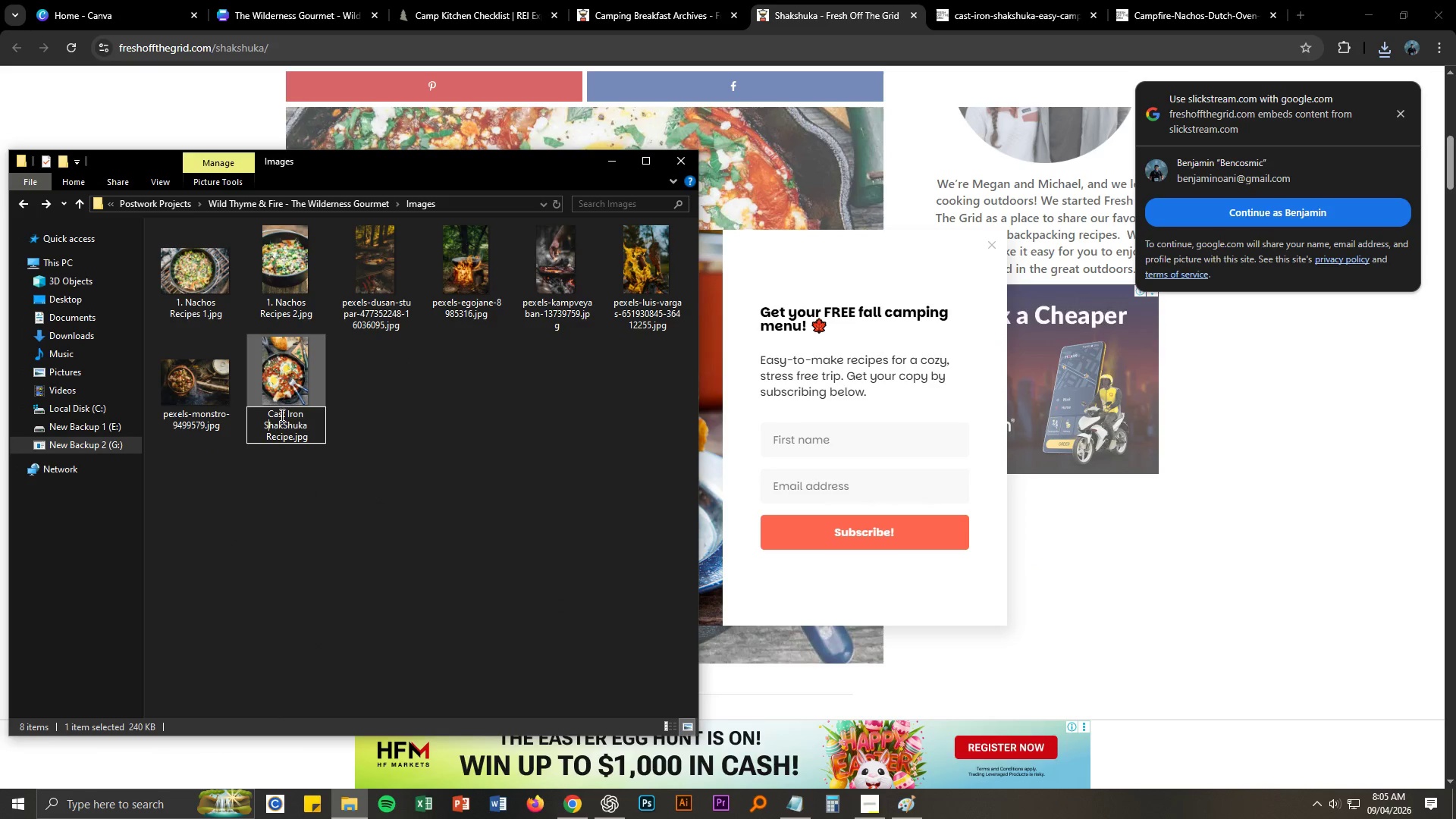 
left_click([267, 414])
 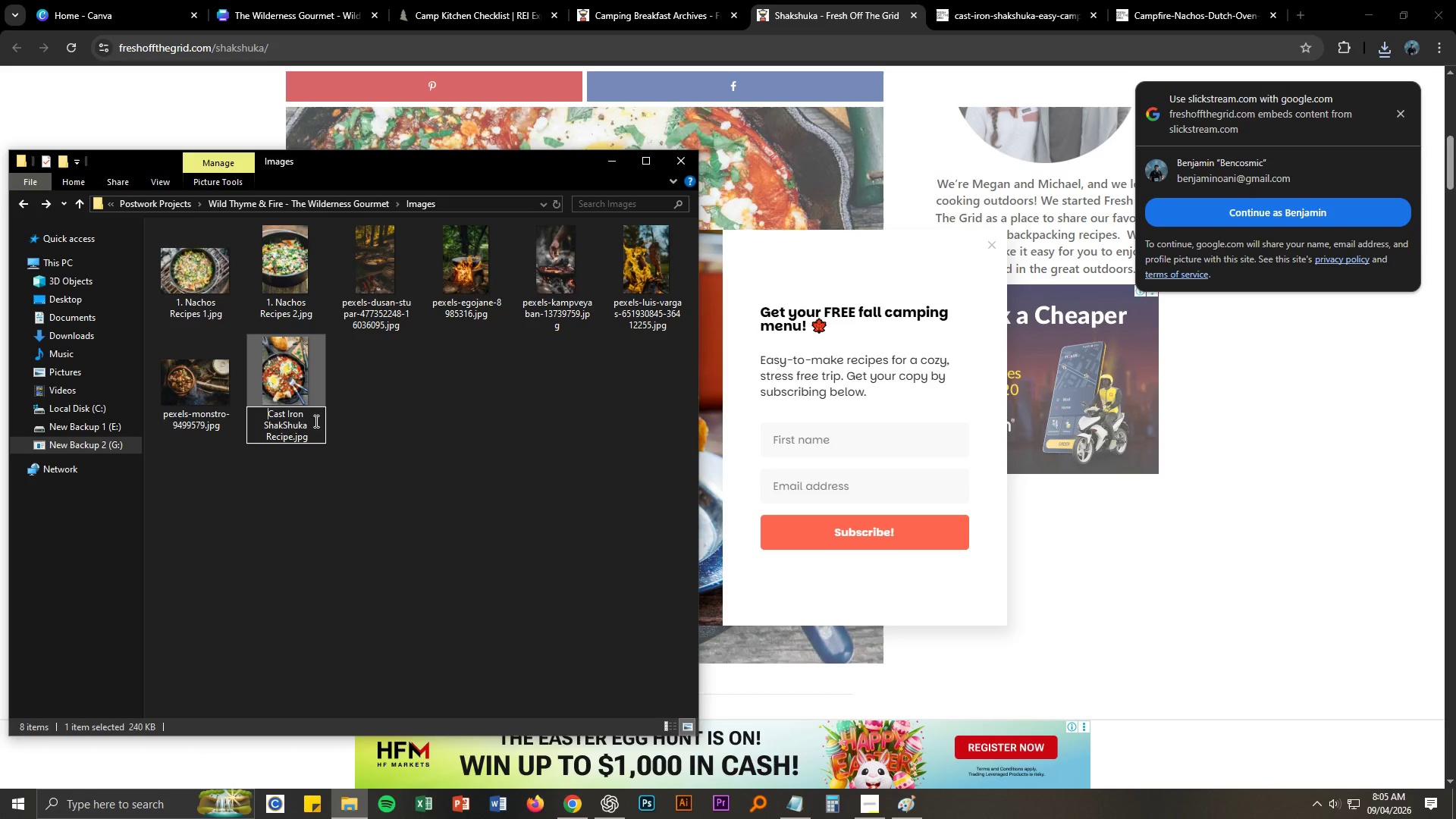 
key(2)
 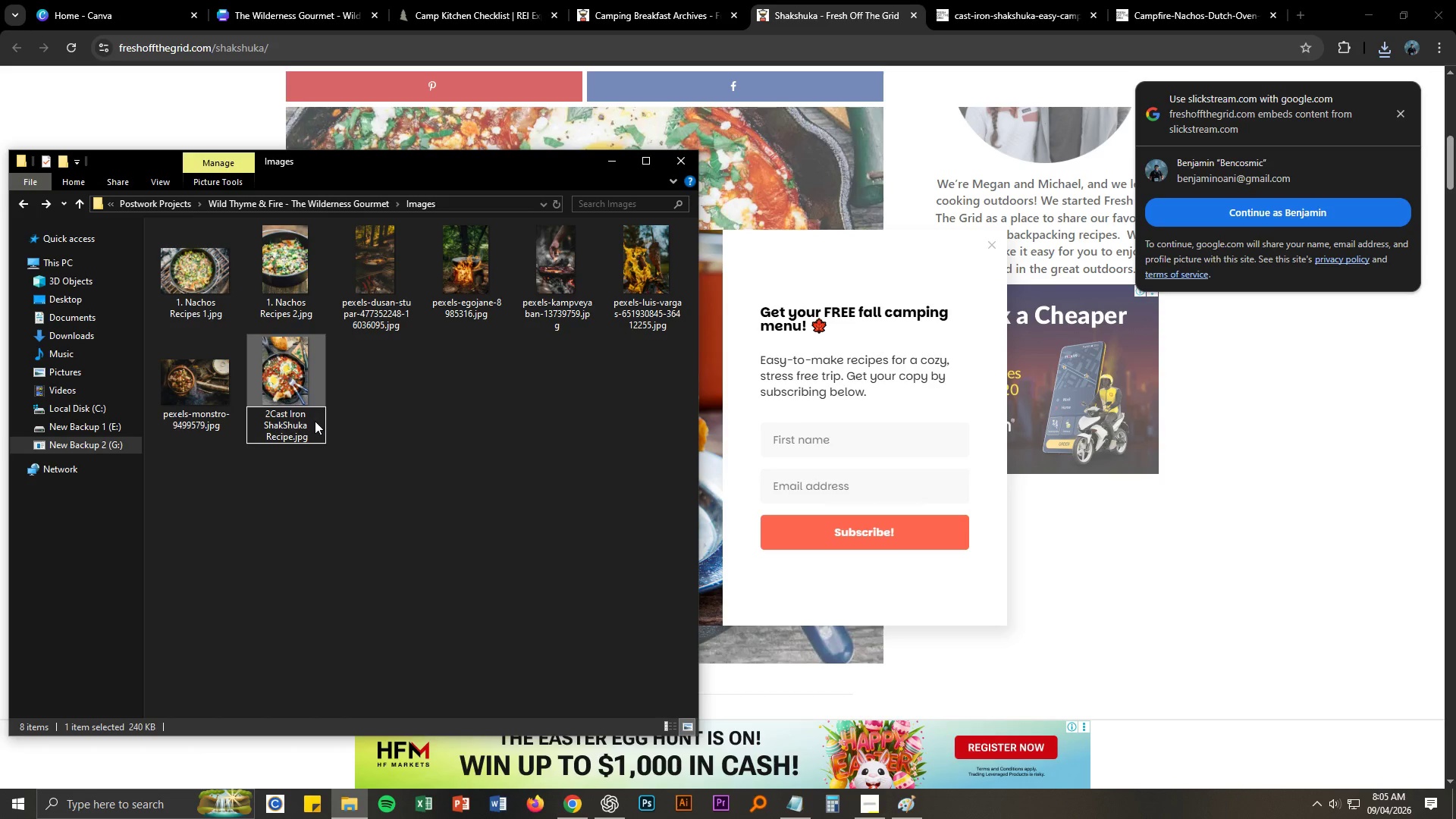 
key(NumpadDecimal)
 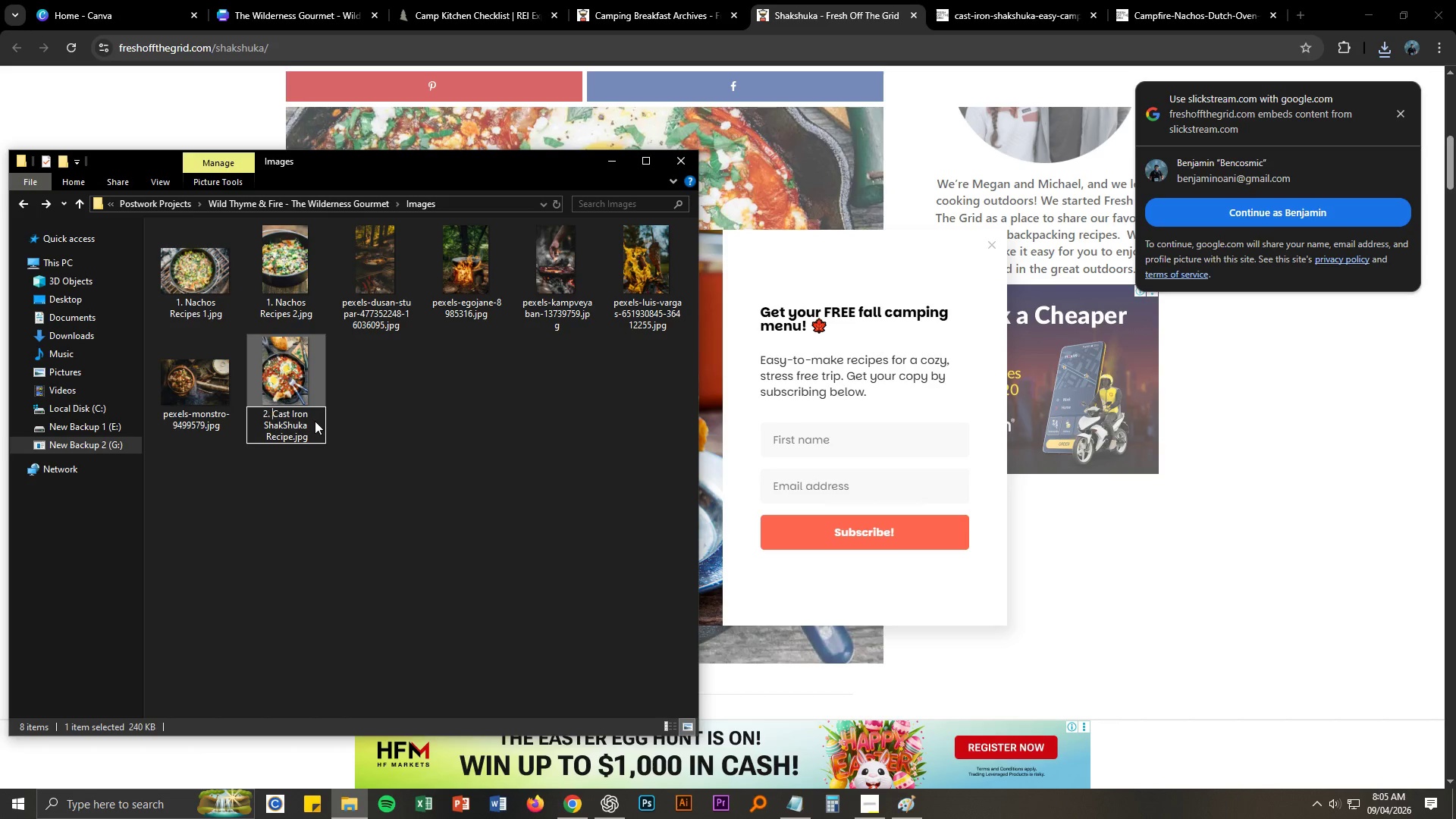 
key(Space)
 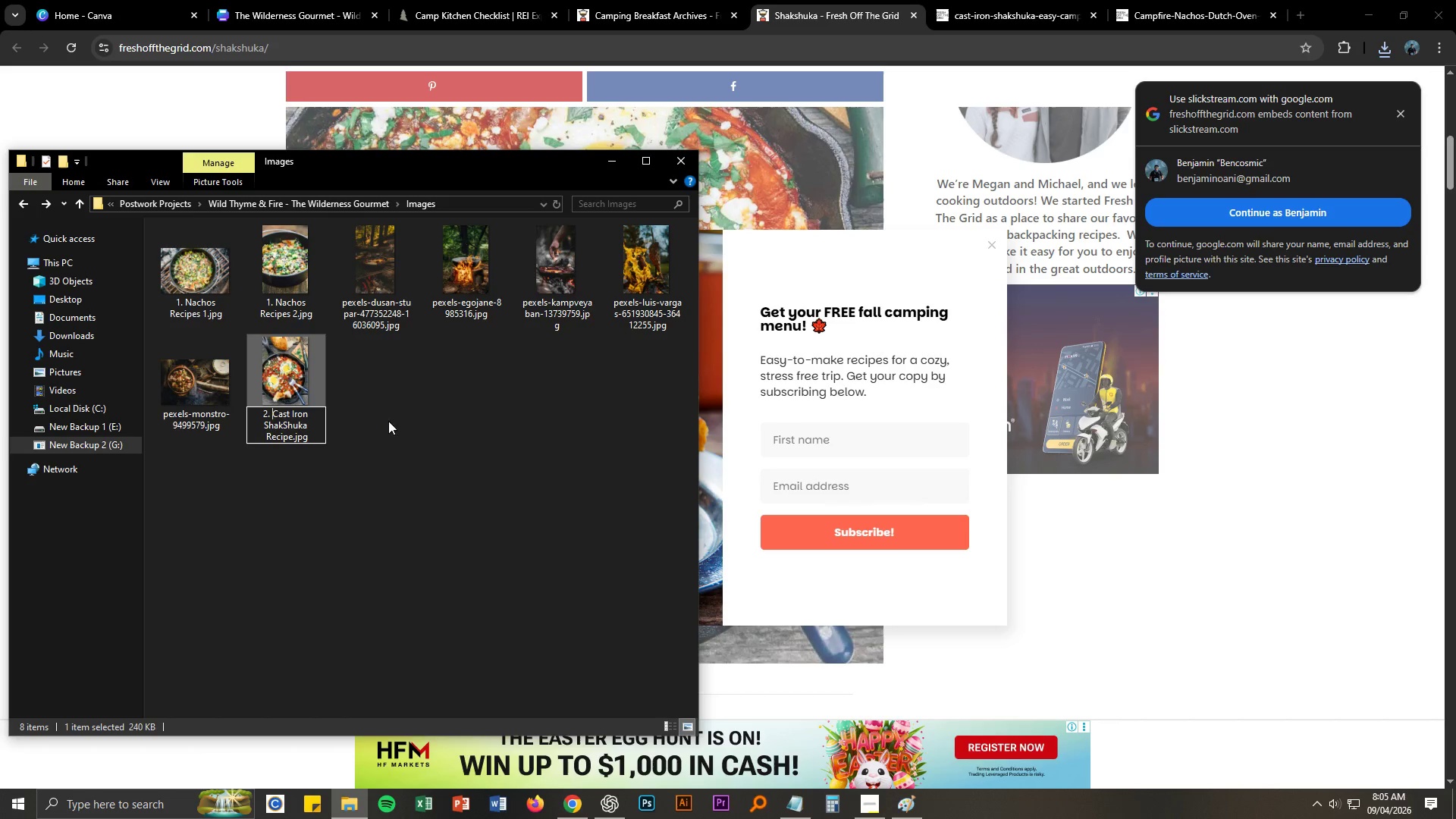 
left_click([458, 444])
 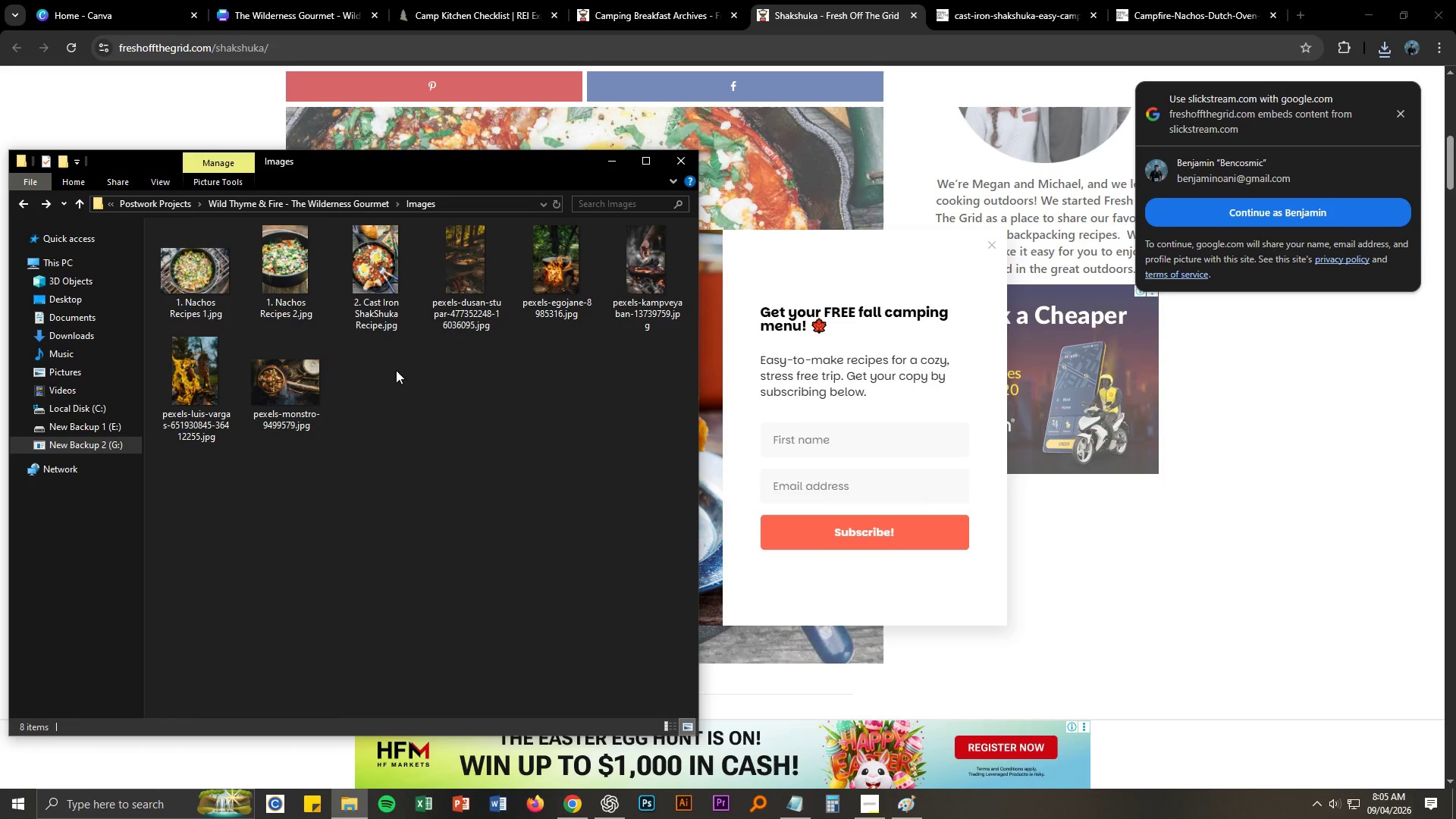 
left_click_drag(start_coordinate=[375, 324], to_coordinate=[816, 707])
 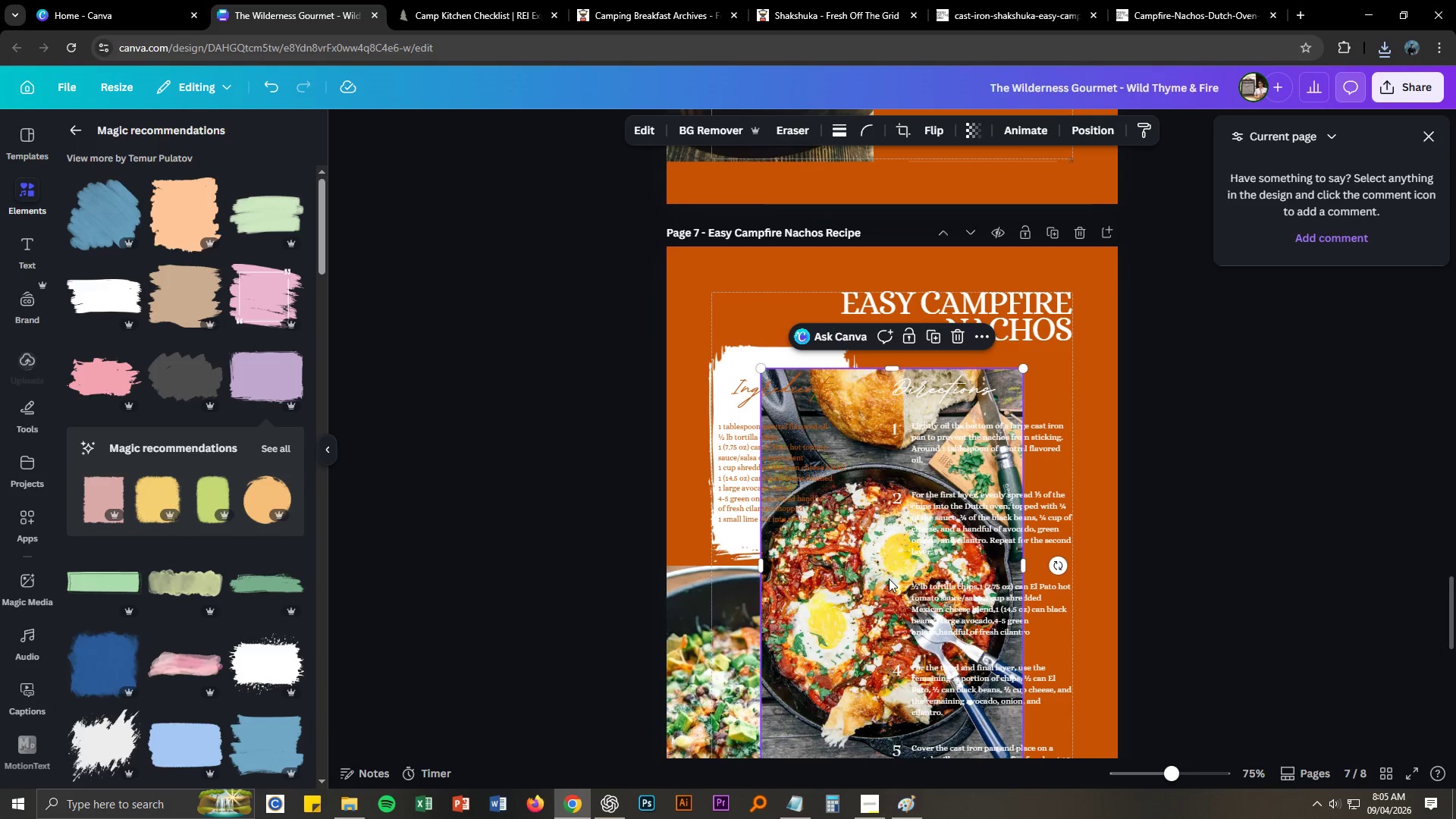 
scroll: coordinate [889, 579], scroll_direction: down, amount: 3.0
 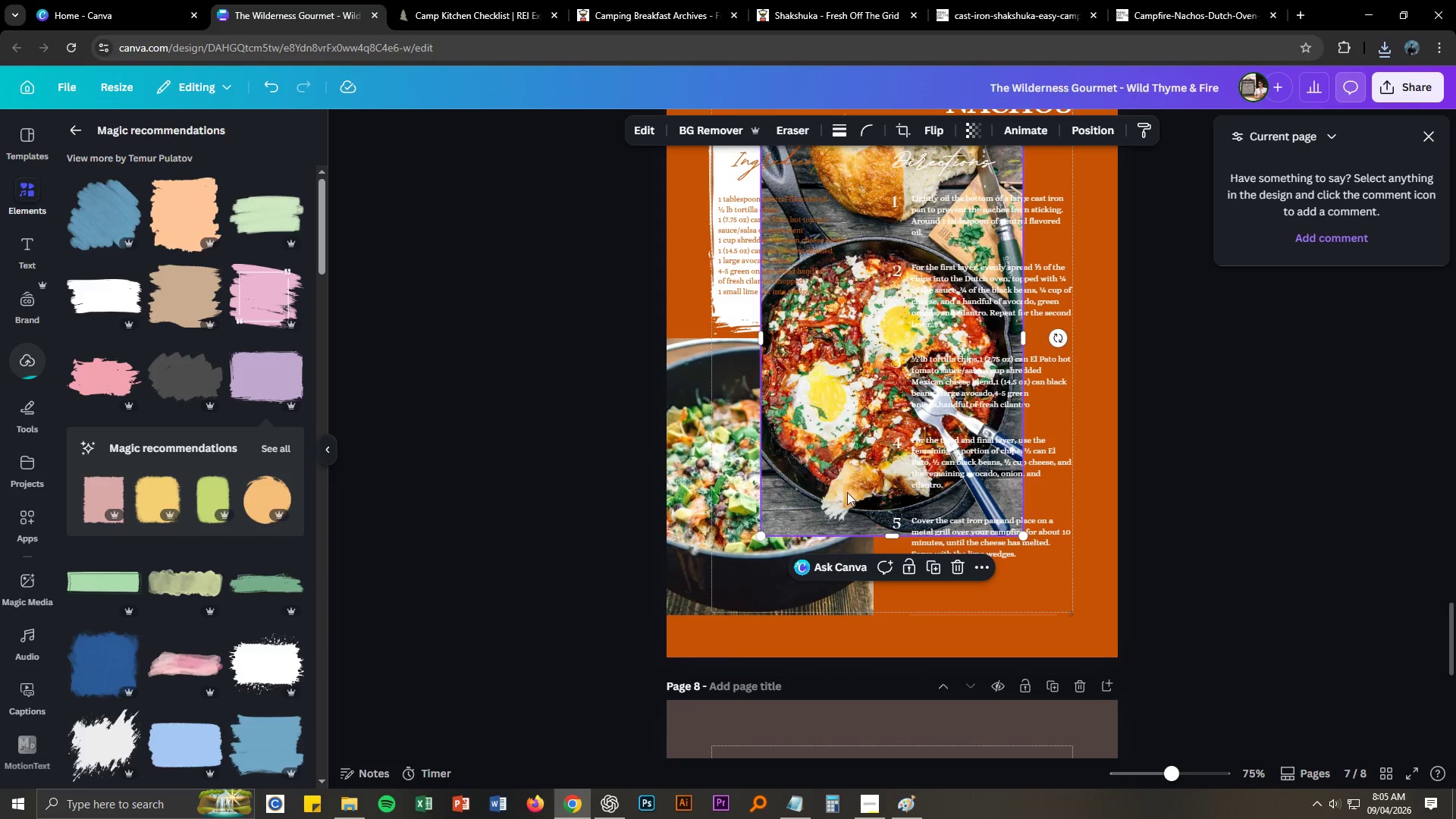 
left_click_drag(start_coordinate=[830, 472], to_coordinate=[720, 562])
 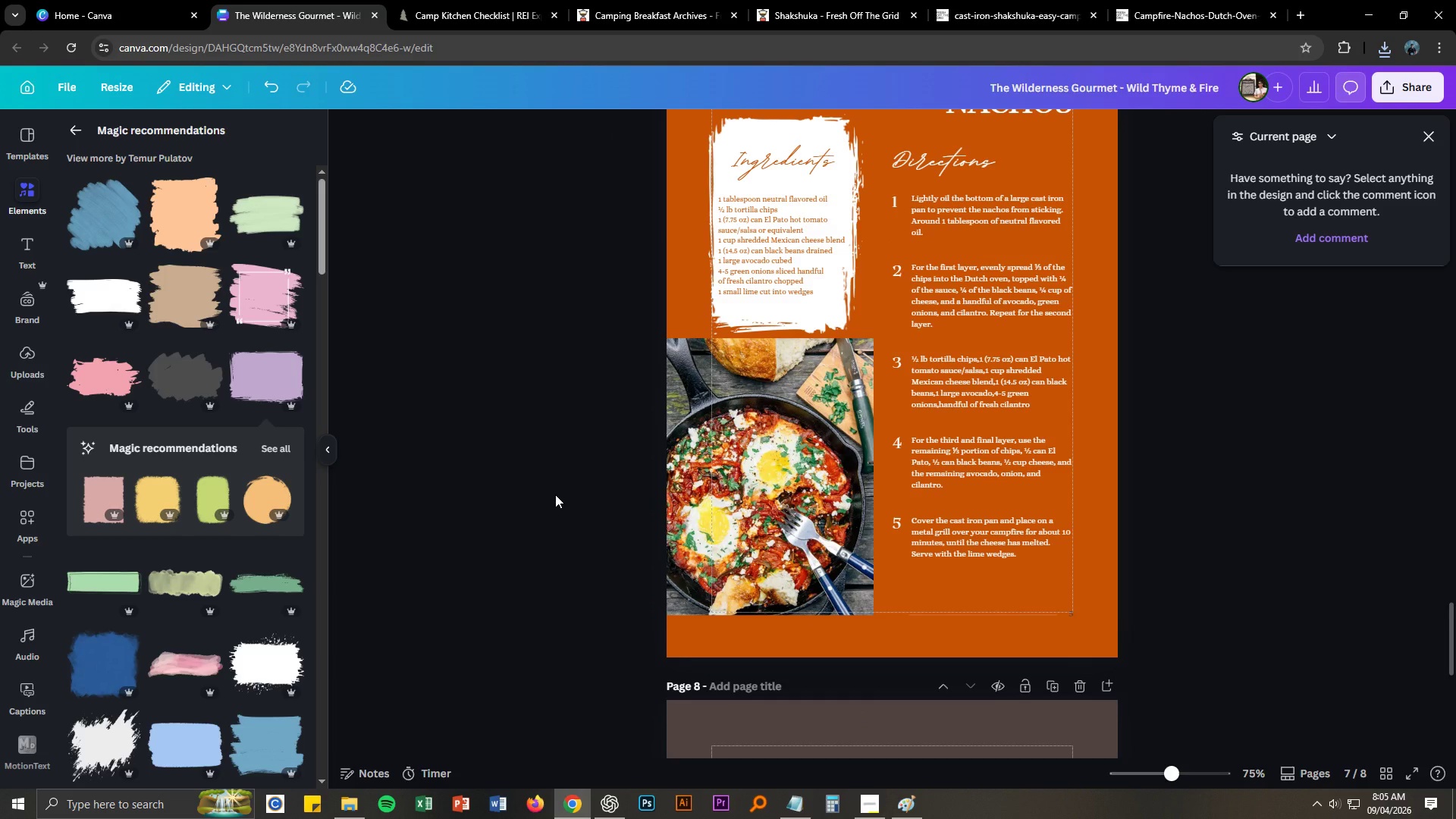 
wait(5.75)
 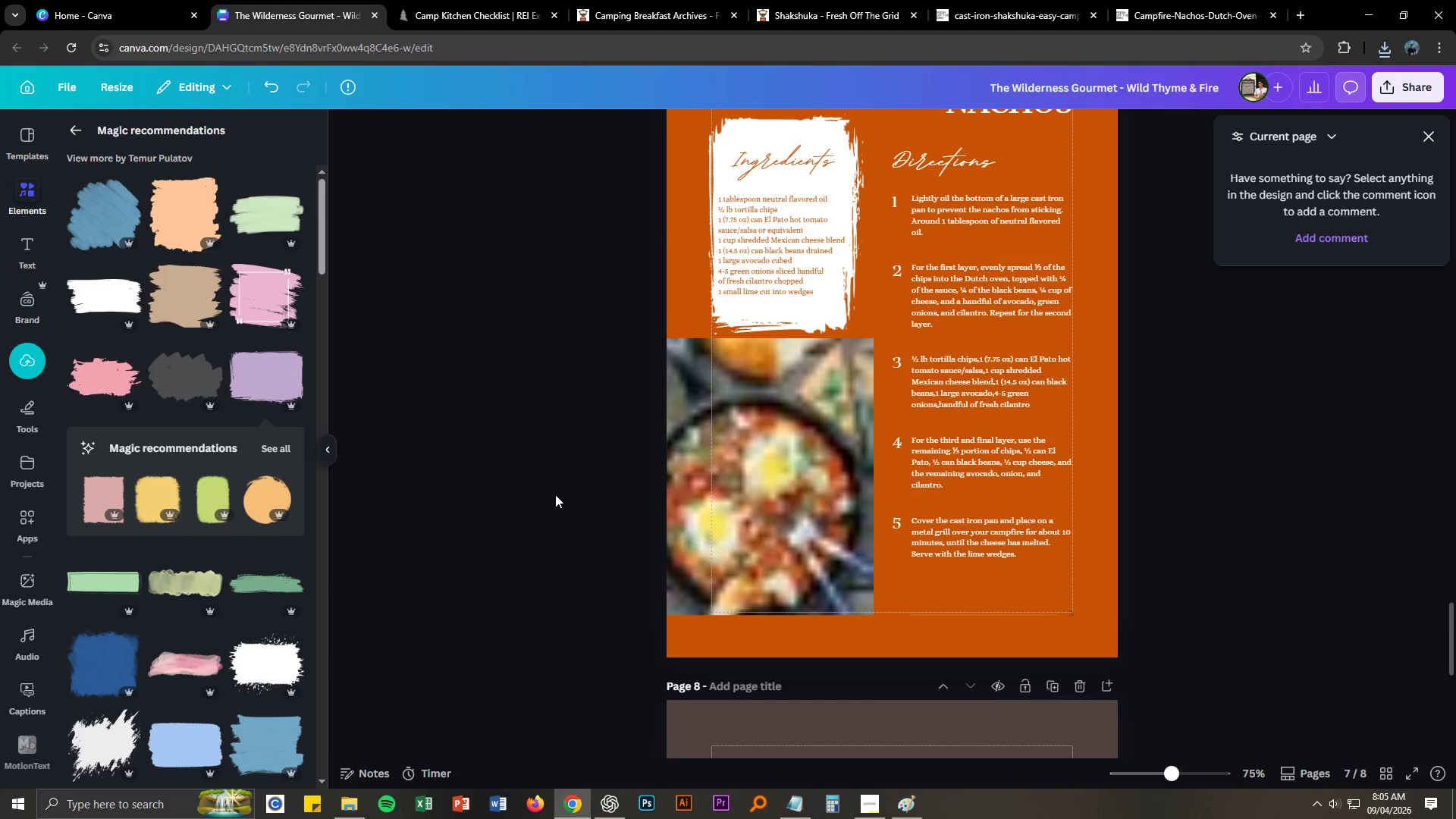 
scroll: coordinate [559, 494], scroll_direction: up, amount: 3.0
 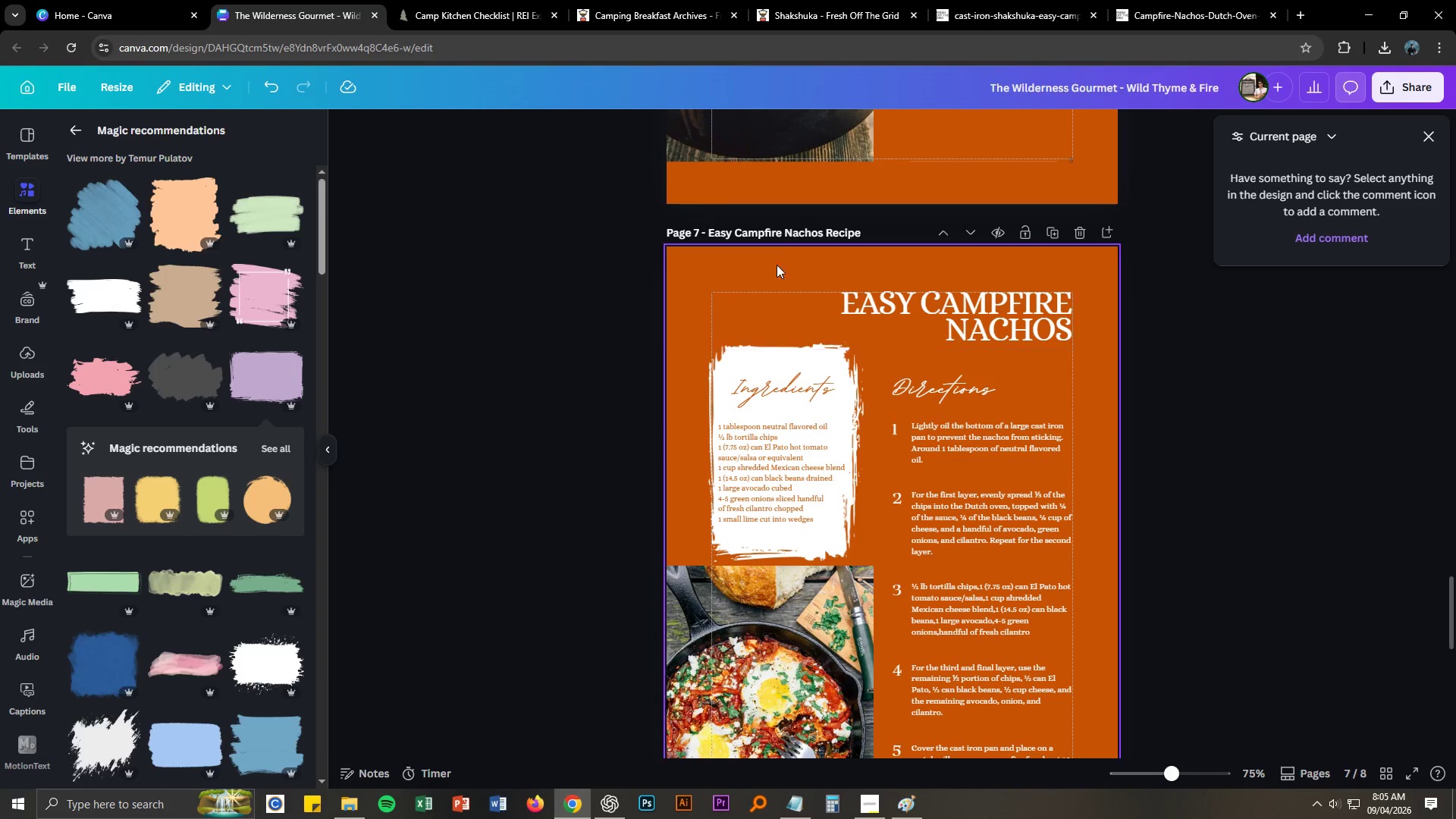 
double_click([792, 231])
 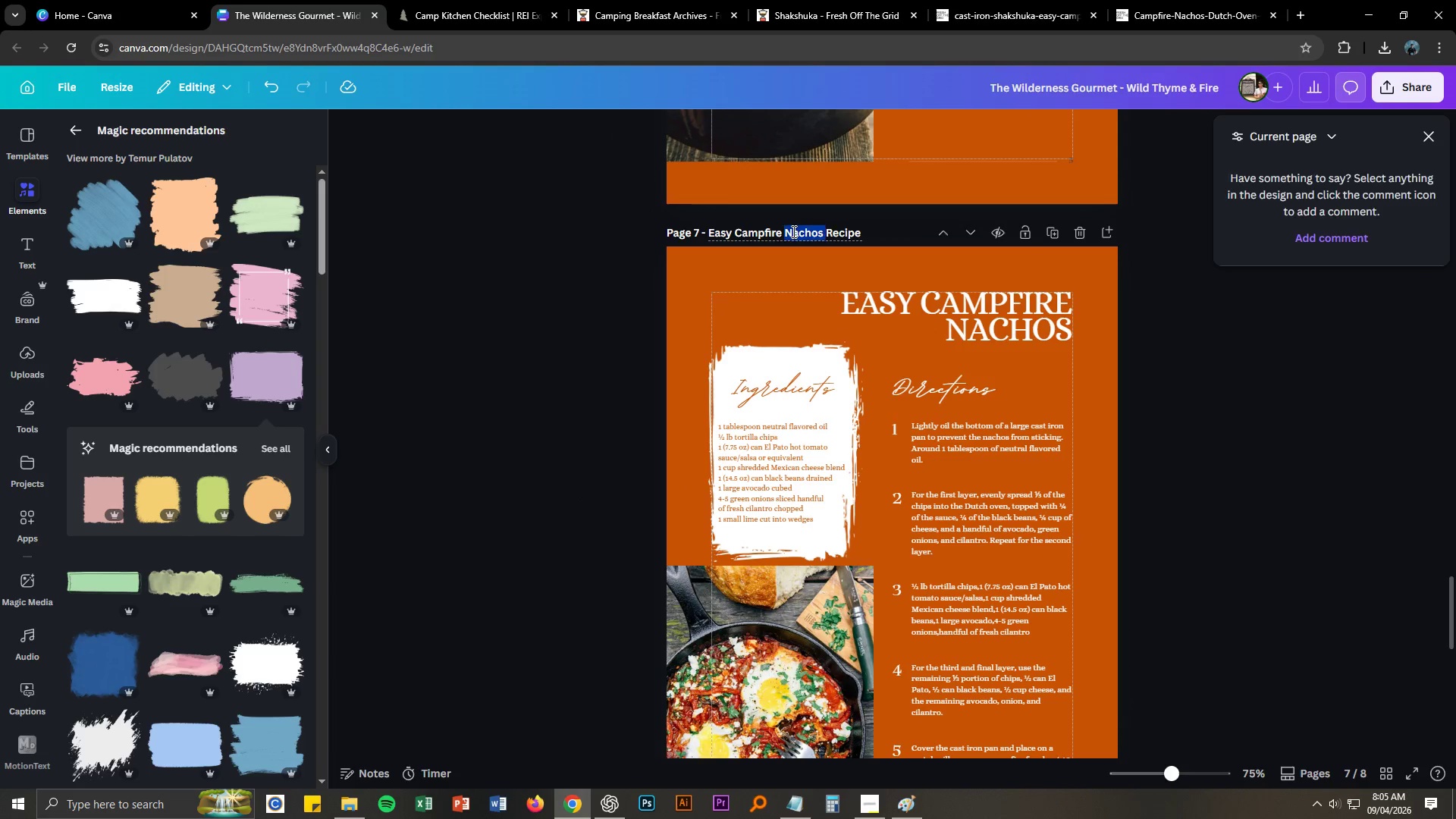 
triple_click([792, 231])
 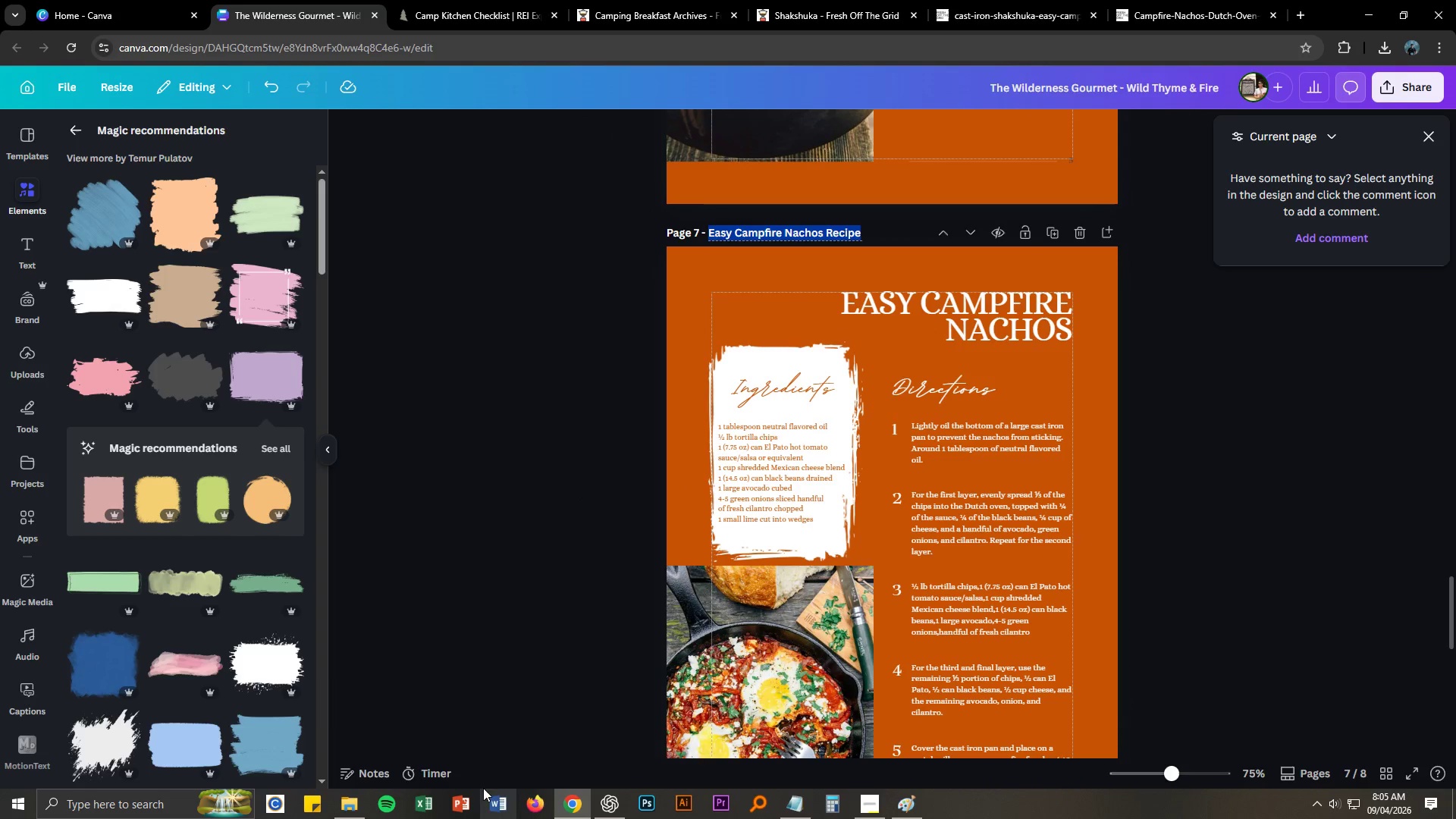 
type(Cast Iron ShakShuka)
key(Backspace)
key(Backspace)
key(Backspace)
key(Backspace)
key(Backspace)
type(shuka)
 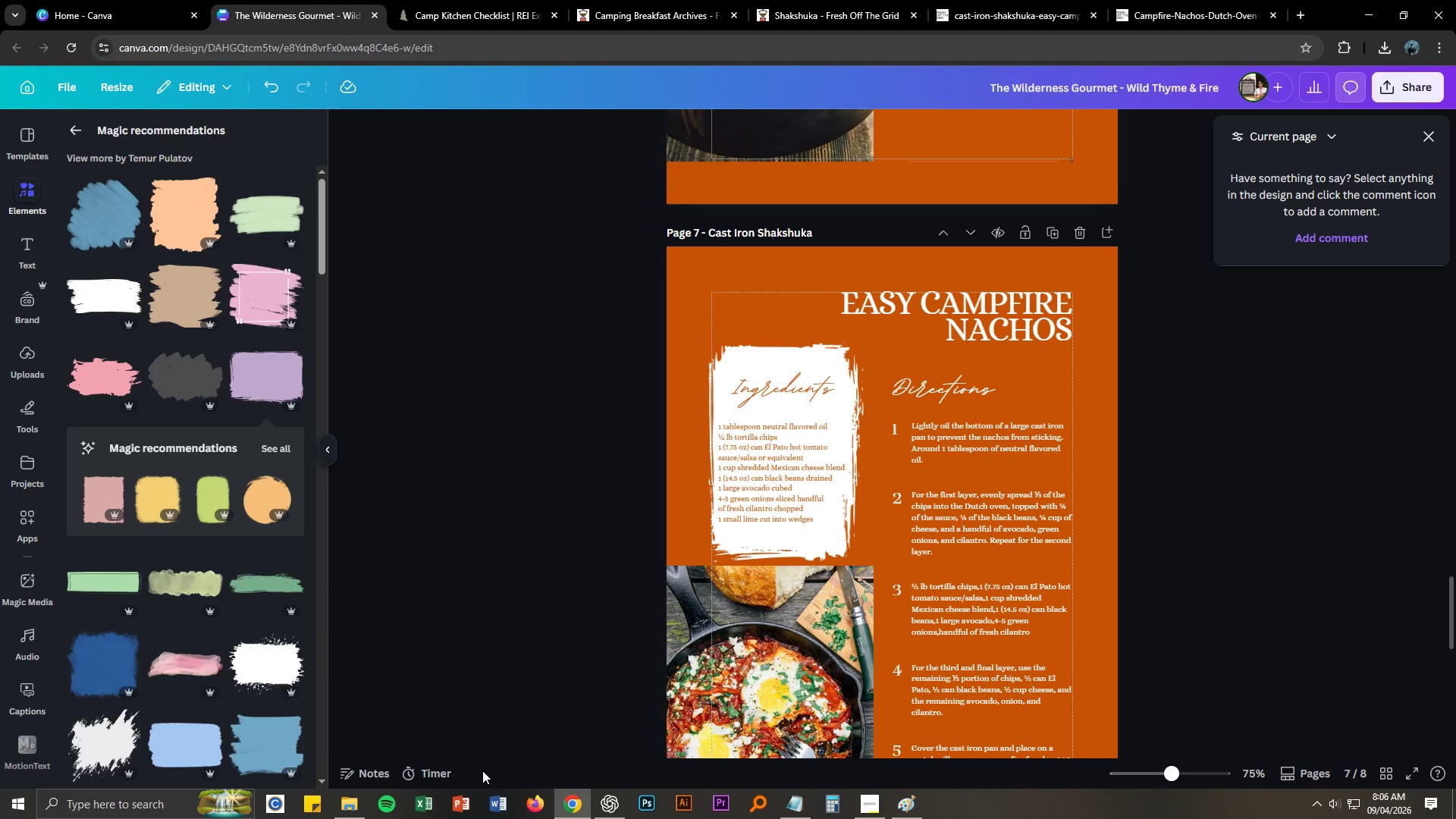 
key(Enter)
 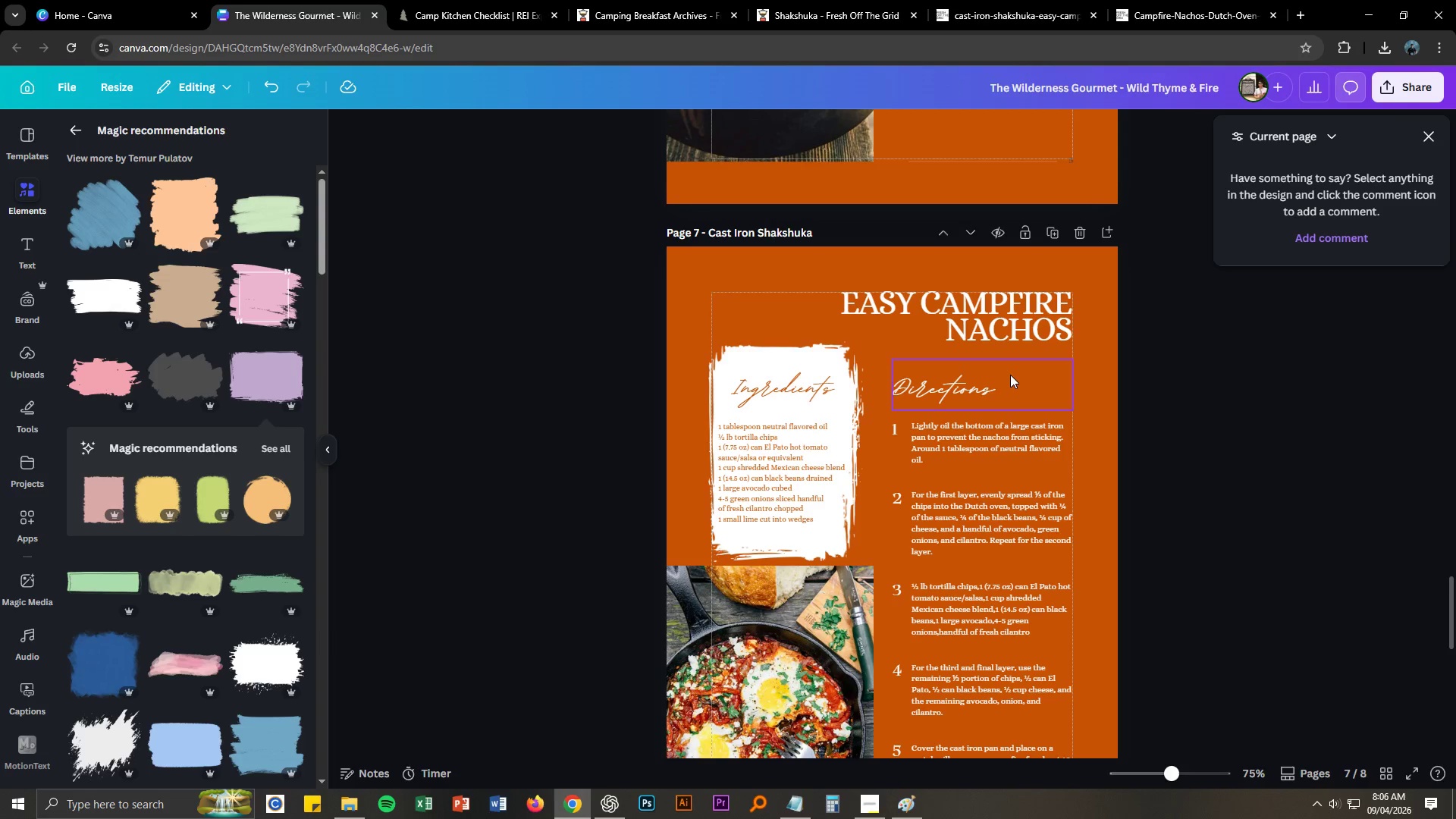 
mouse_move([848, 28])
 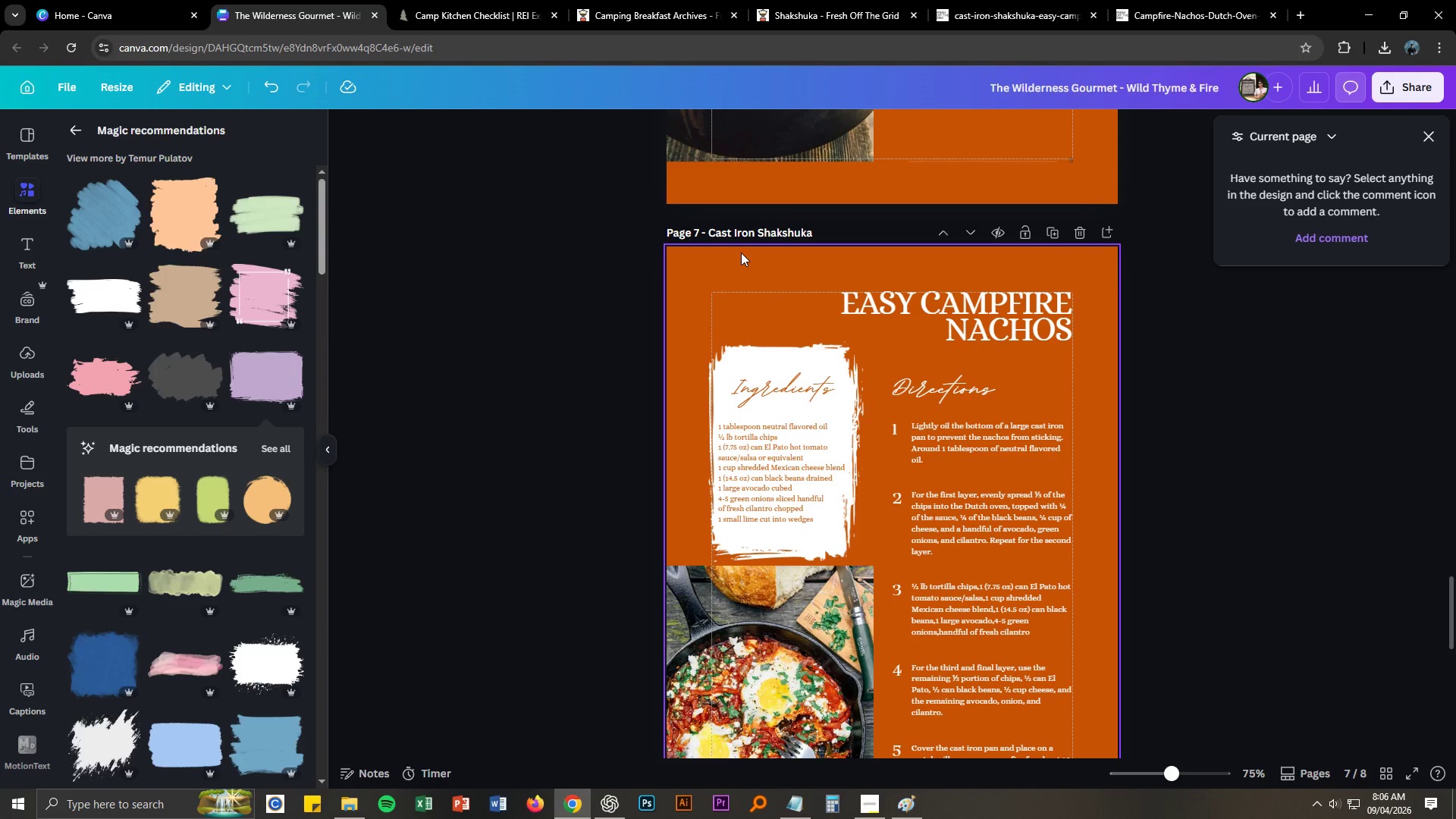 
wait(5.34)
 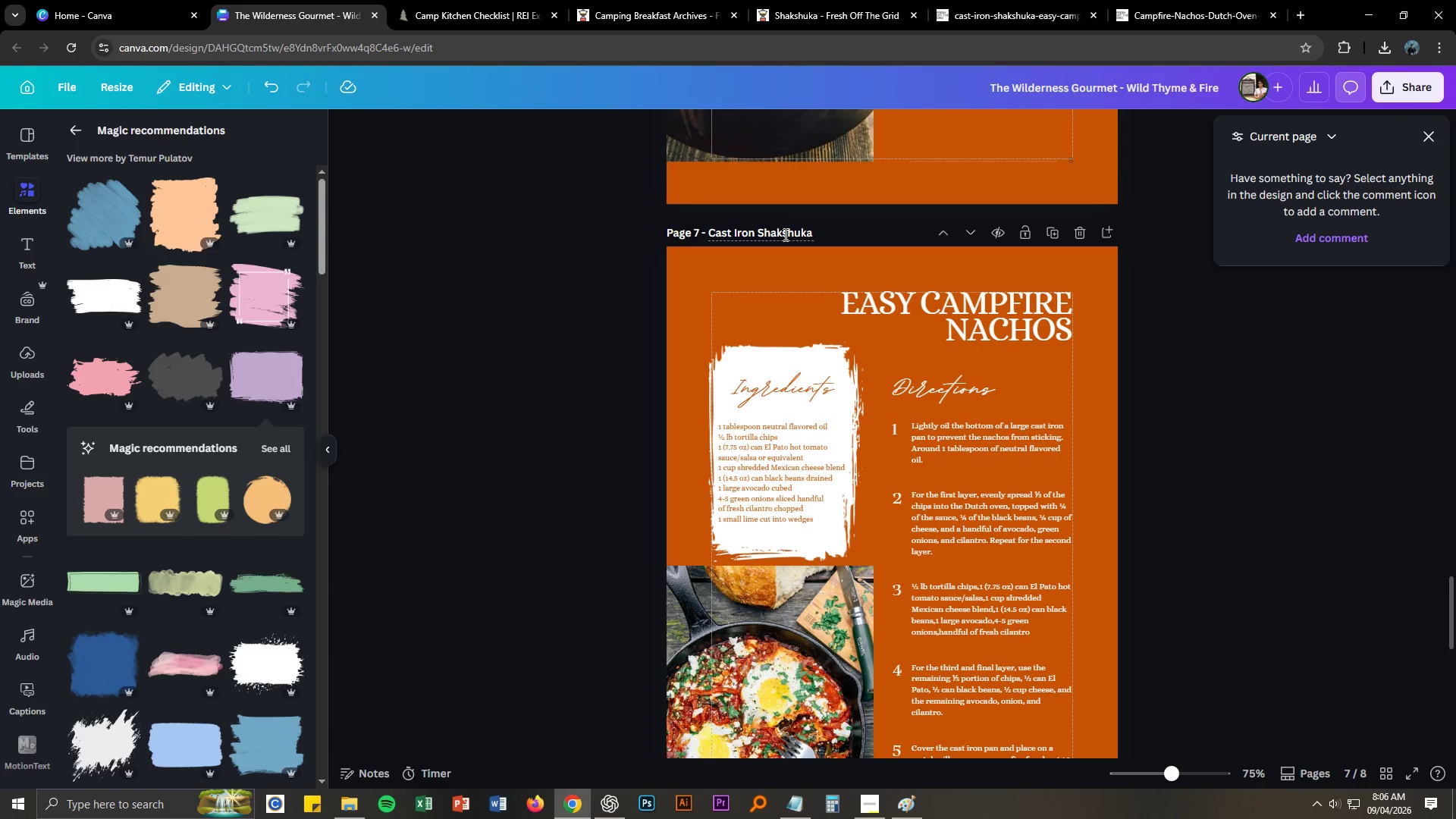 
double_click([937, 306])
 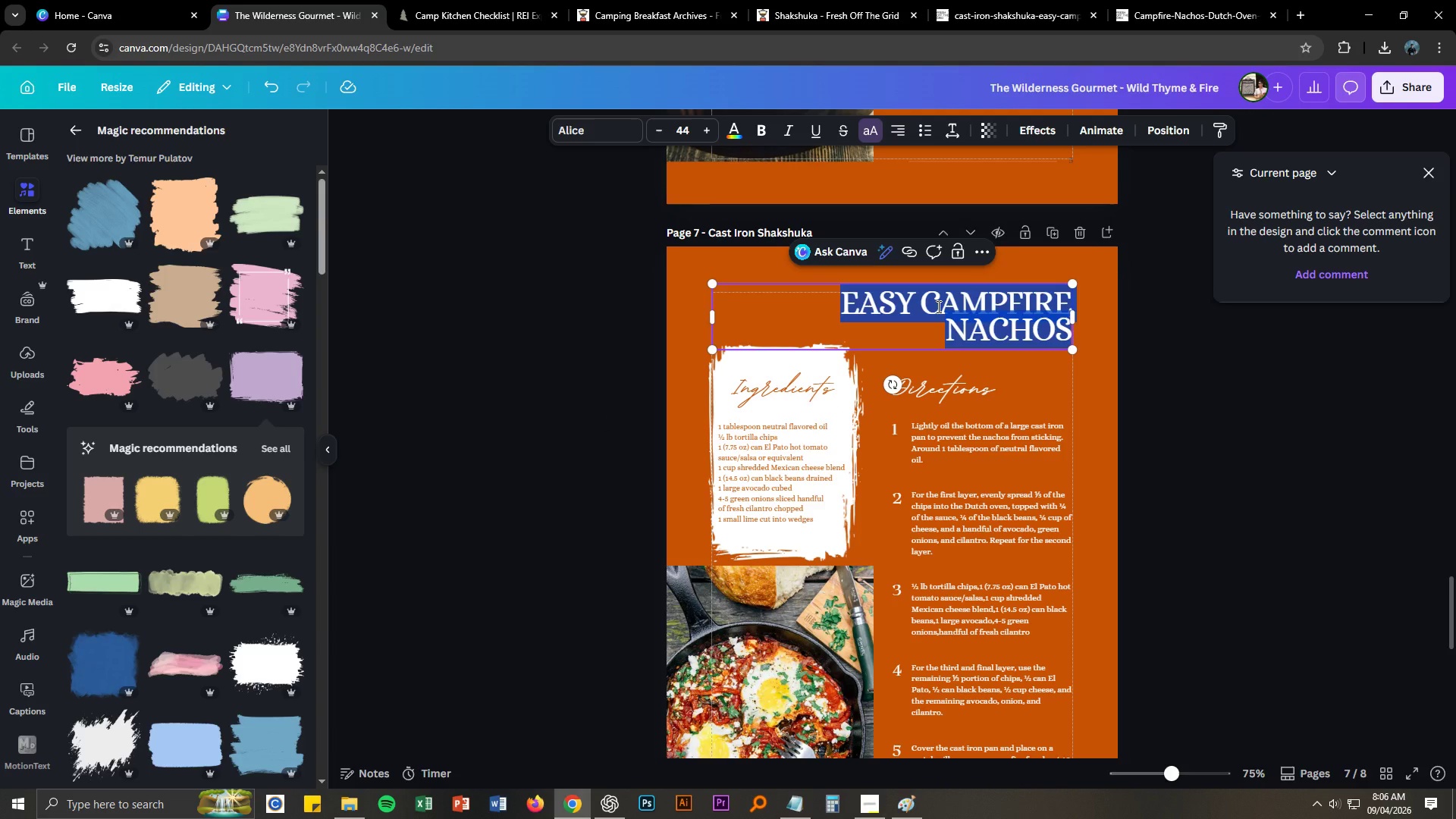 
type(Cast Iron Sh)
key(Backspace)
key(Backspace)
 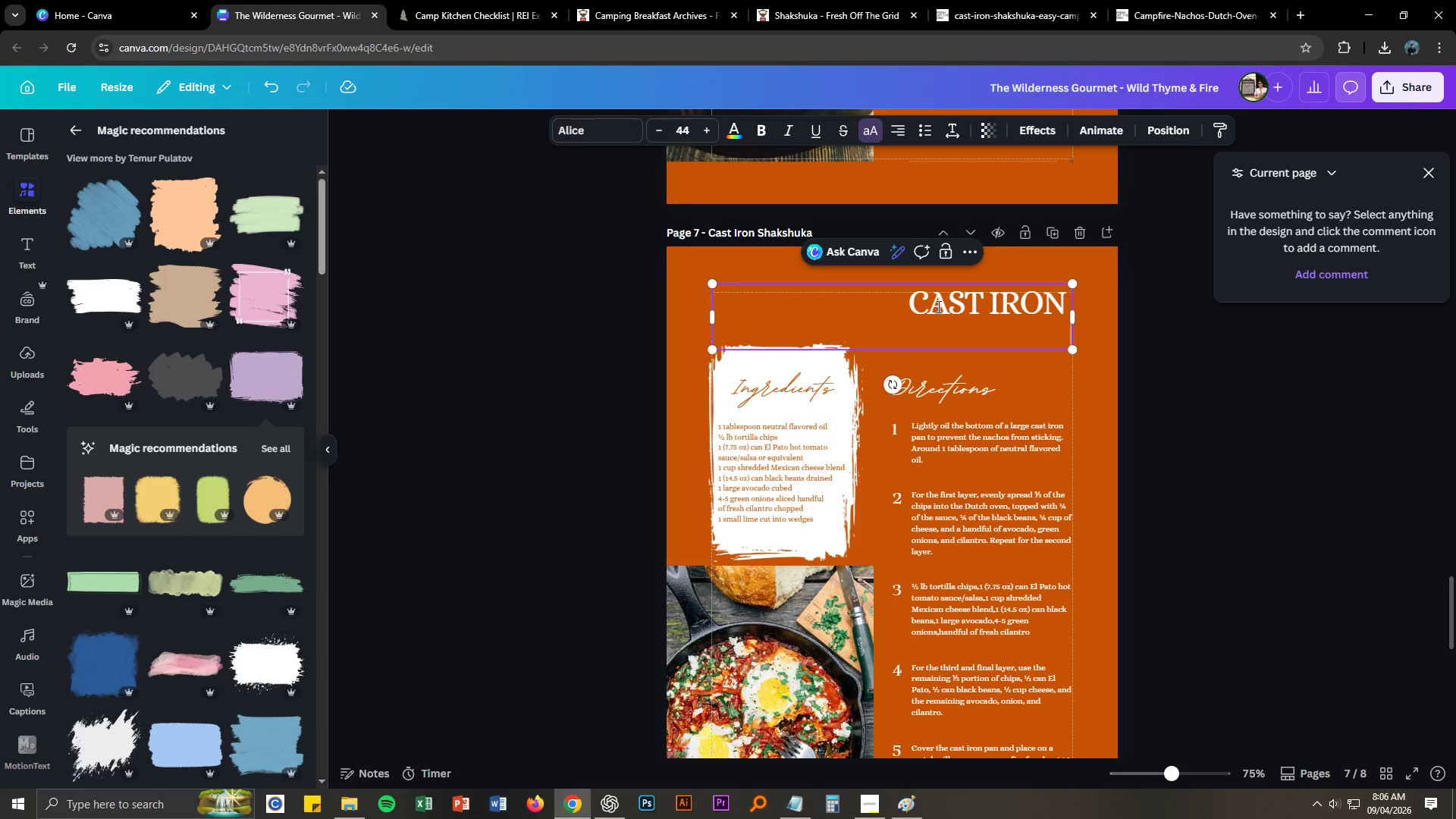 
key(Enter)
 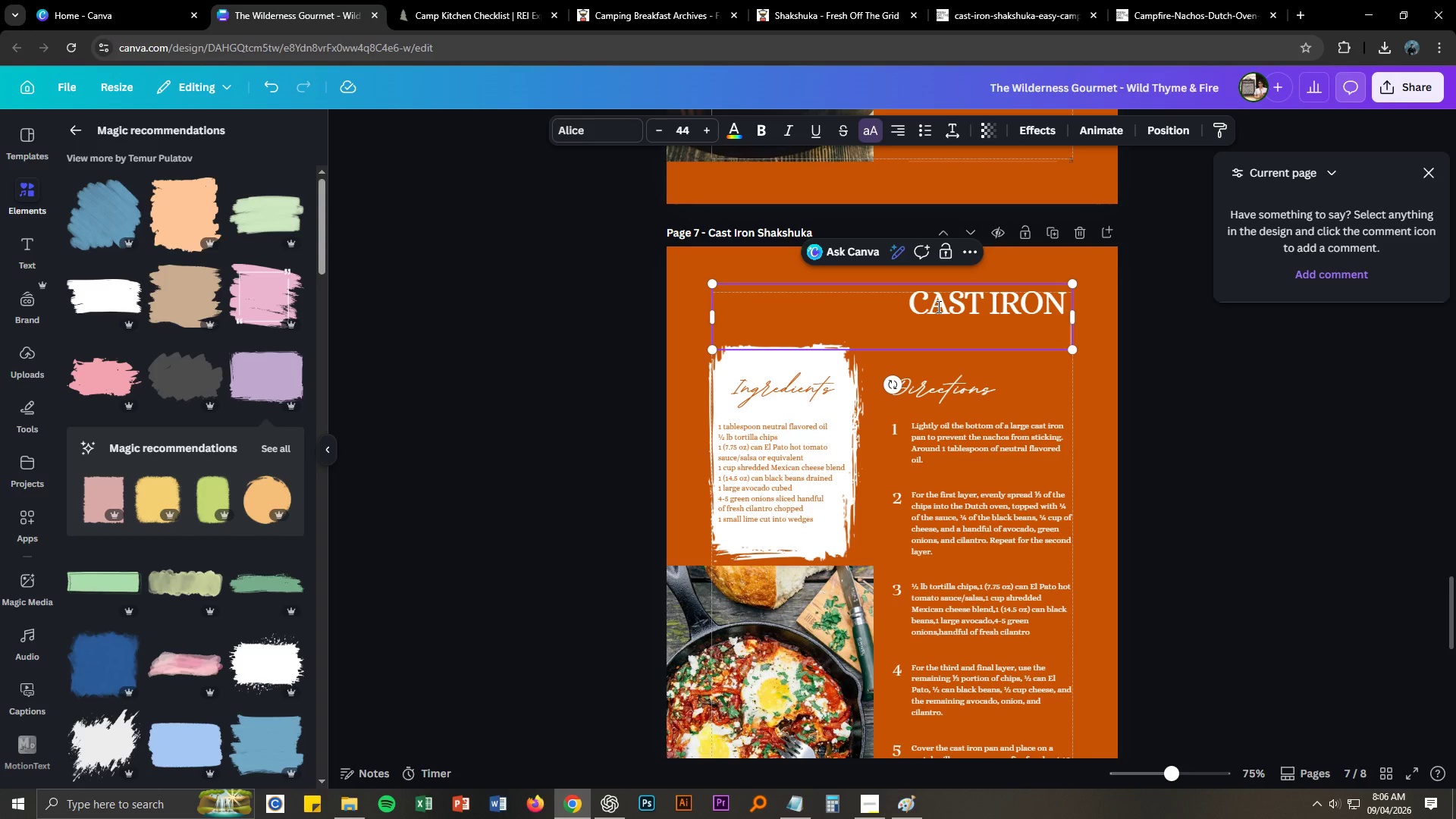 
type(Shakshuka)
 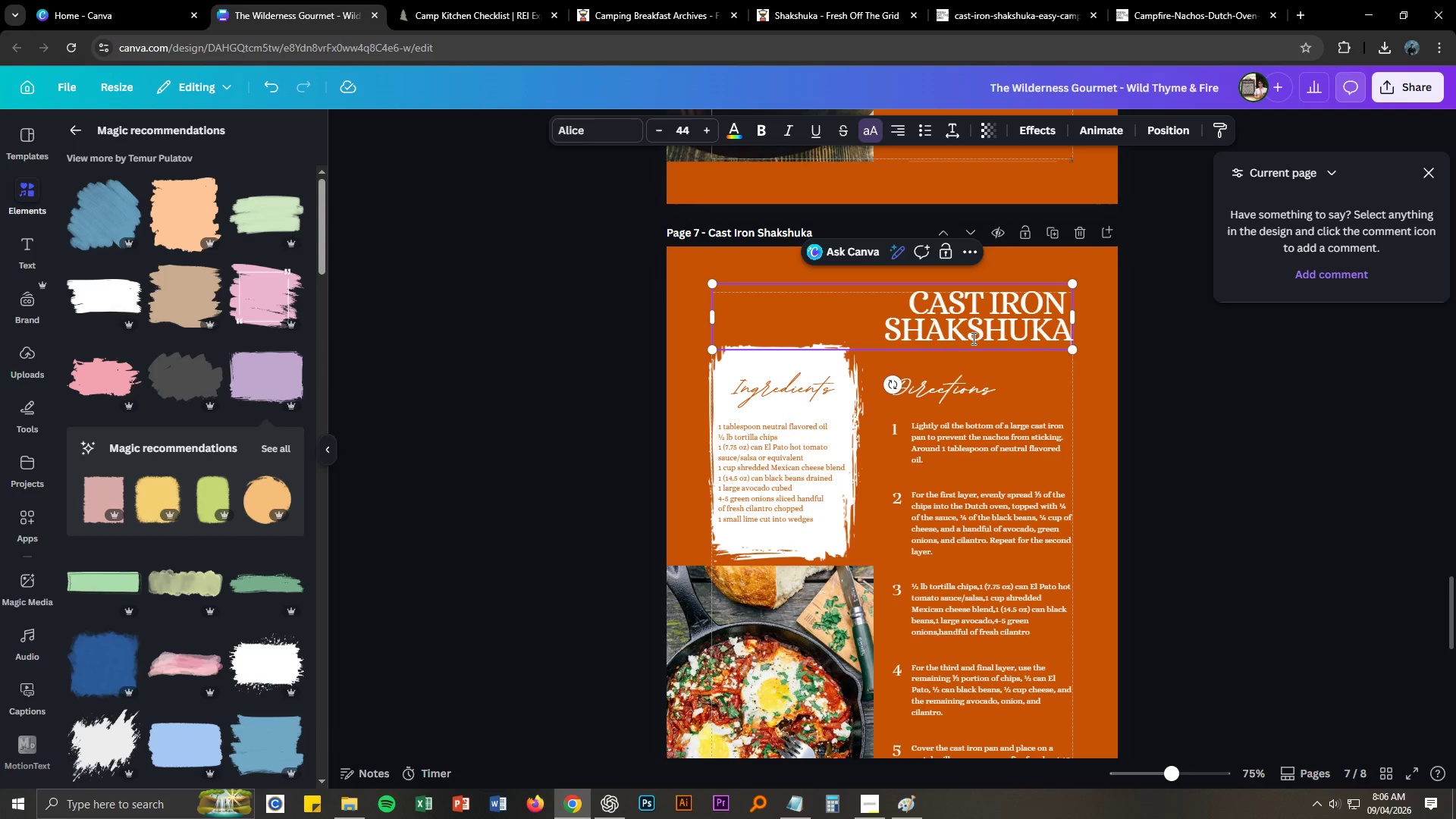 
left_click([1127, 406])
 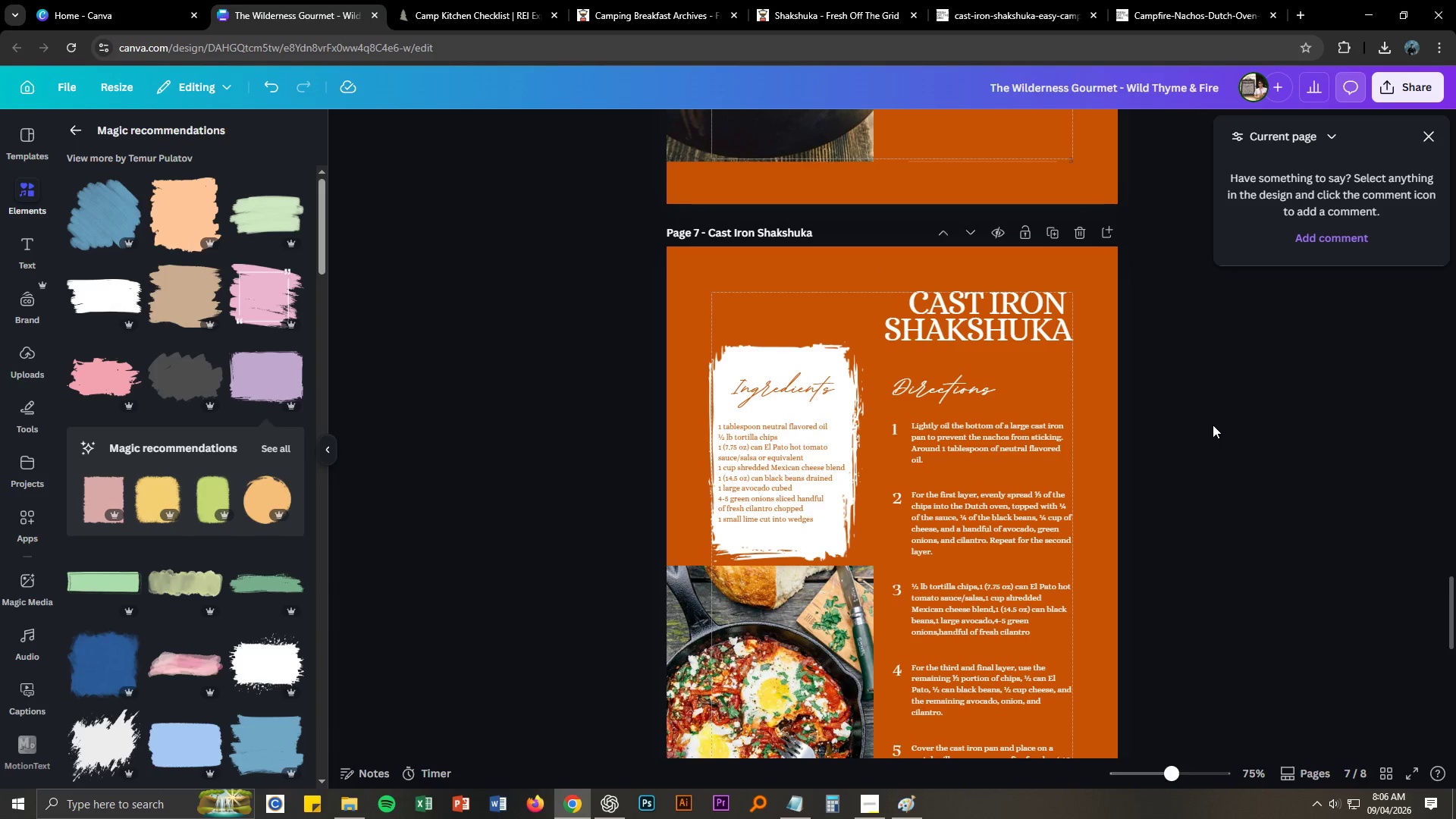 
left_click([1220, 427])
 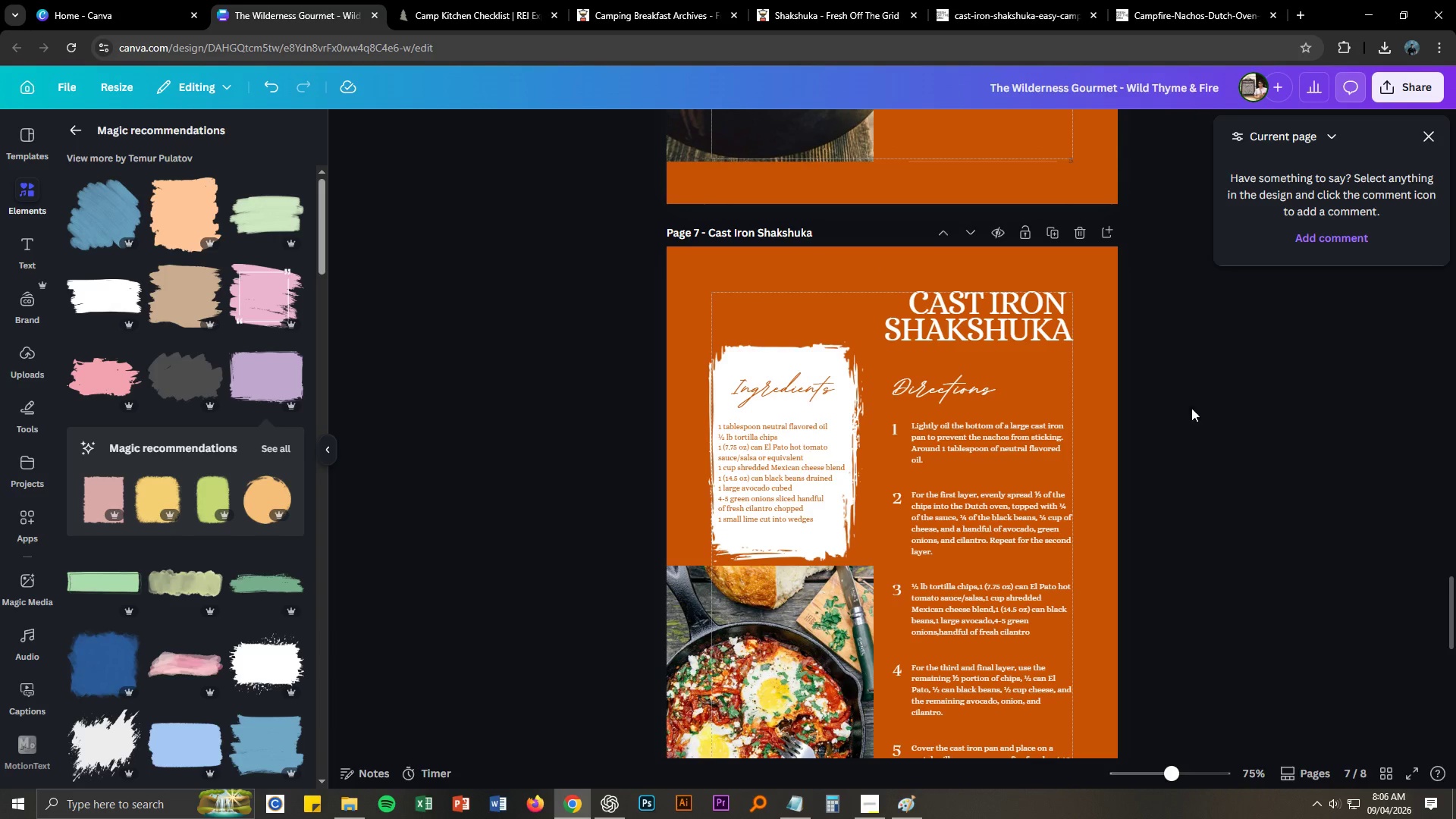 
left_click([1189, 388])
 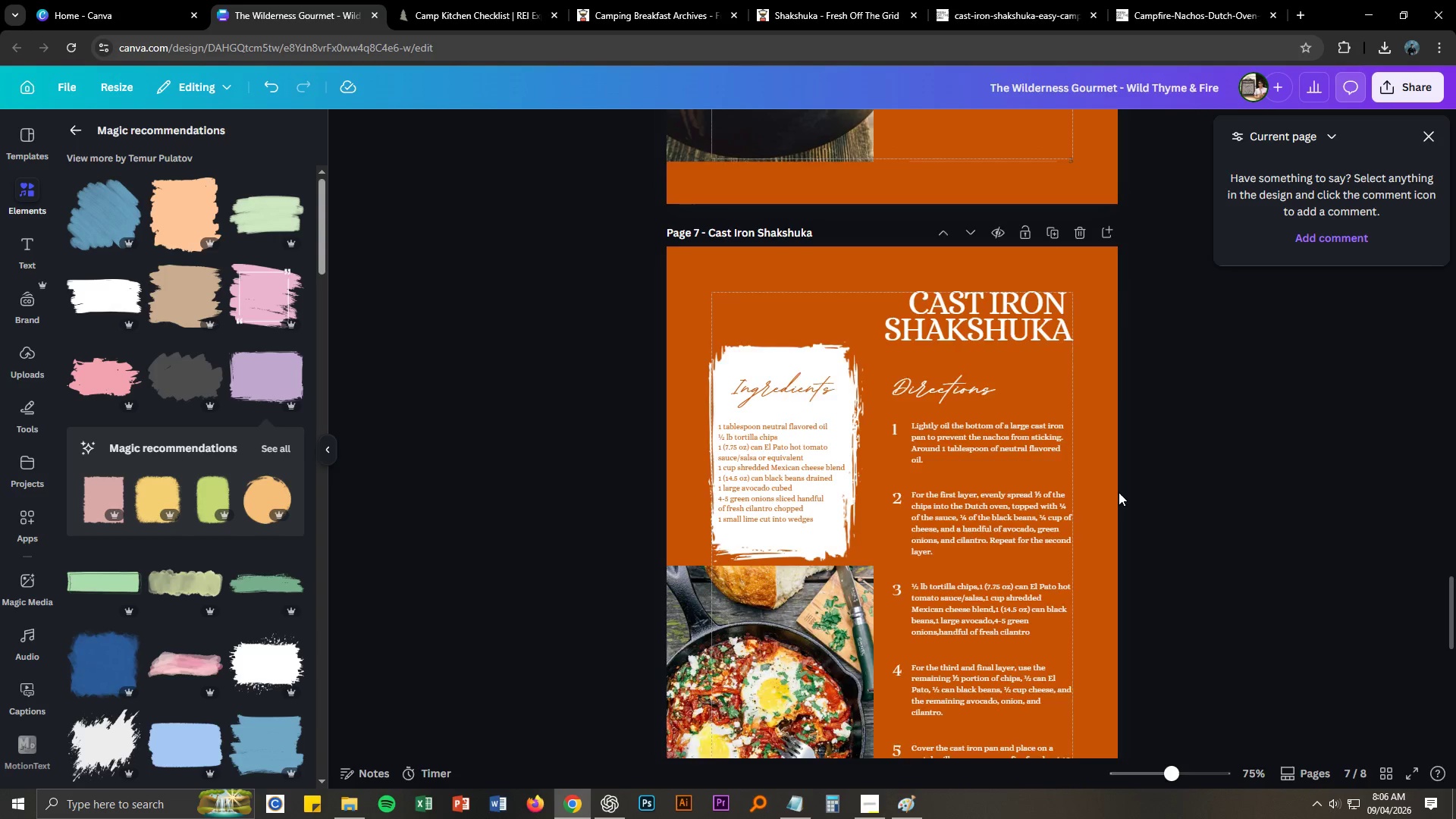 
scroll: coordinate [1119, 492], scroll_direction: up, amount: 7.0
 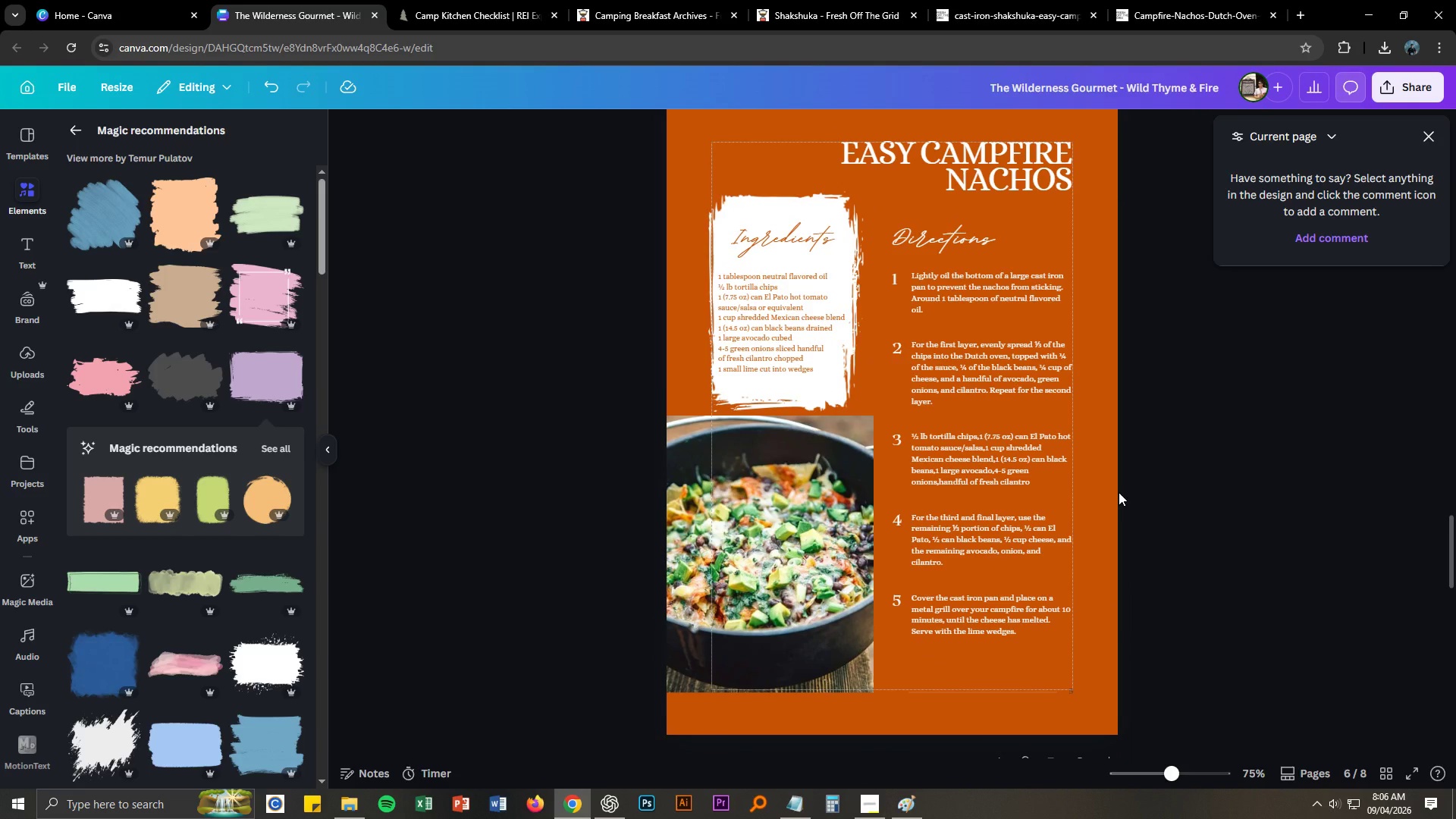 
scroll: coordinate [1119, 492], scroll_direction: down, amount: 6.0
 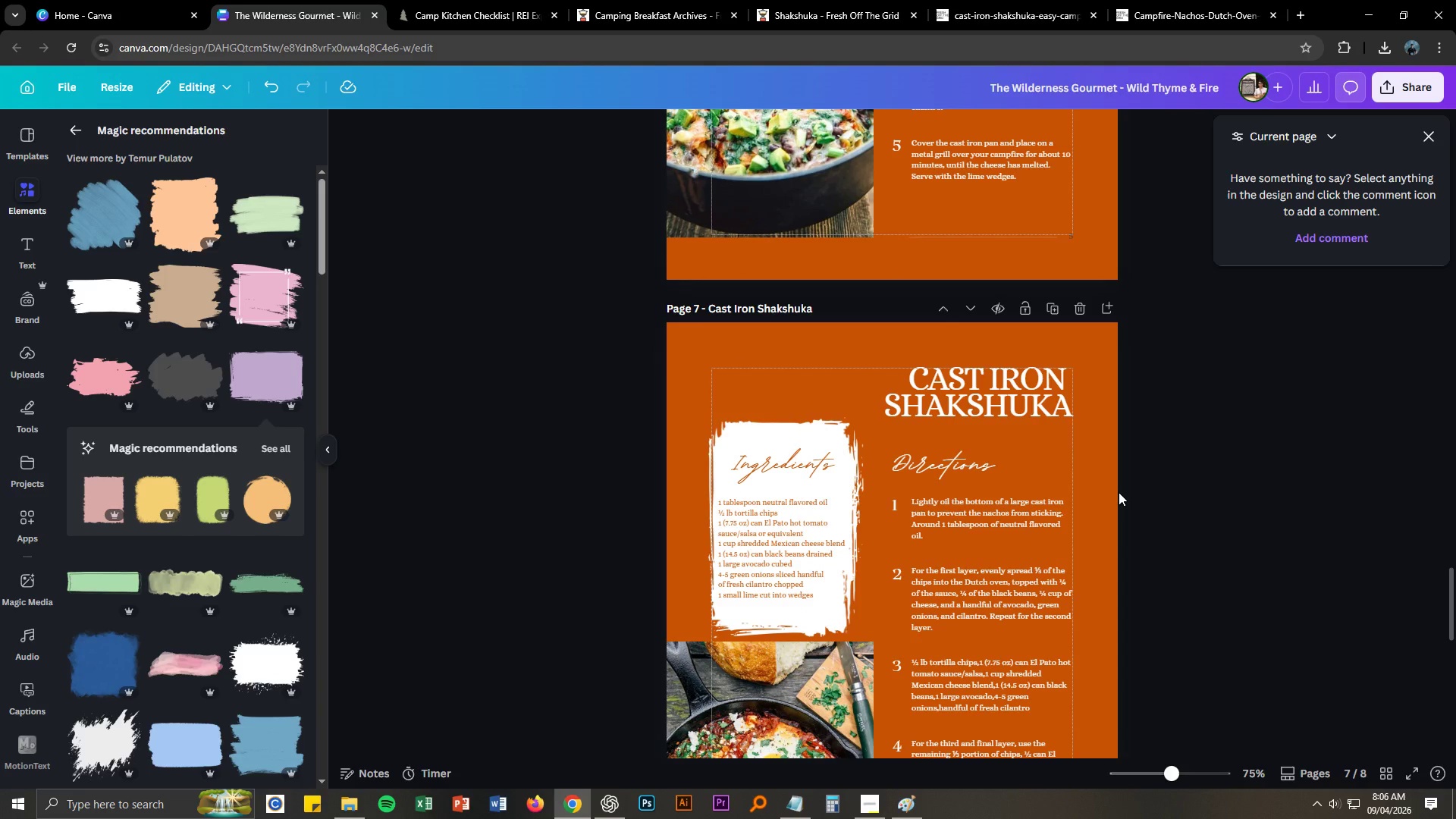 
left_click([1119, 492])
 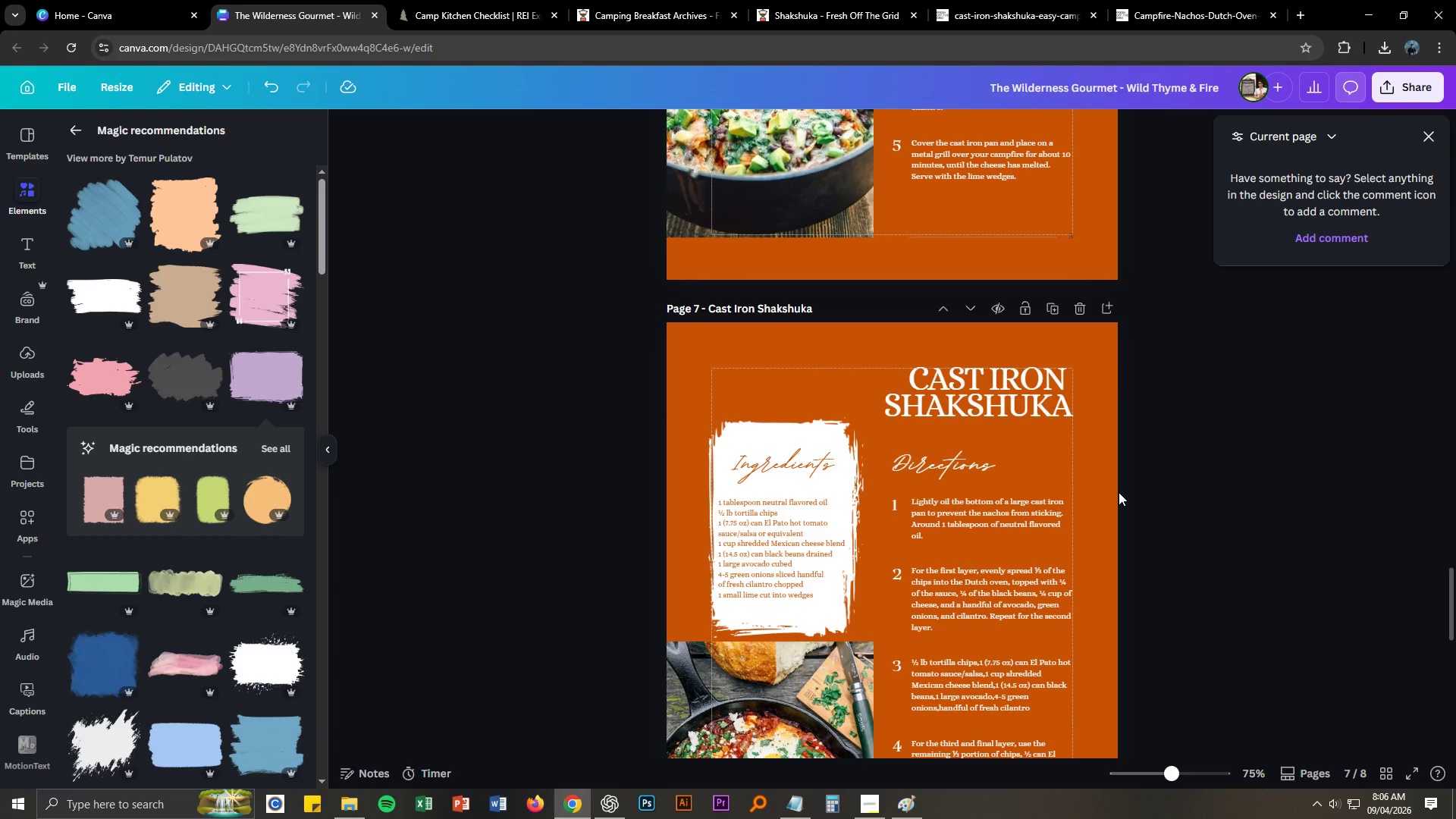 
key(Alt+AltLeft)
 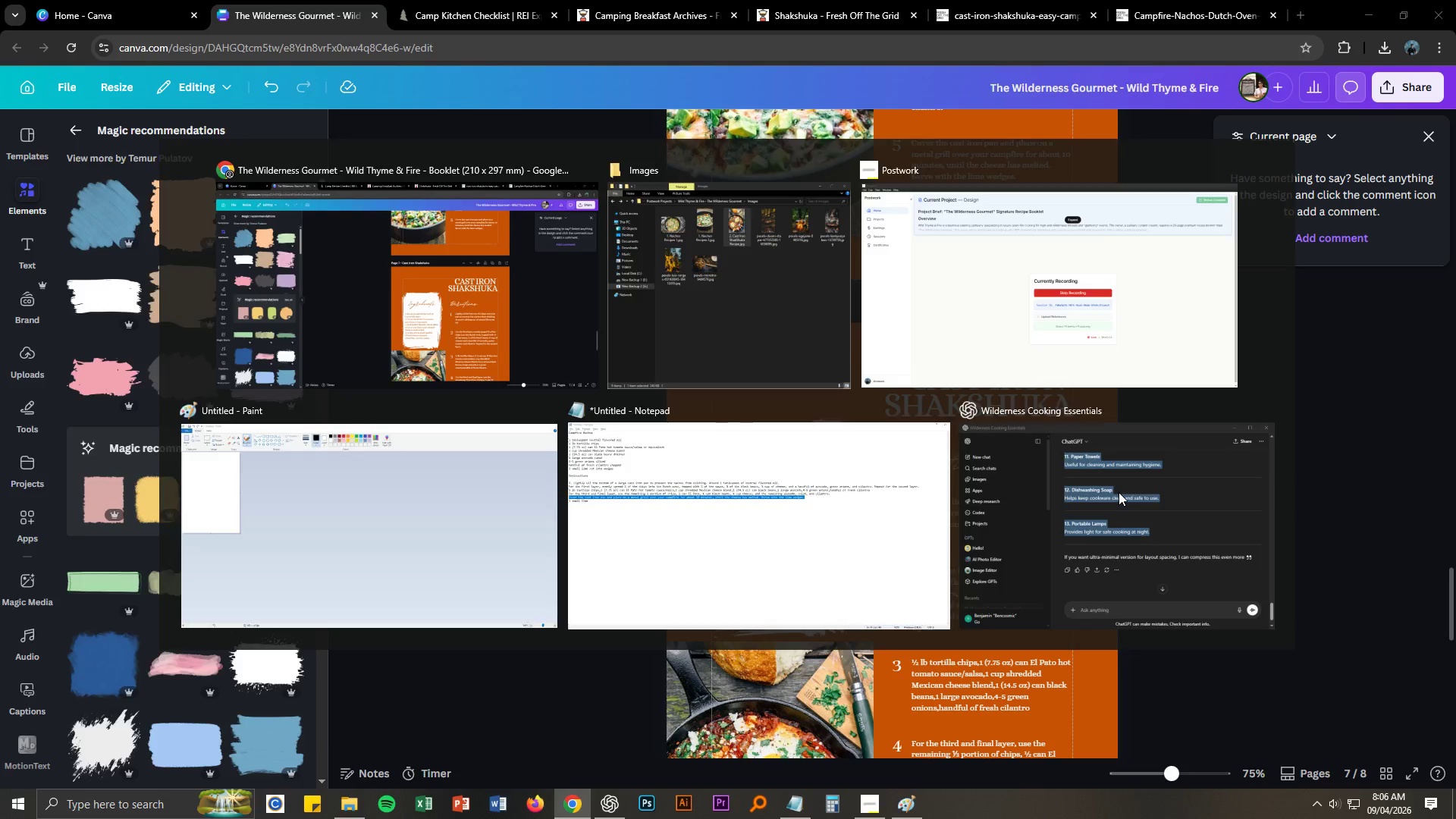 
key(Alt+Tab)
 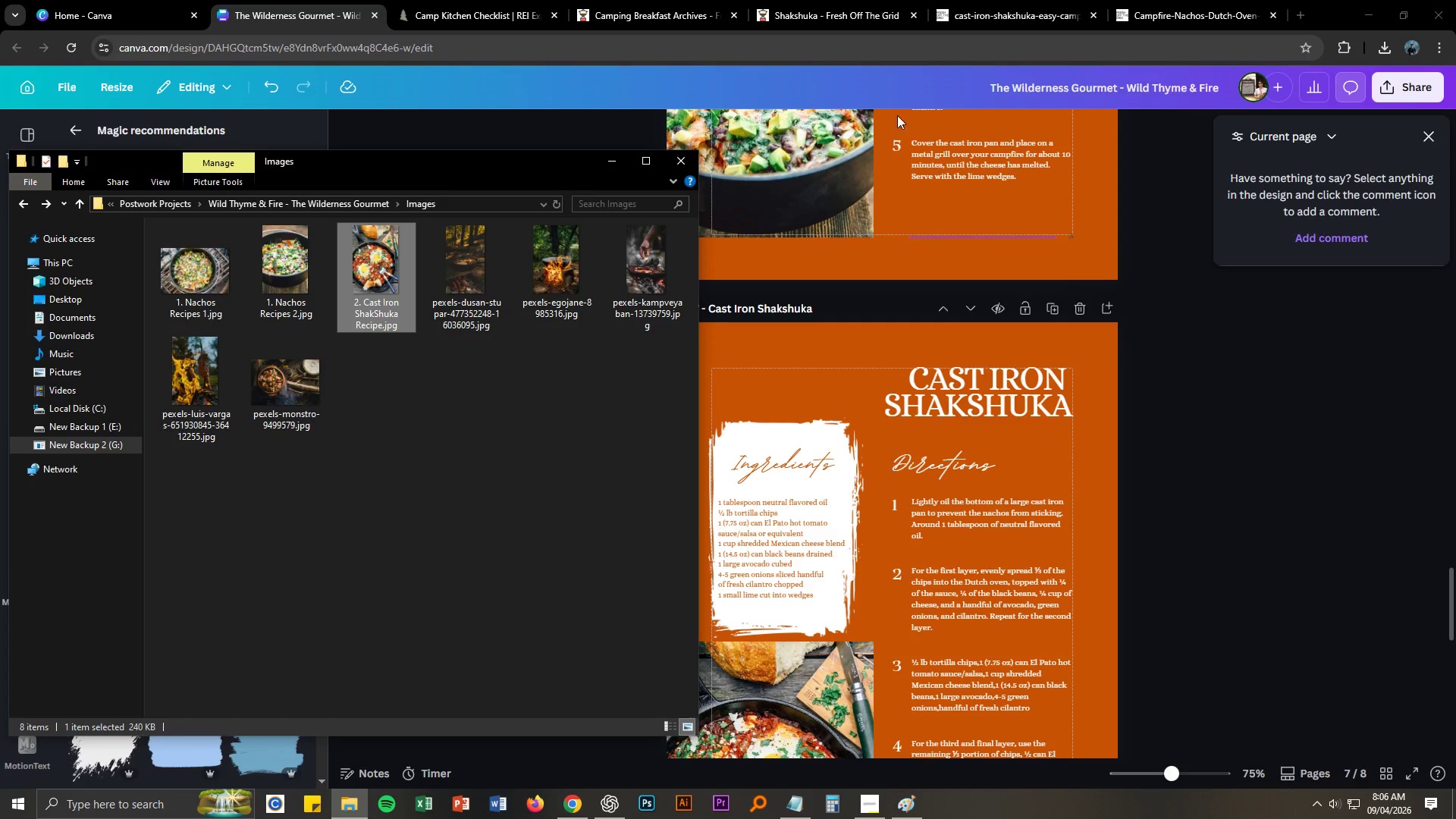 
left_click([873, 0])
 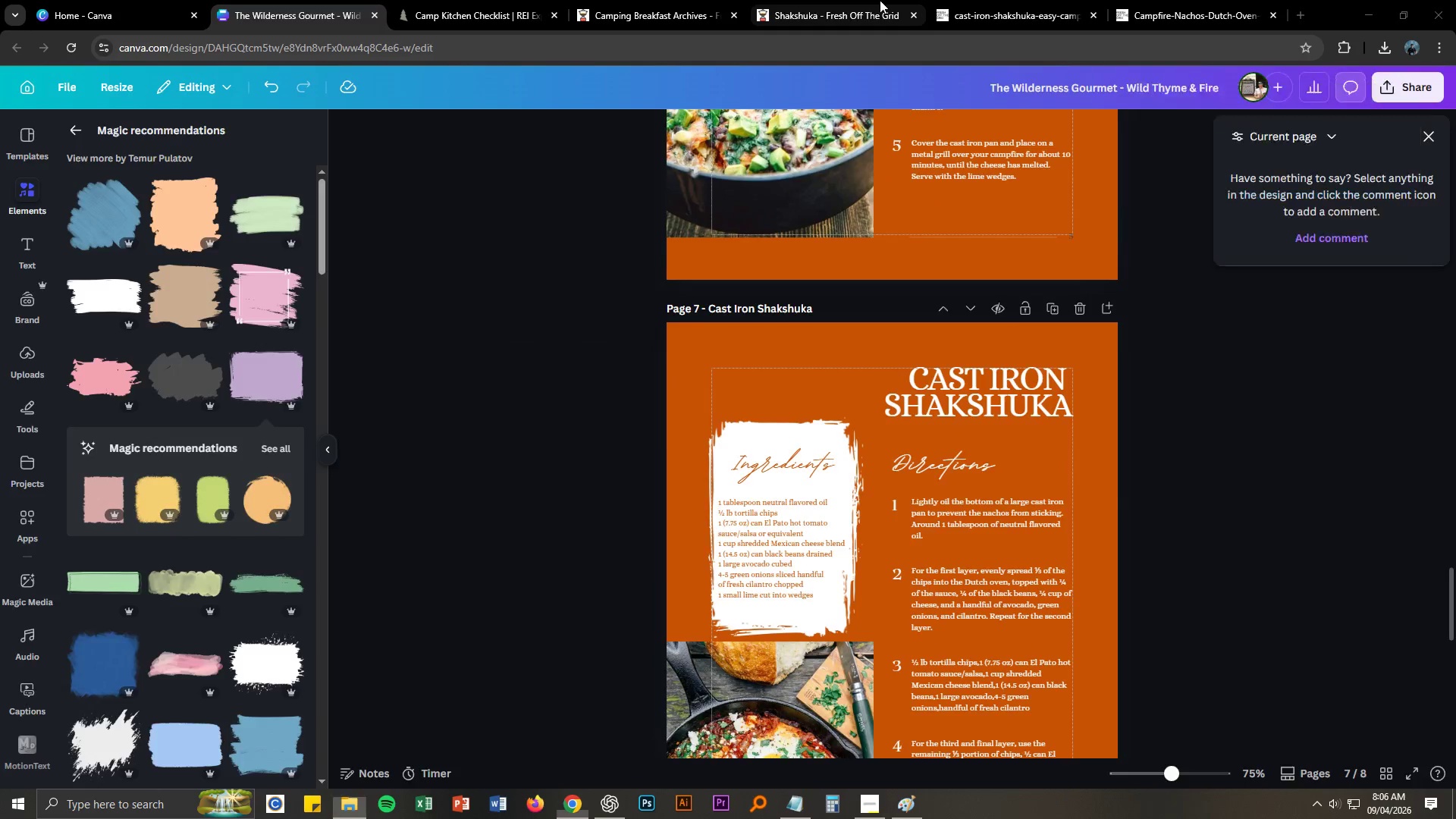 
mouse_move([978, 24])
 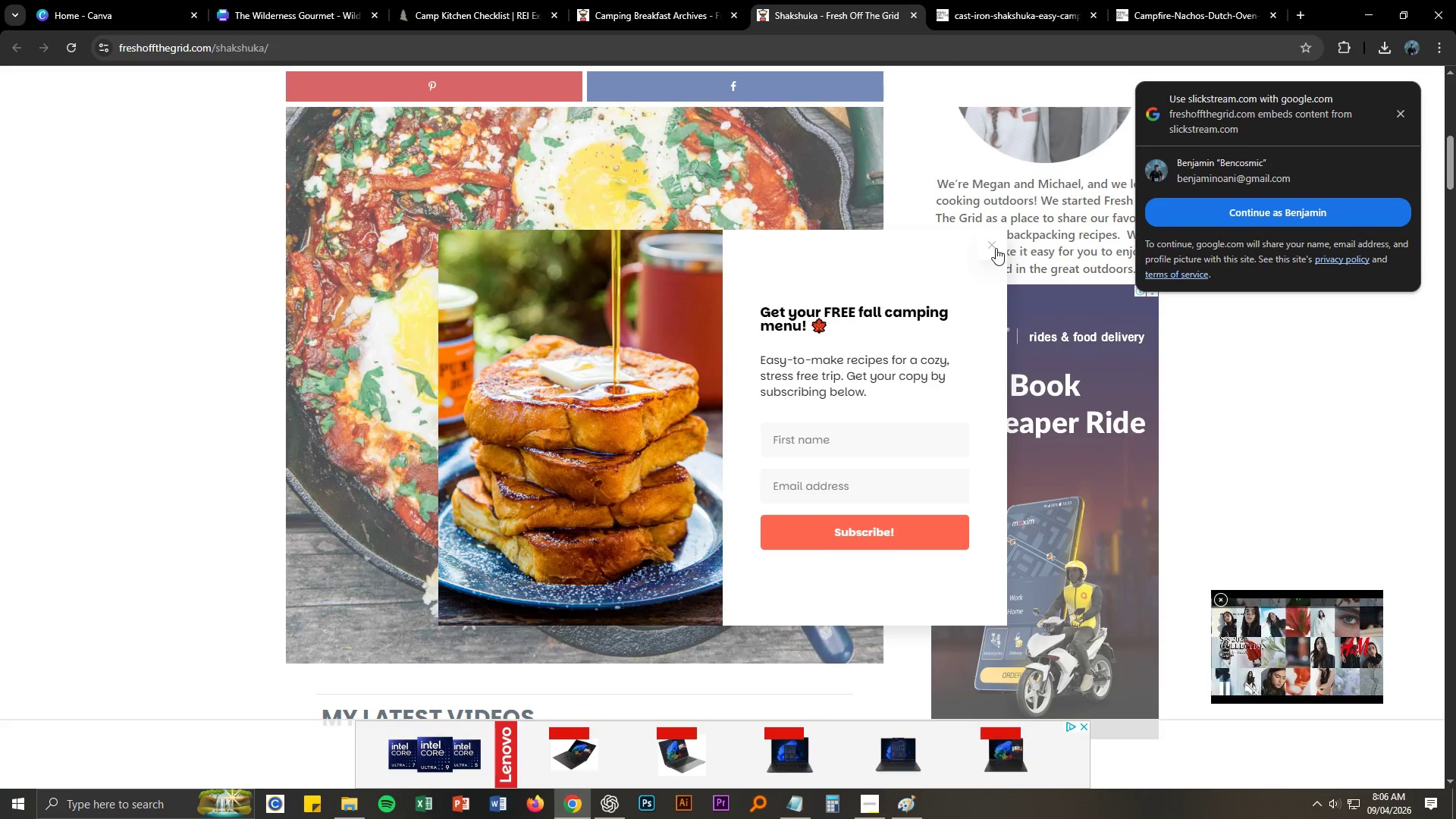 
left_click([994, 247])
 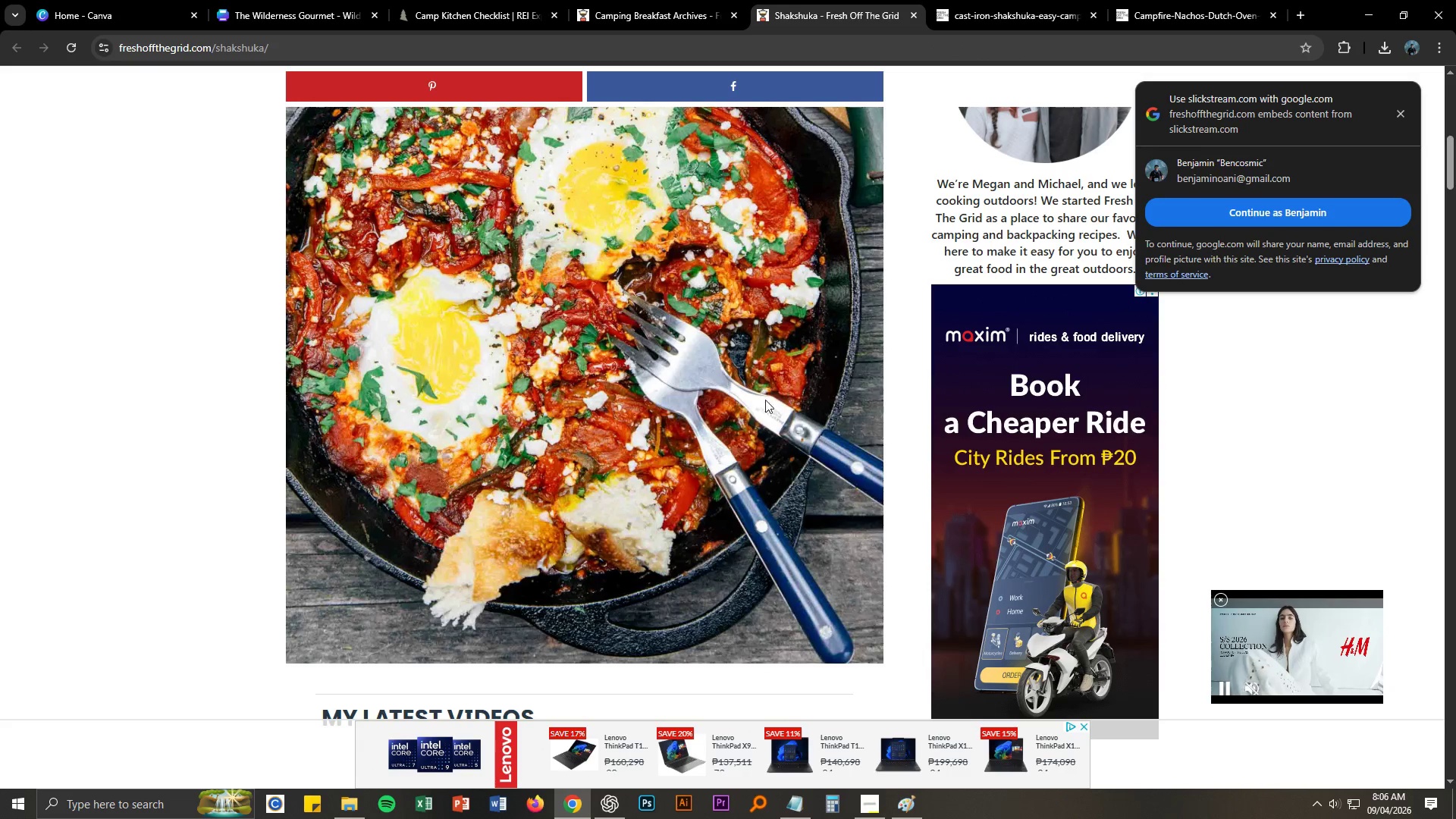 
scroll: coordinate [437, 453], scroll_direction: down, amount: 29.0
 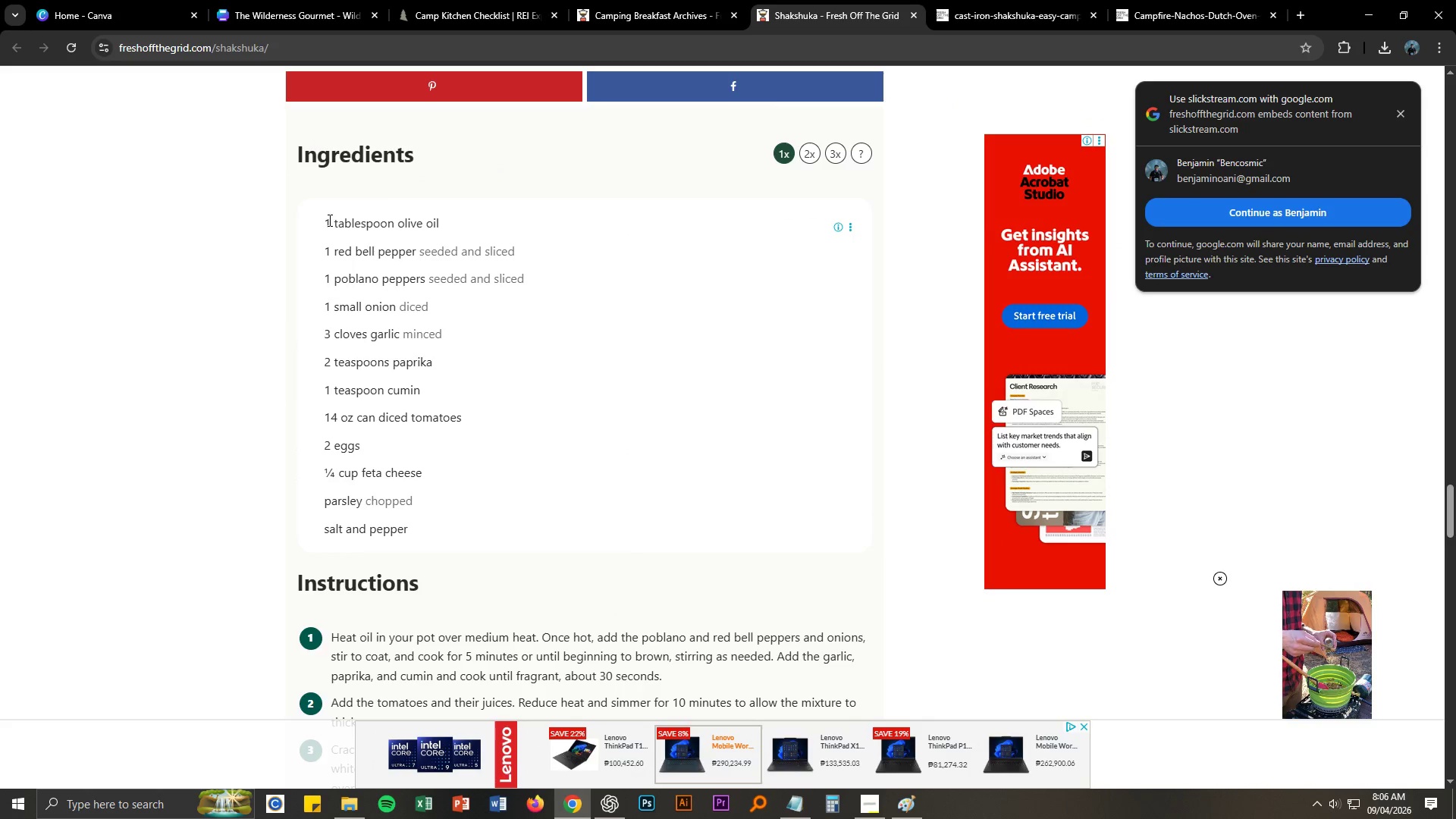 
left_click_drag(start_coordinate=[325, 221], to_coordinate=[441, 518])
 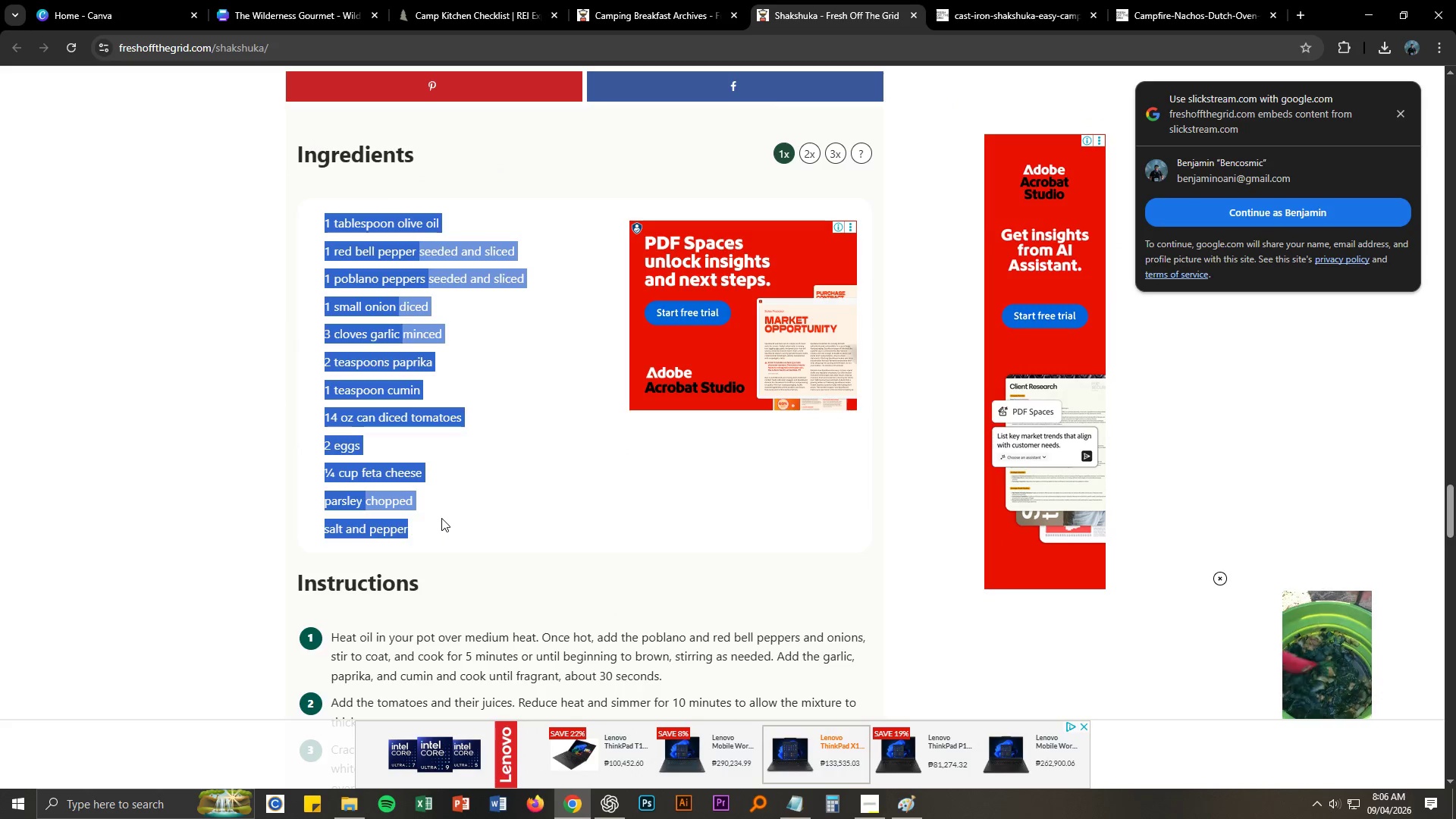 
key(Control+ControlLeft)
 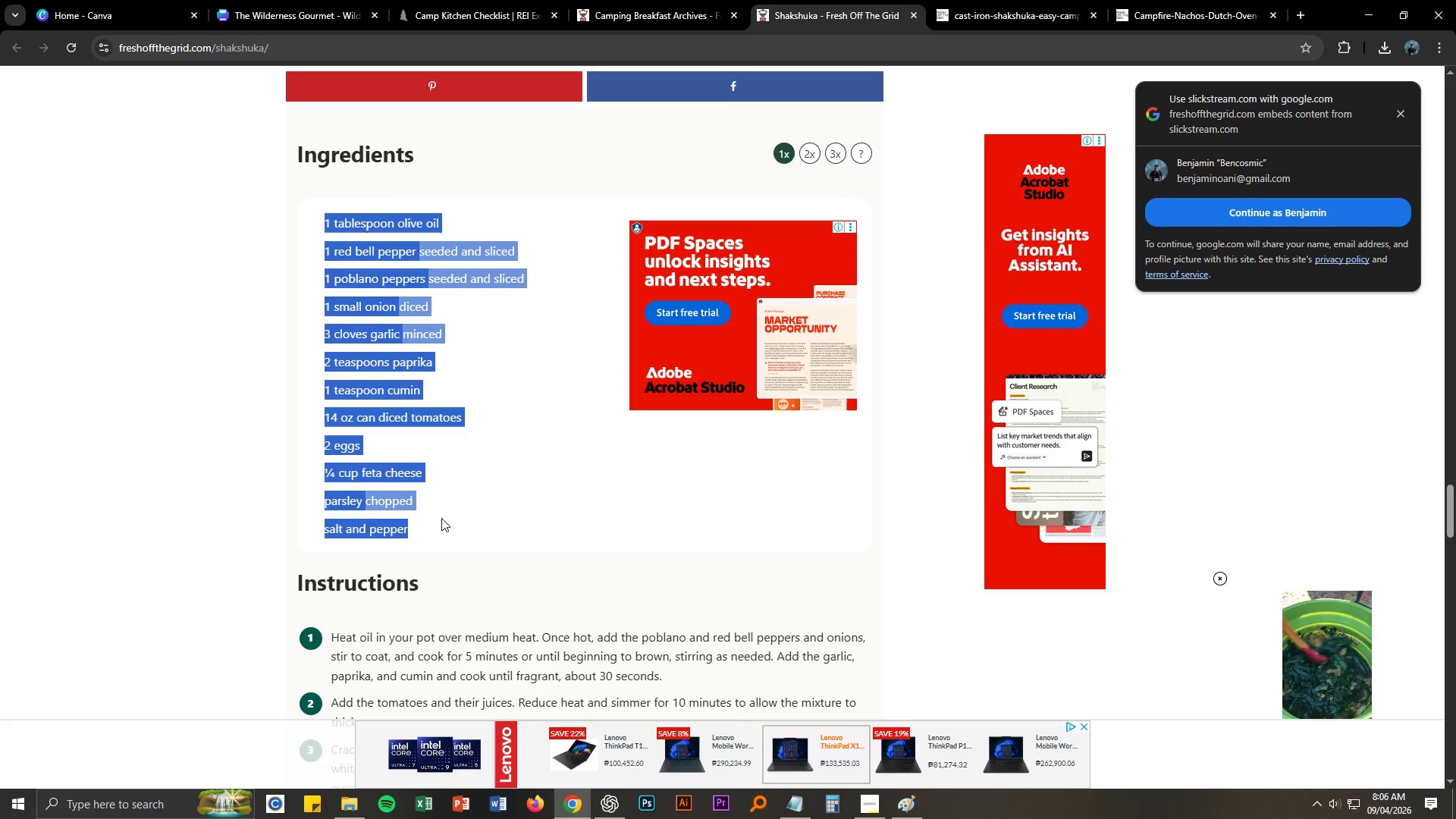 
key(Control+C)
 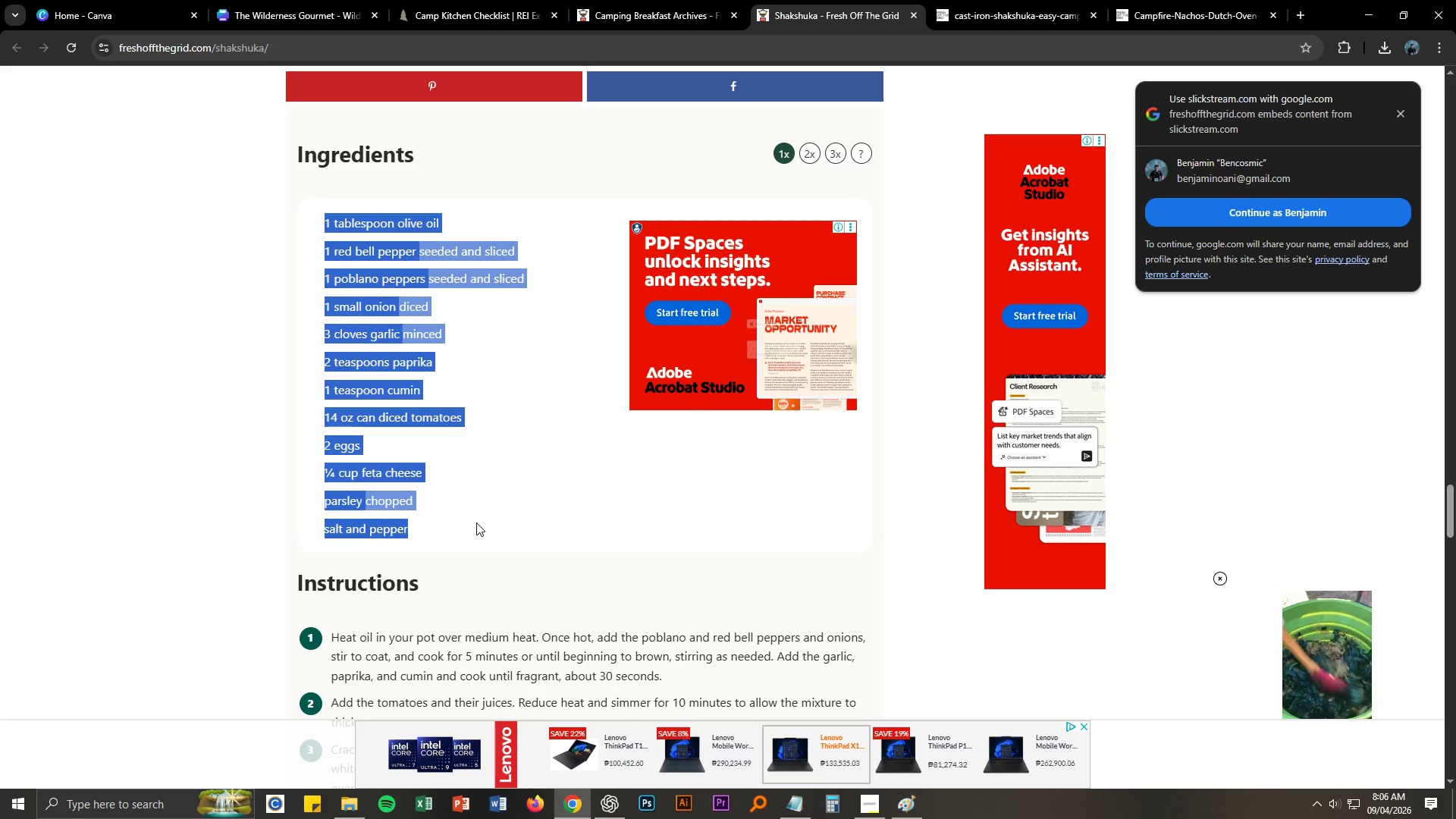 
key(Alt+AltLeft)
 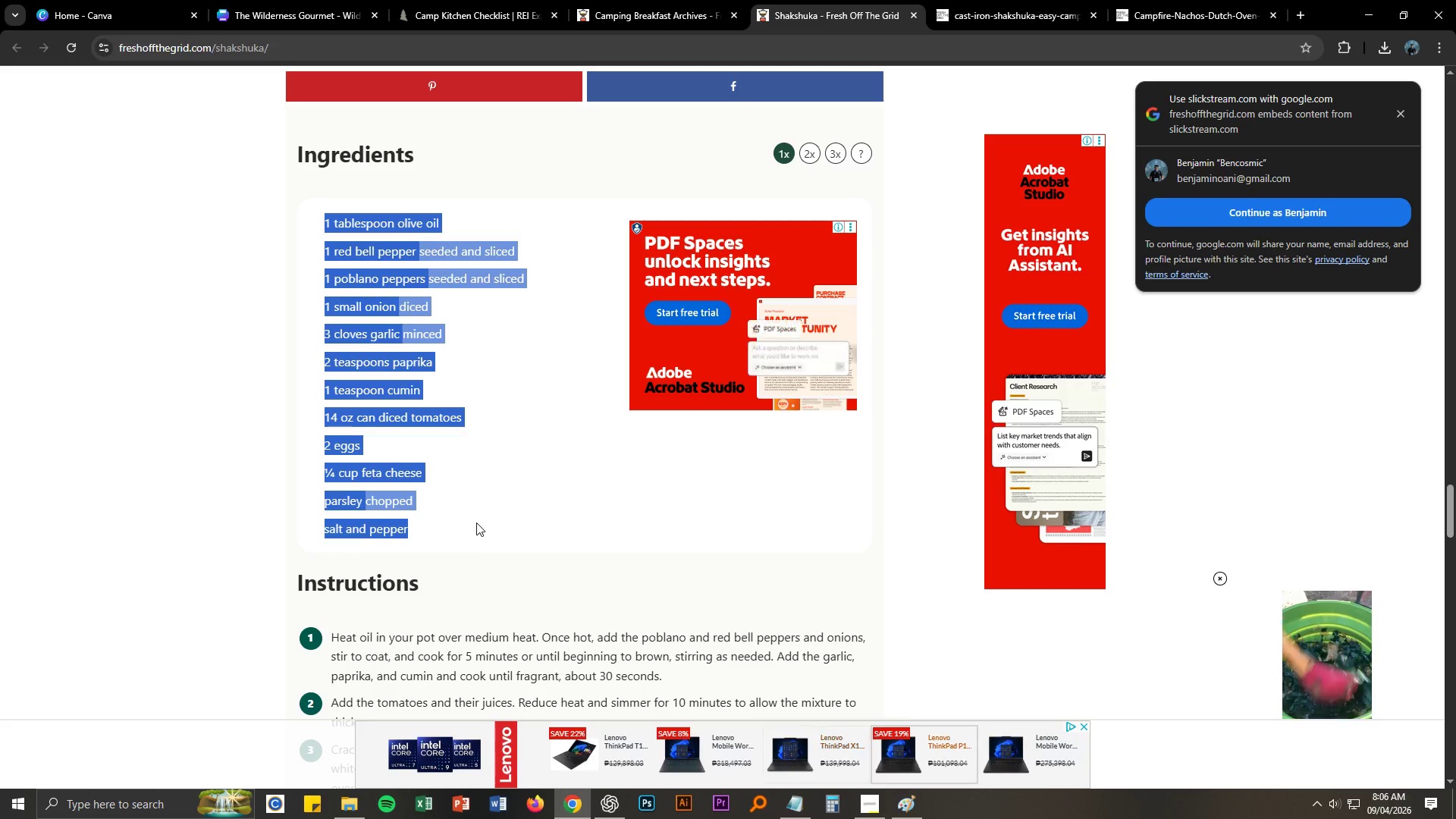 
key(Alt+Tab)
 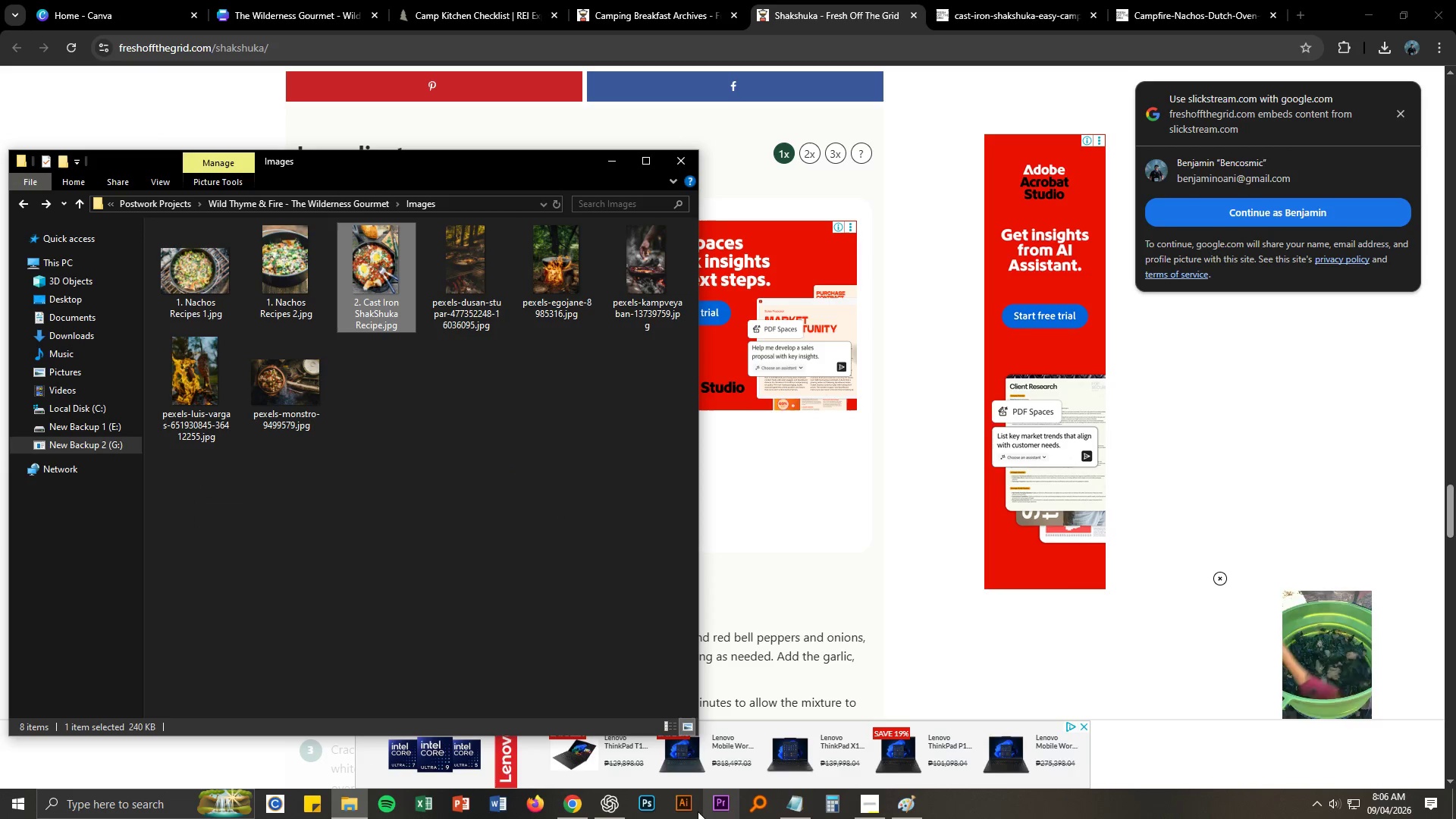 
left_click([268, 0])
 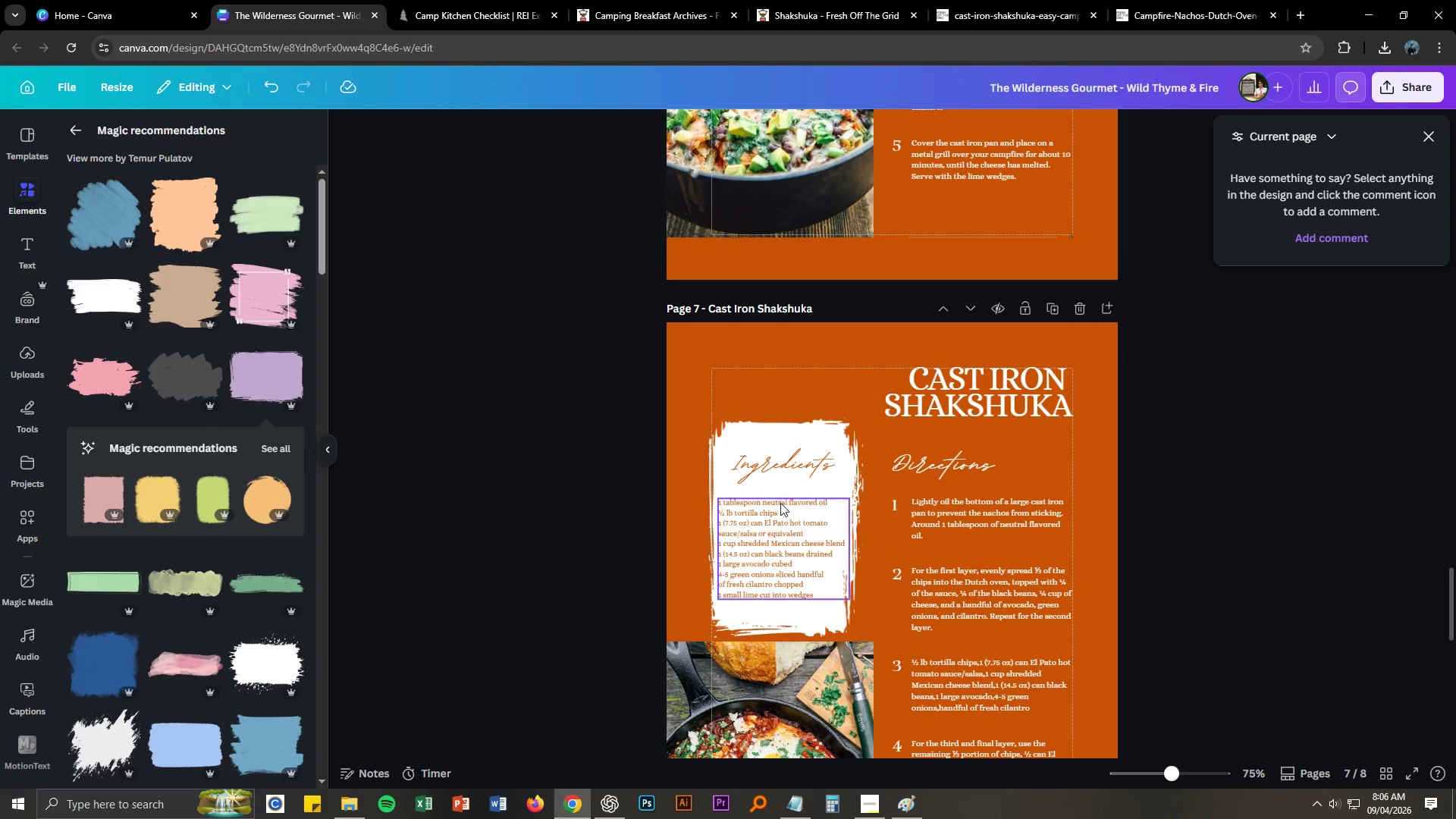 
double_click([780, 507])
 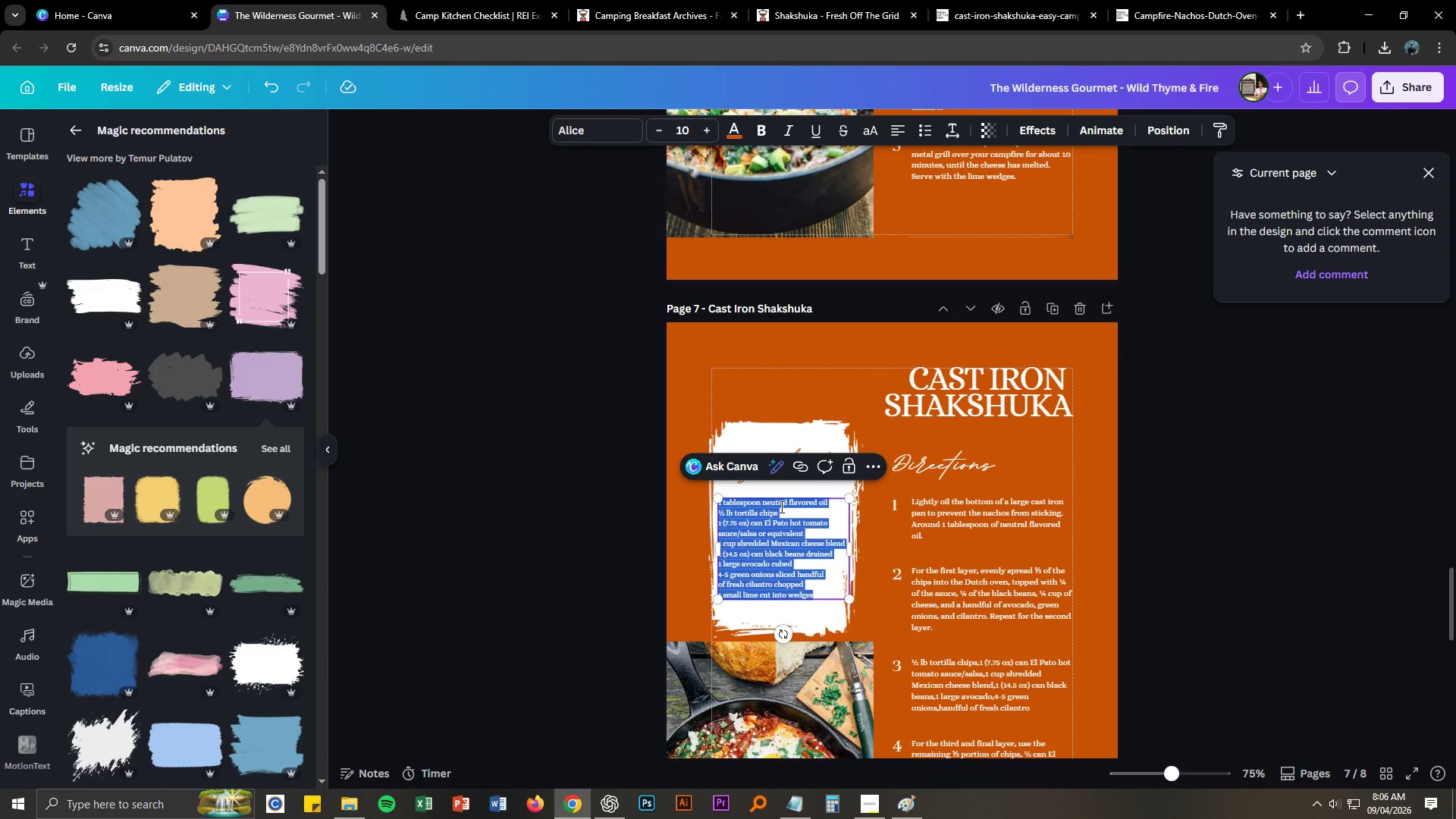 
key(Control+ControlLeft)
 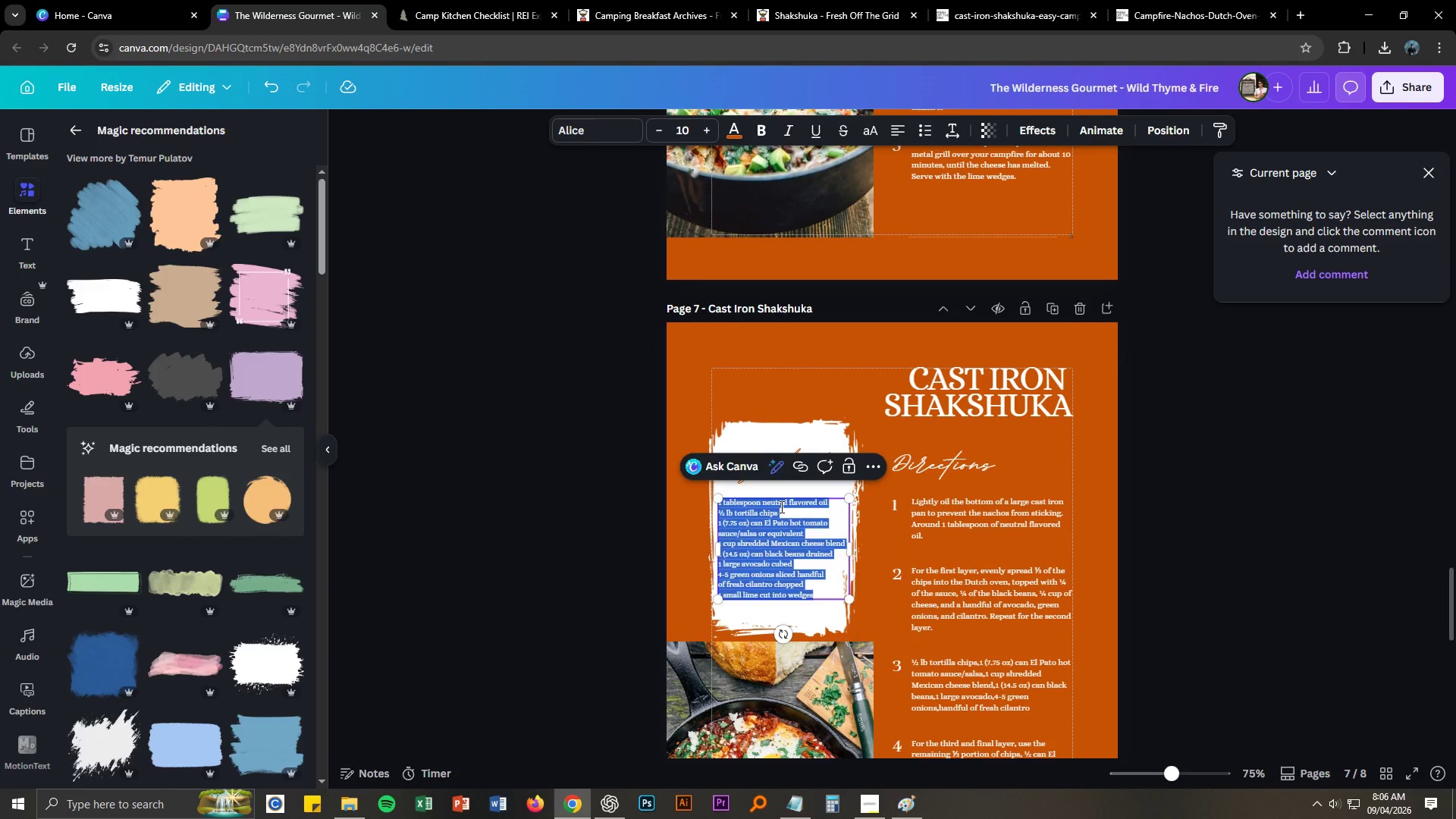 
key(Control+V)
 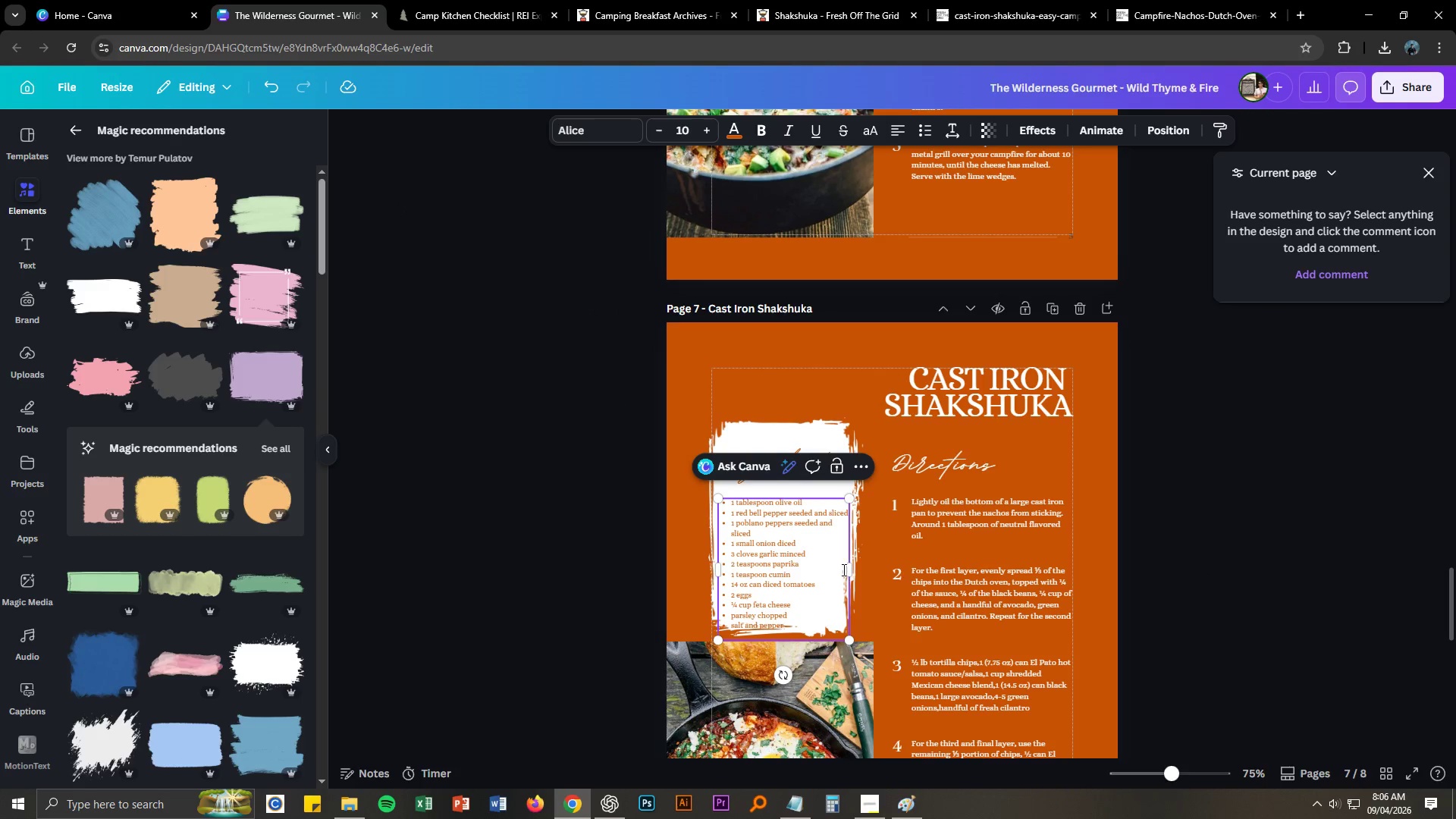 
left_click([872, 585])
 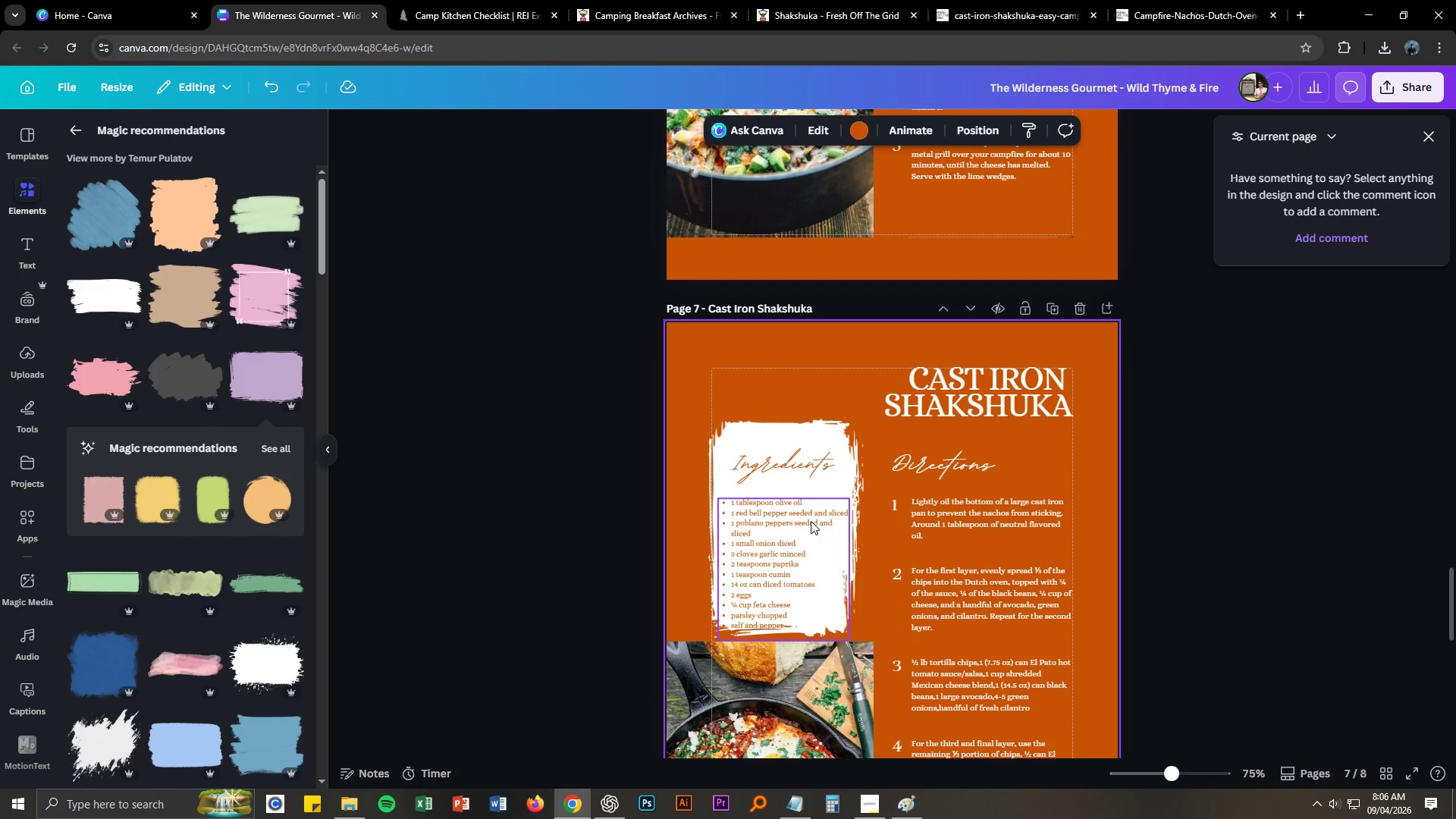 
left_click_drag(start_coordinate=[810, 519], to_coordinate=[810, 510])
 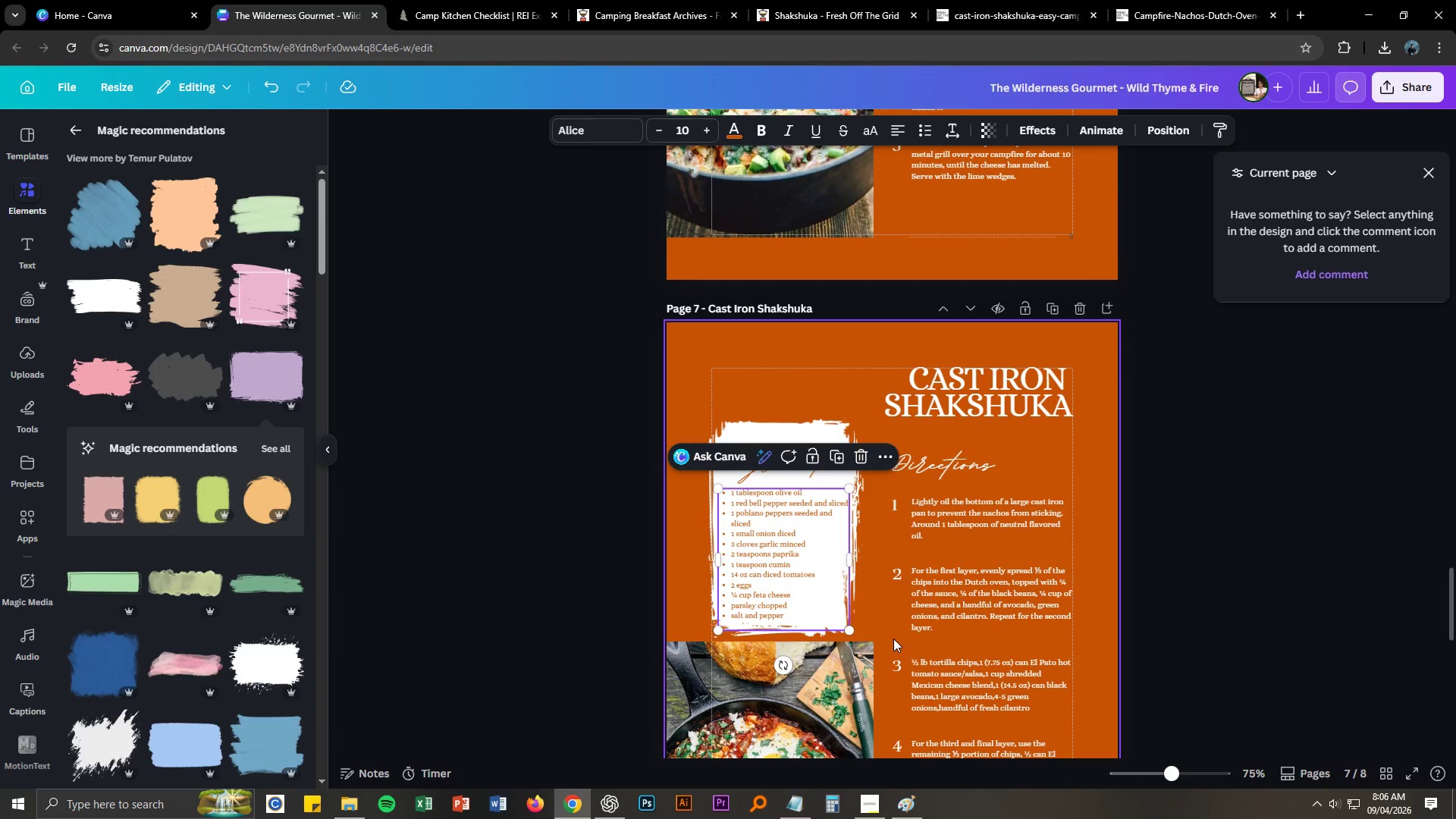 
hold_key(key=ControlLeft, duration=1.5)
 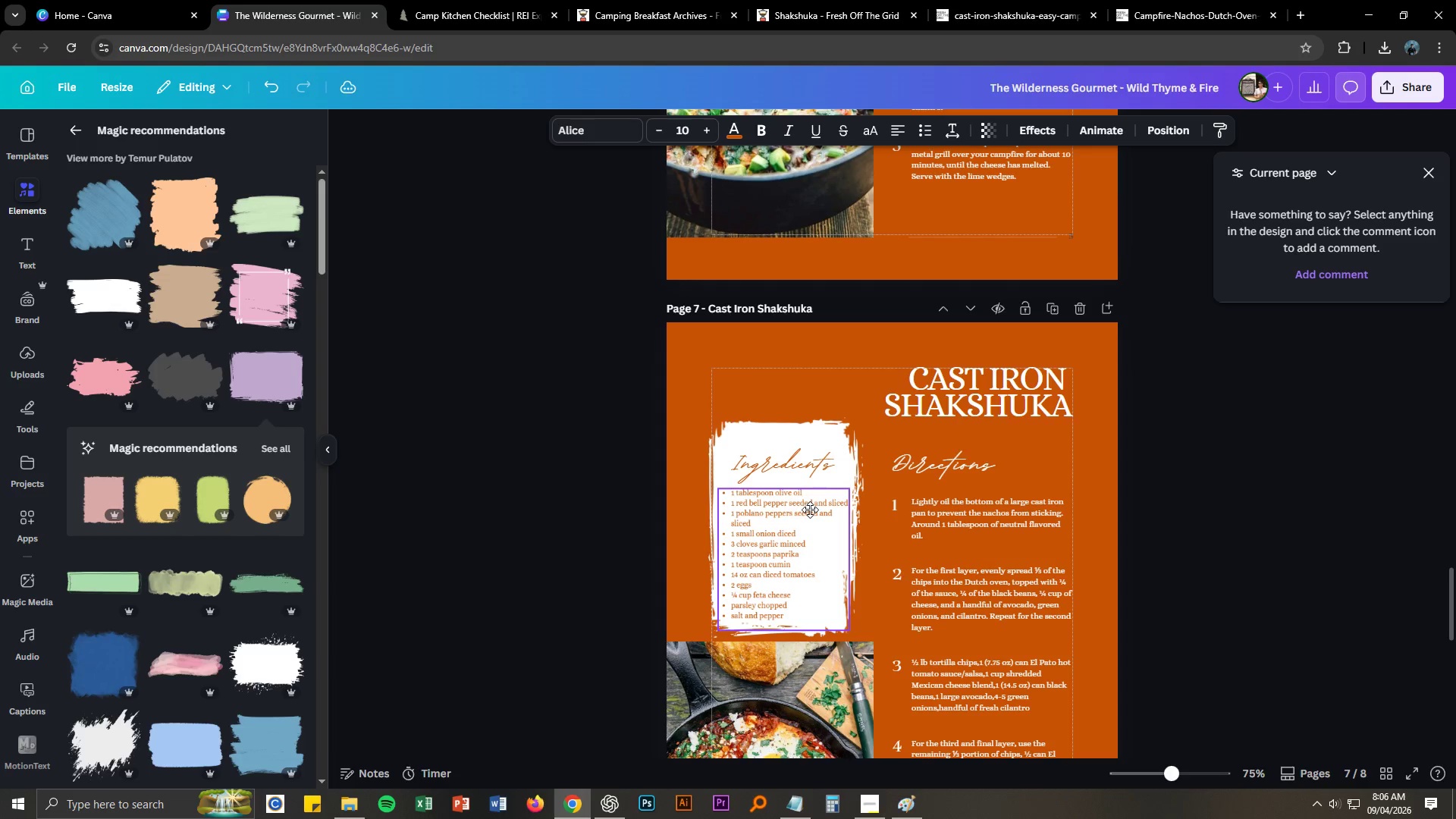 
hold_key(key=ControlLeft, duration=1.03)
 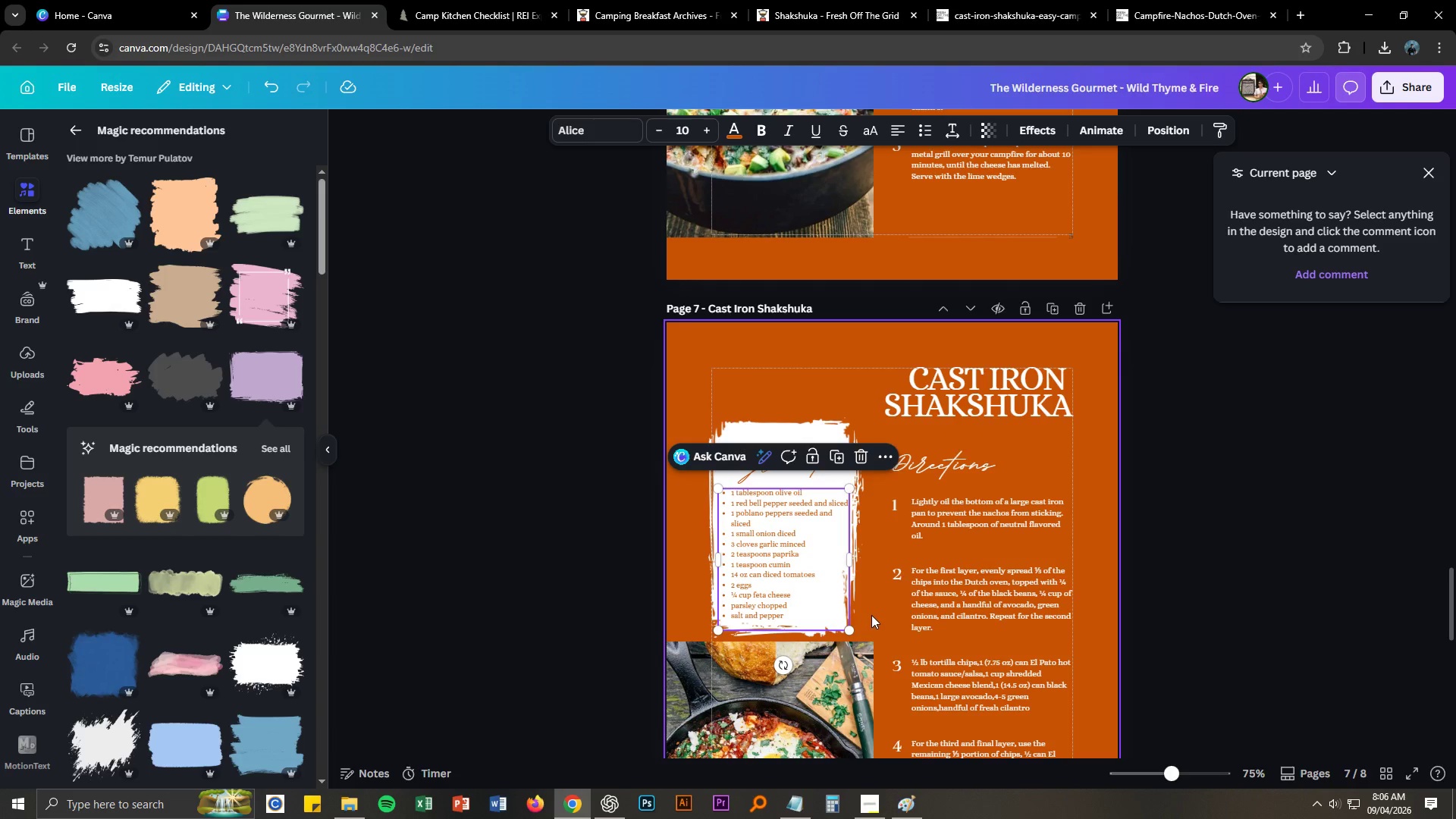 
left_click([882, 613])
 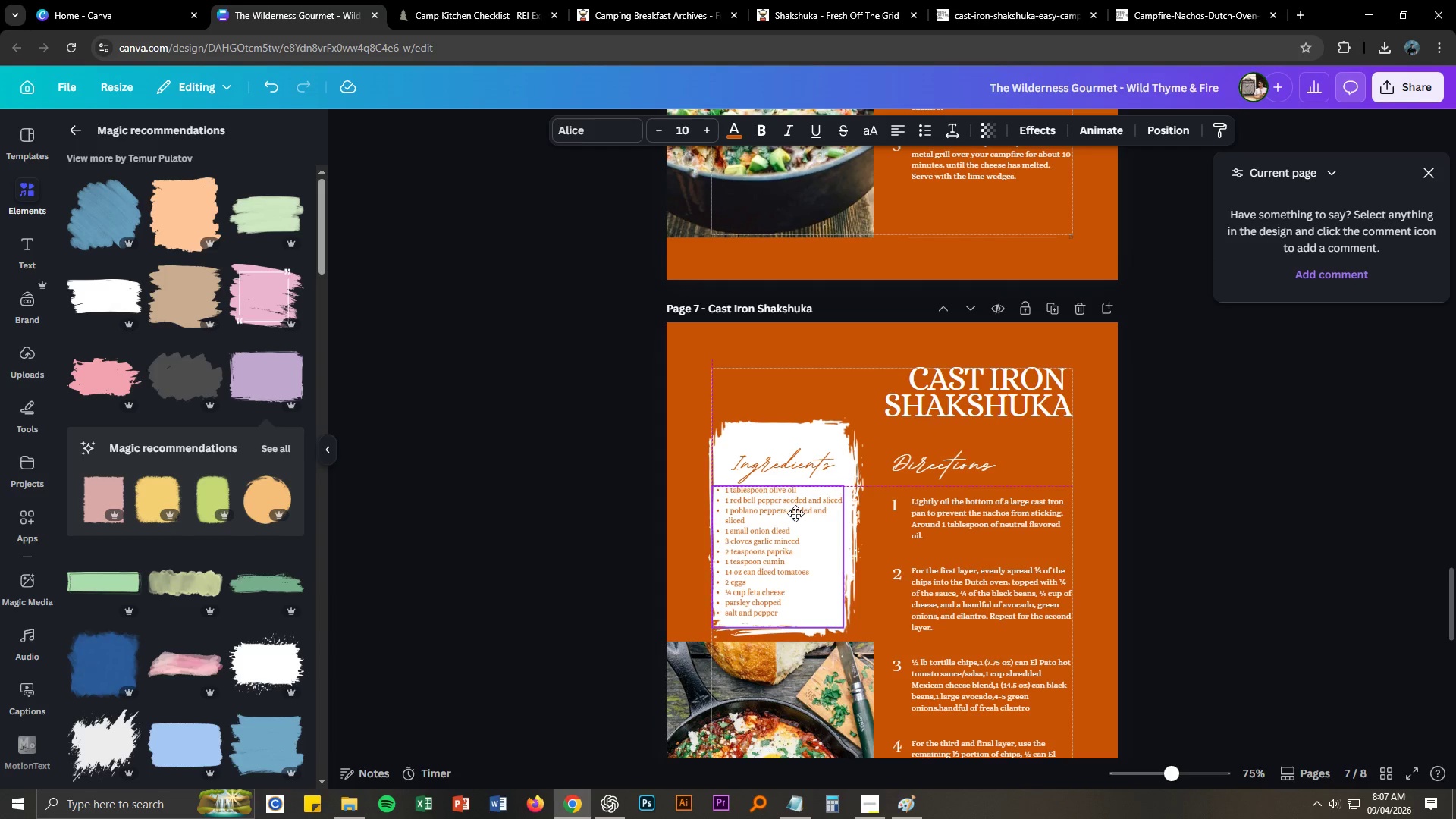 
key(Control+ControlLeft)
 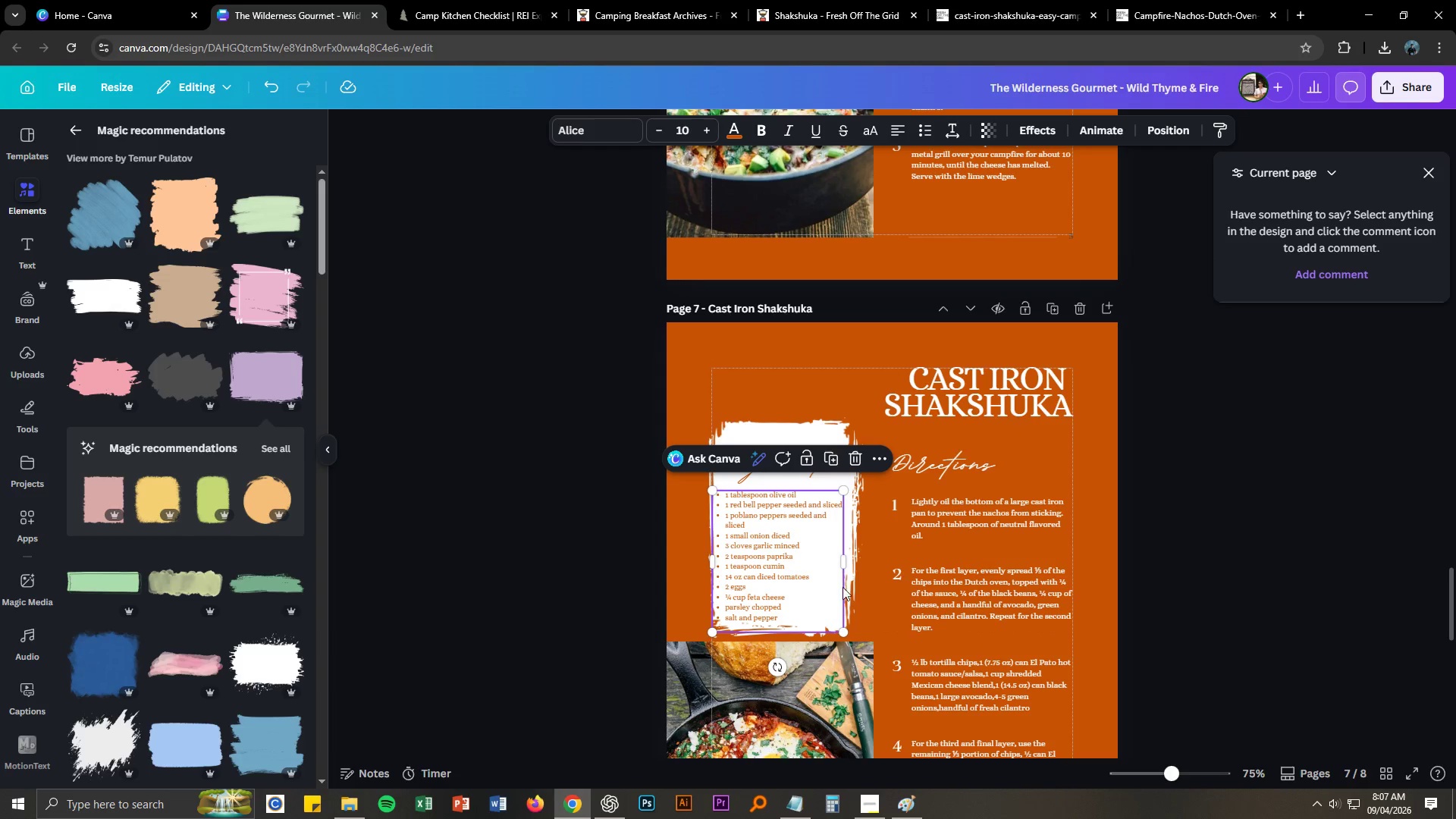 
left_click([881, 615])
 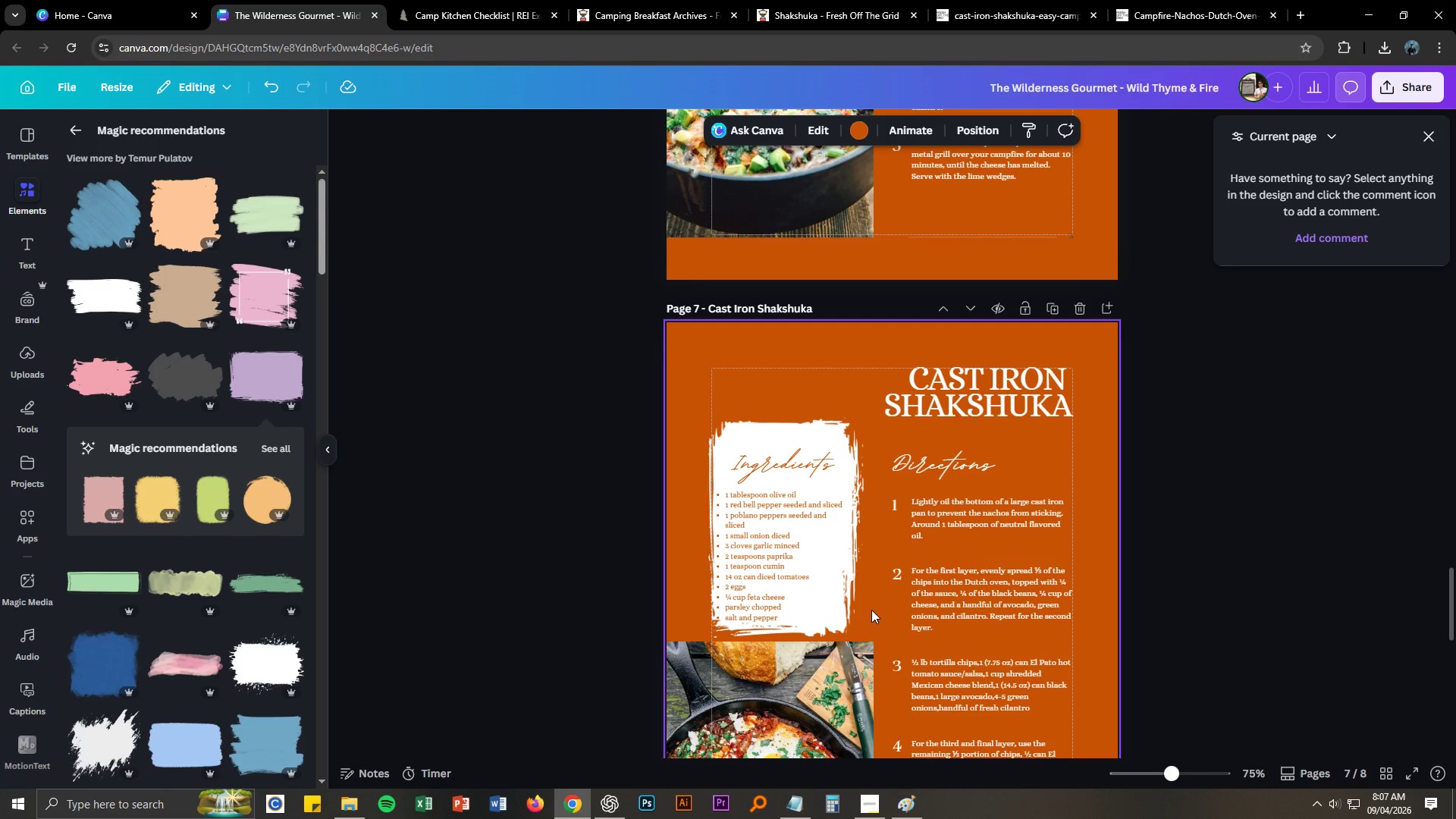 
key(Control+NumpadAdd)
 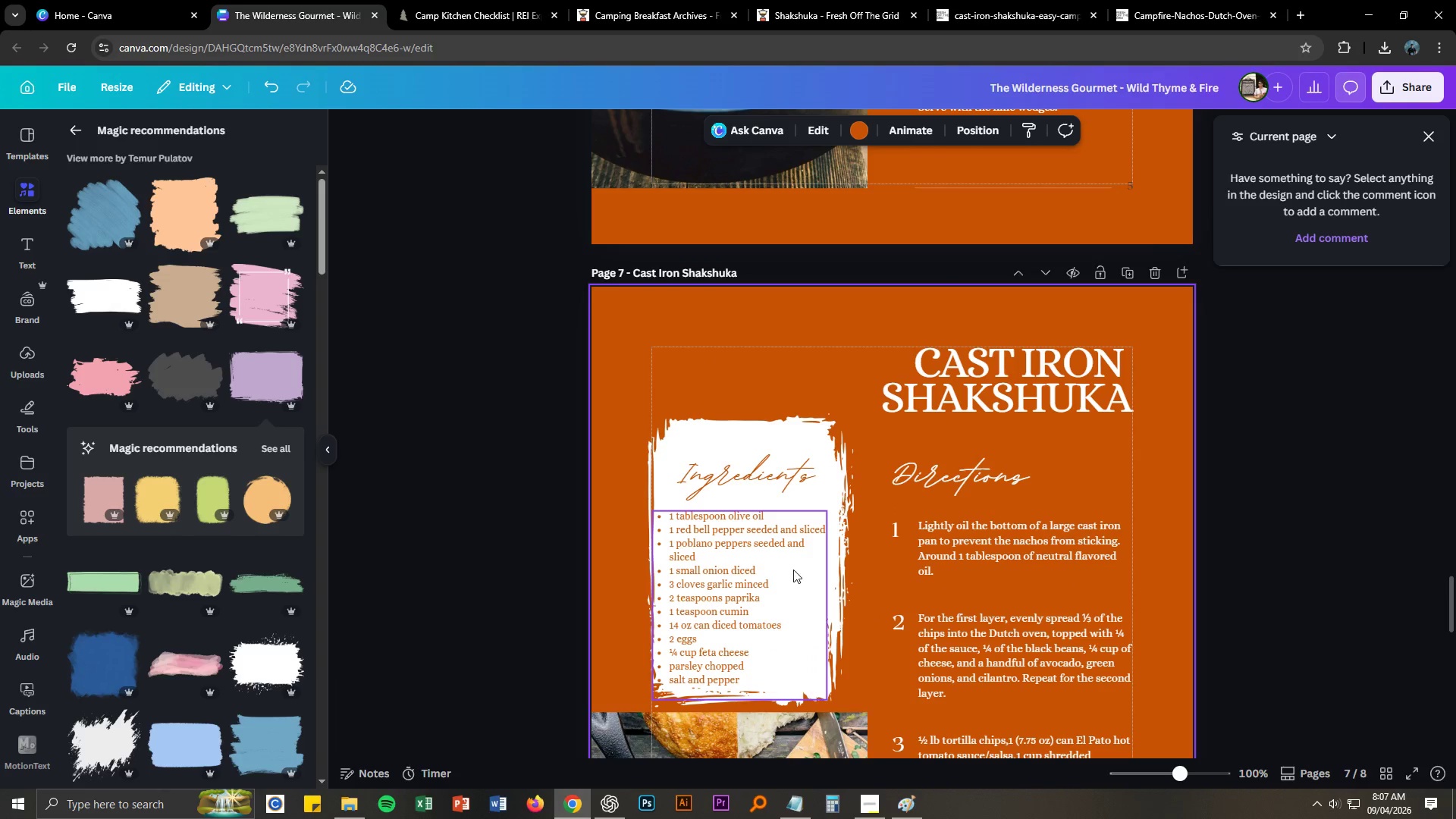 
hold_key(key=ControlLeft, duration=1.09)
left_click([779, 547])
 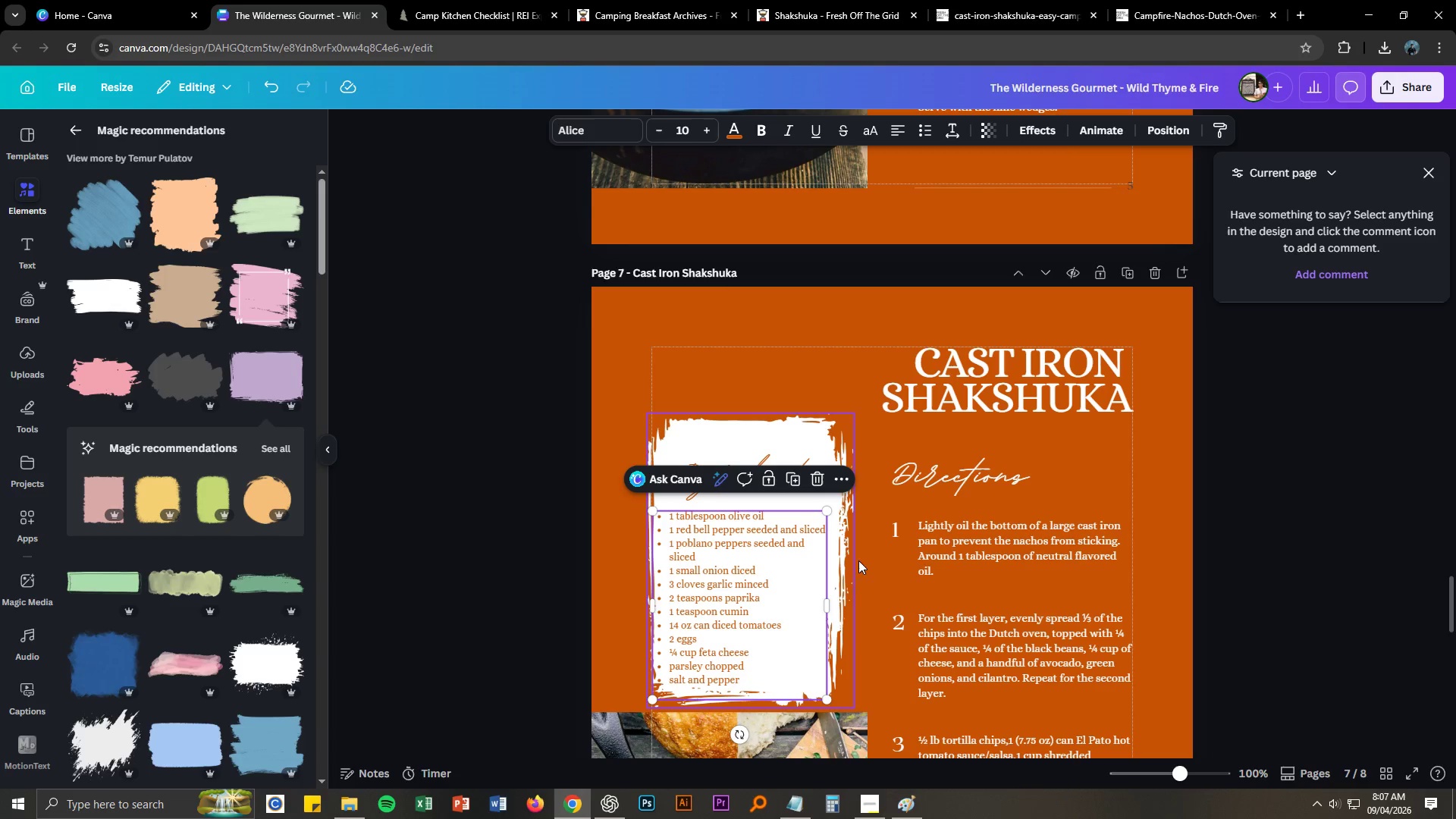 
left_click([874, 563])
 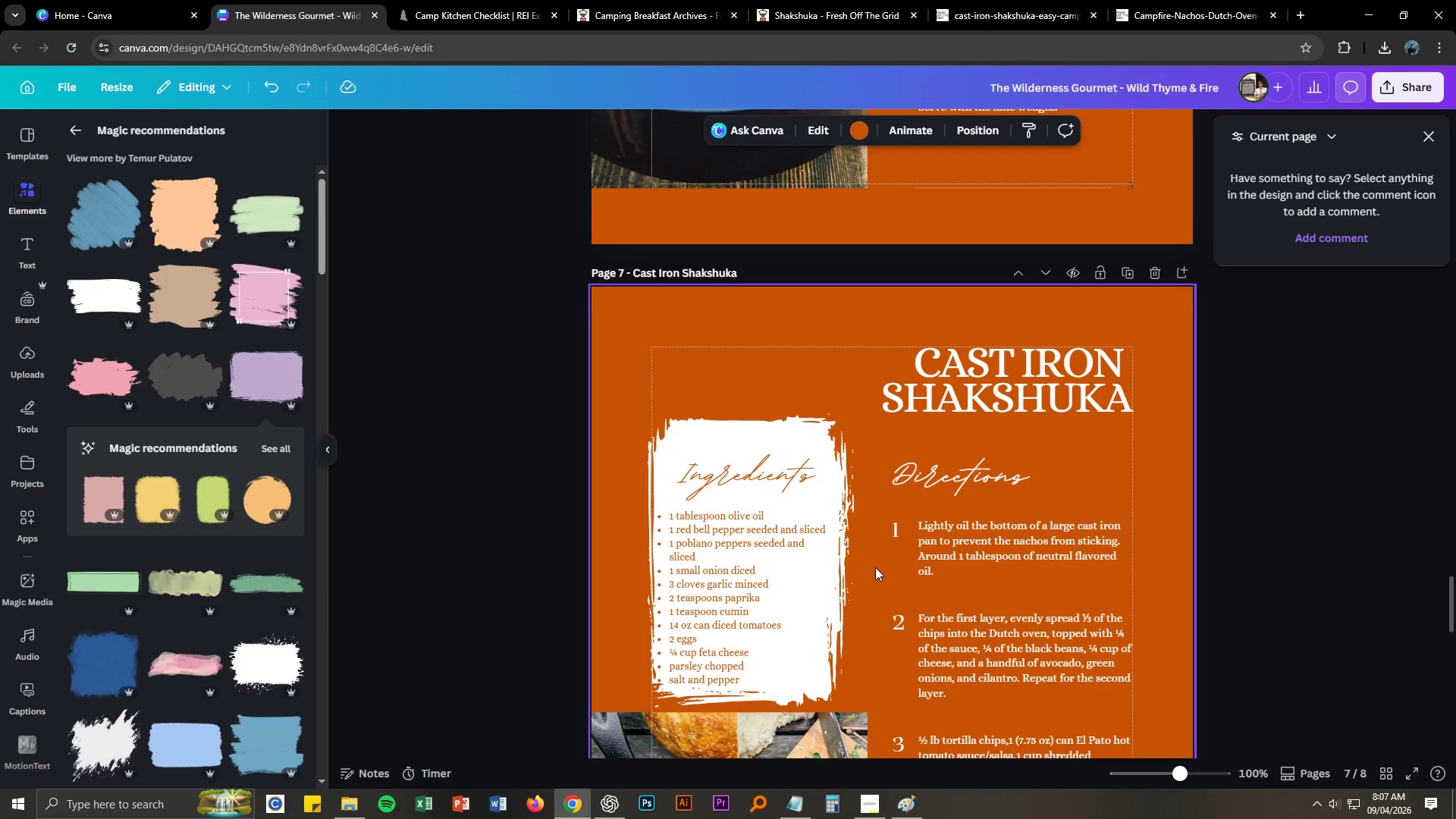 
scroll: coordinate [875, 567], scroll_direction: down, amount: 1.0
 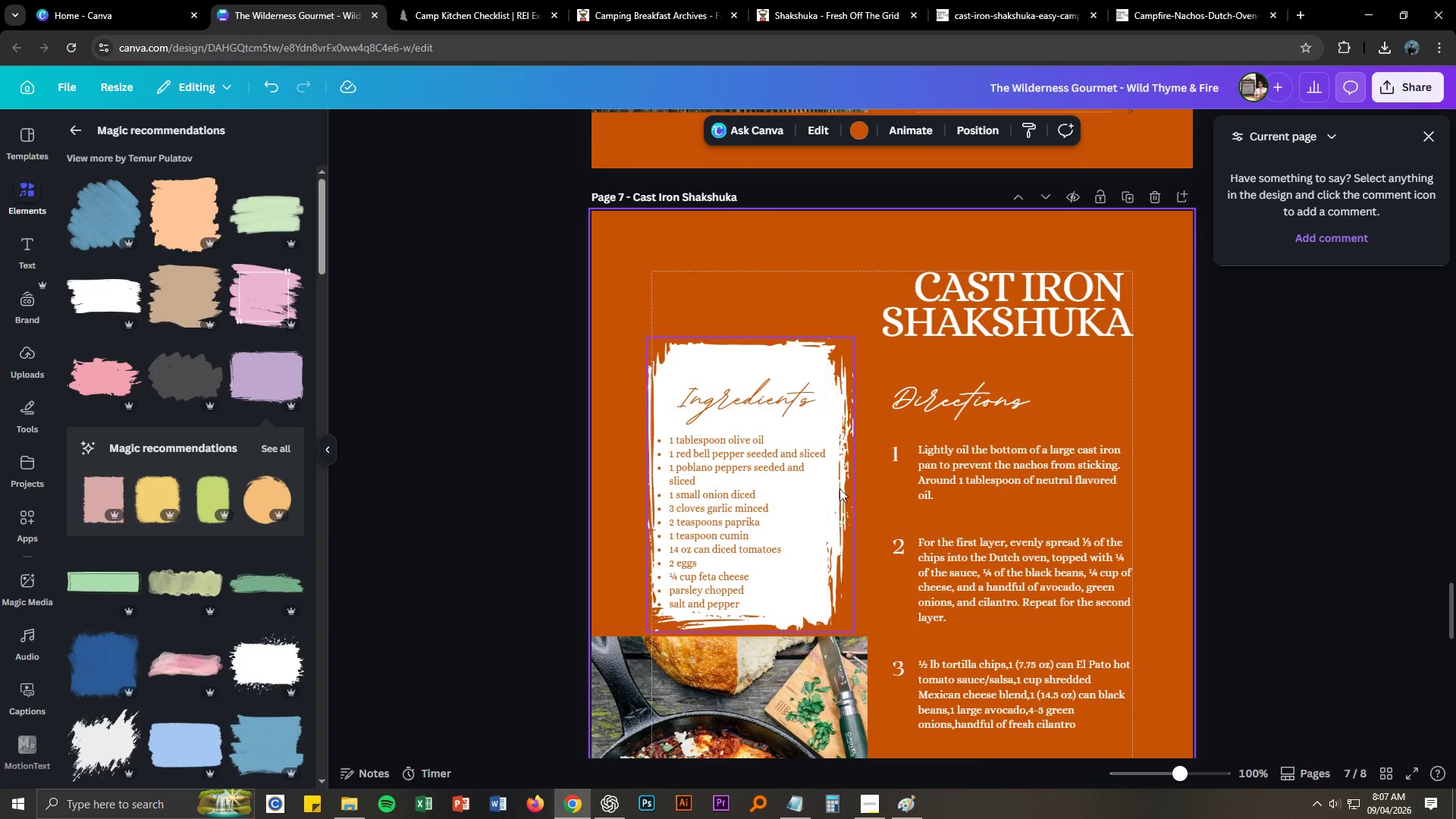 
left_click_drag(start_coordinate=[792, 460], to_coordinate=[792, 456])
 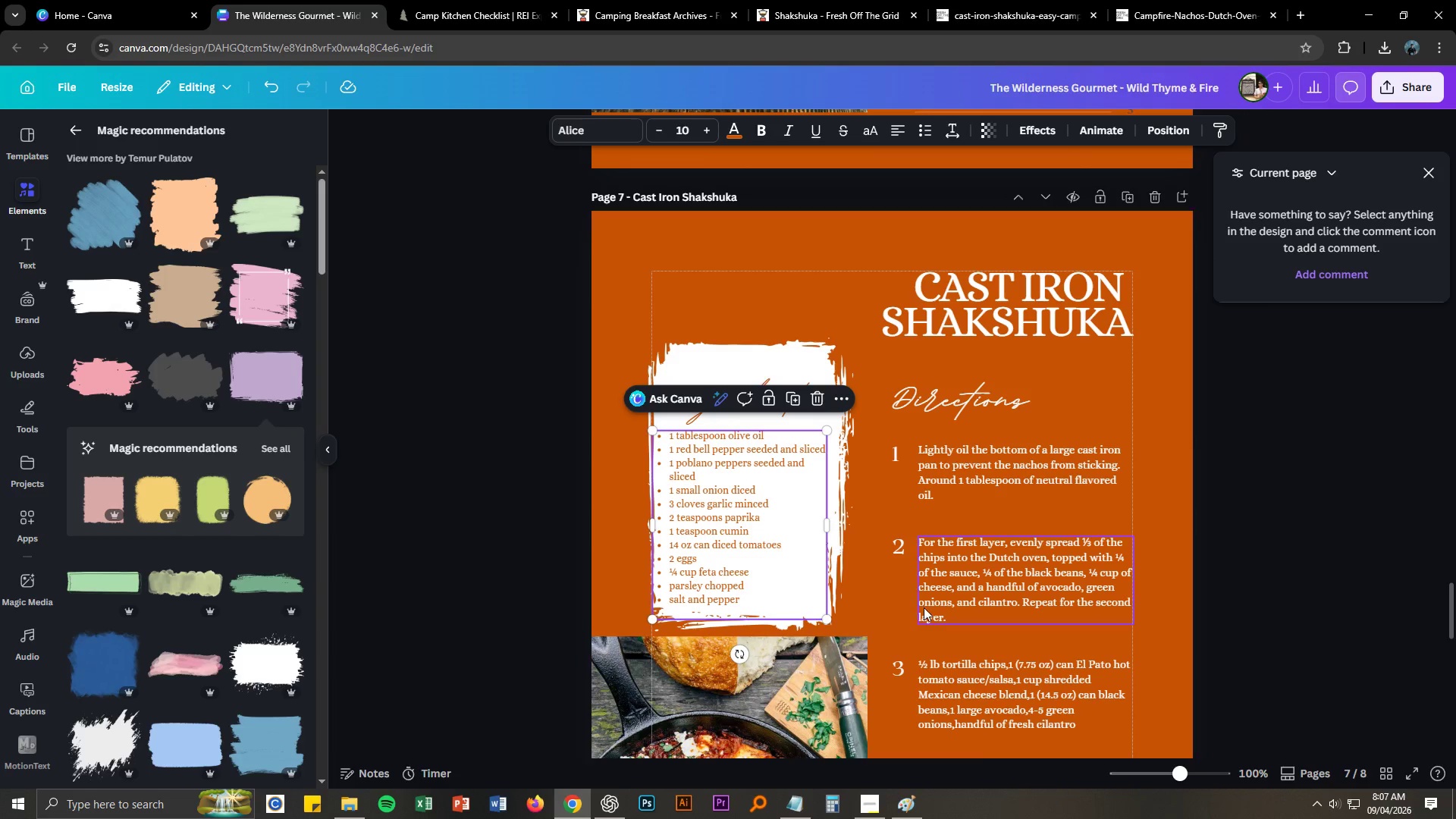 
hold_key(key=ControlLeft, duration=1.52)
 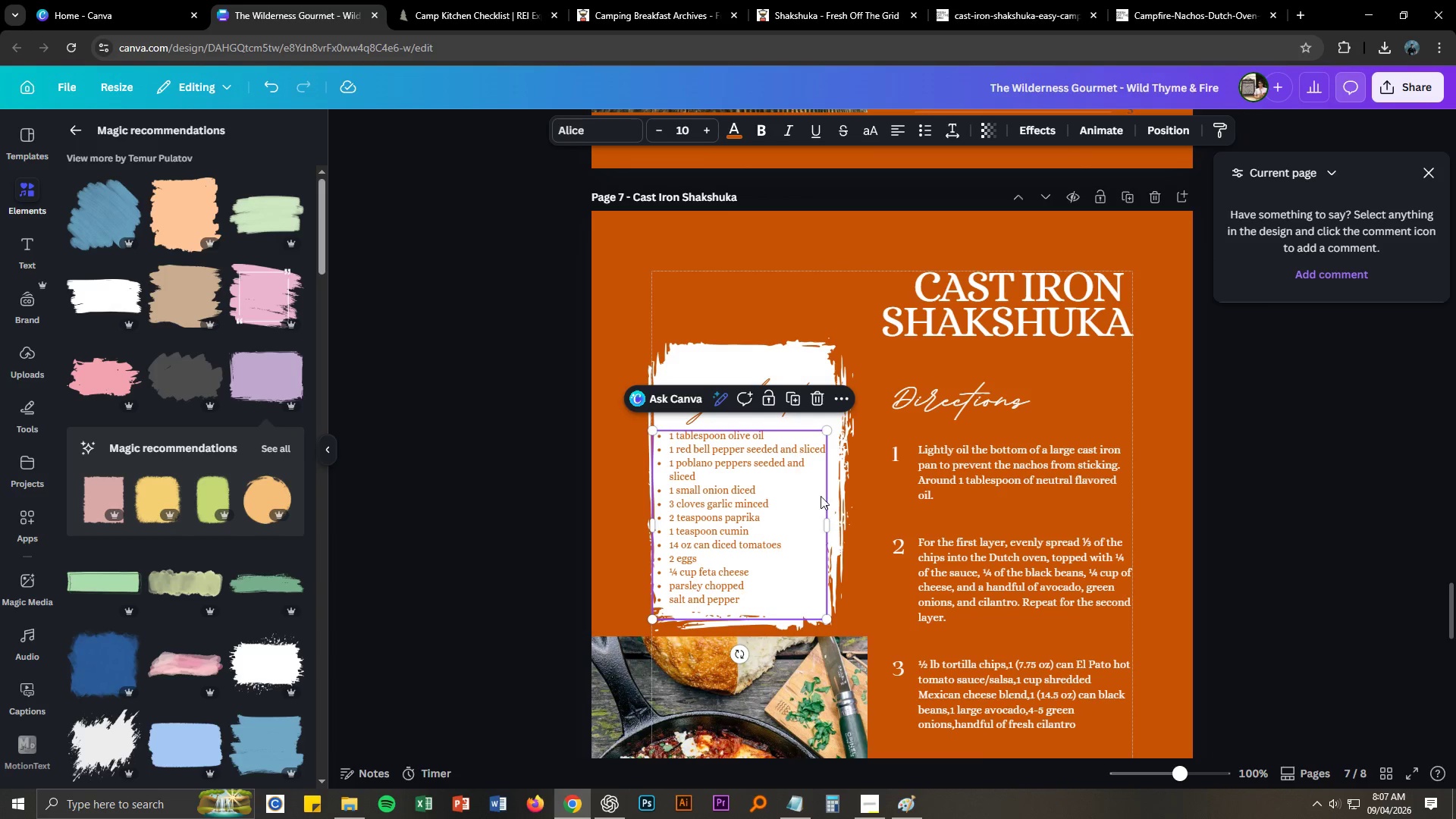 
key(Control+ControlLeft)
 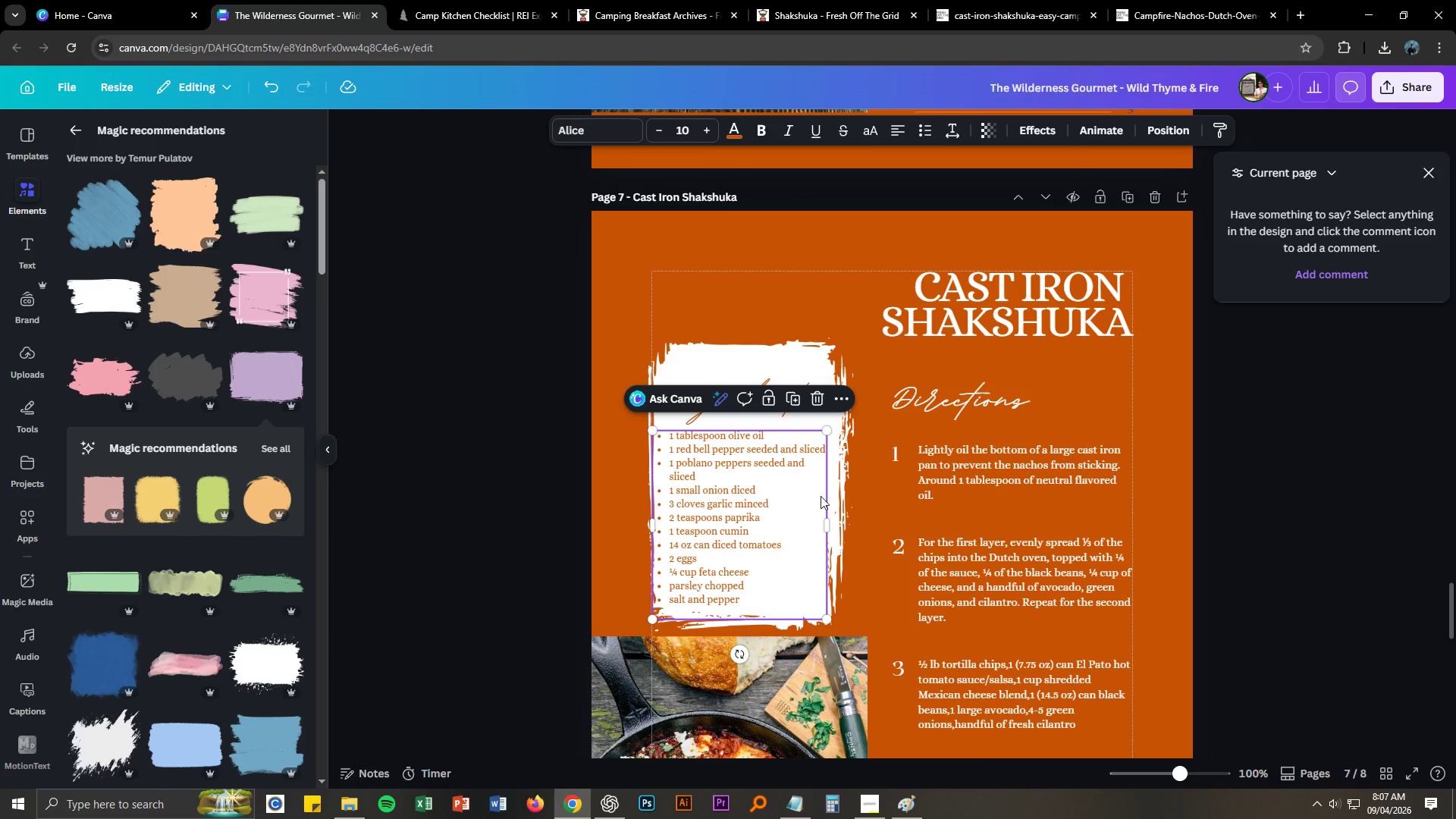 
key(Control+ControlLeft)
 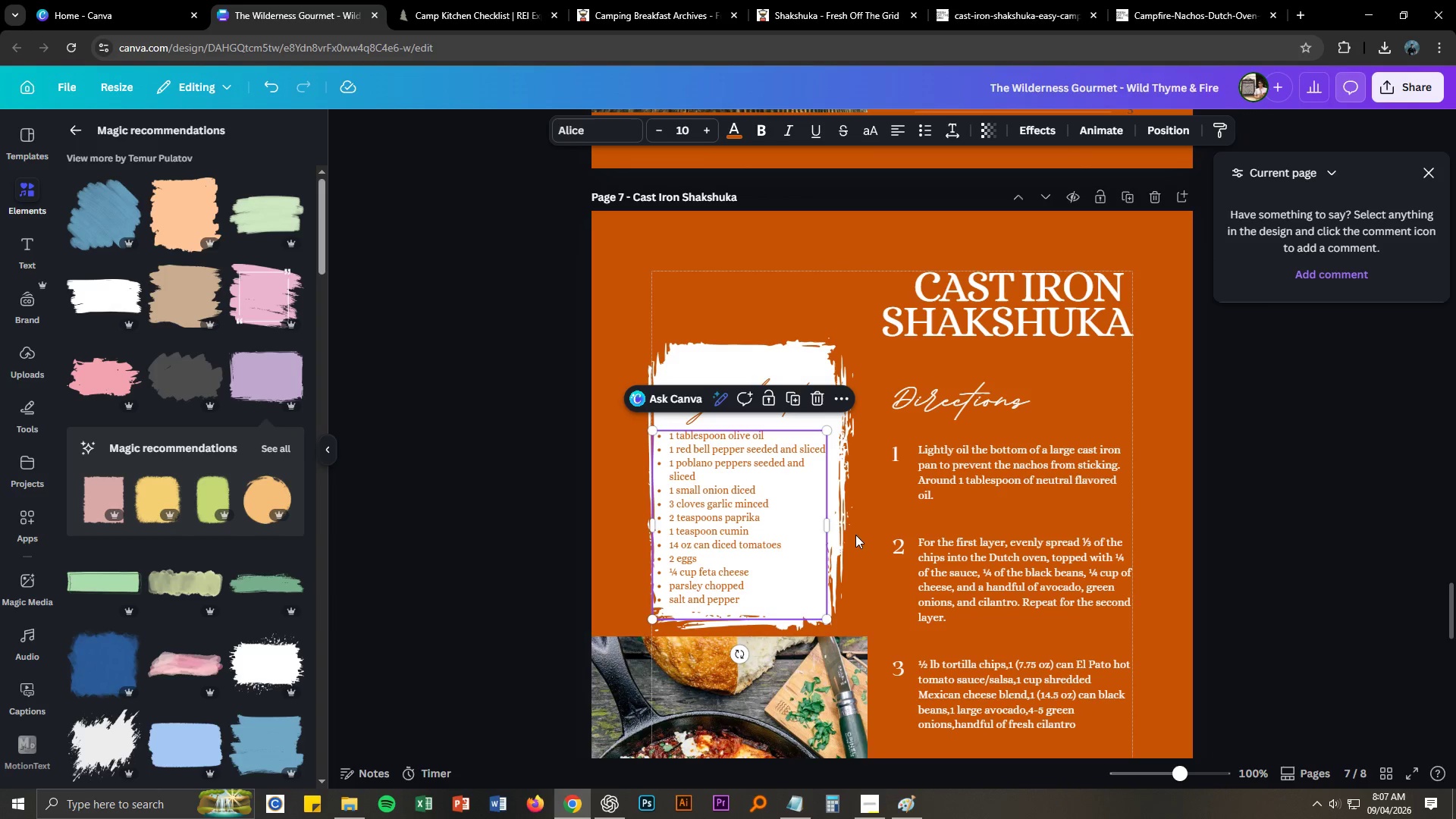 
key(Control+ControlLeft)
 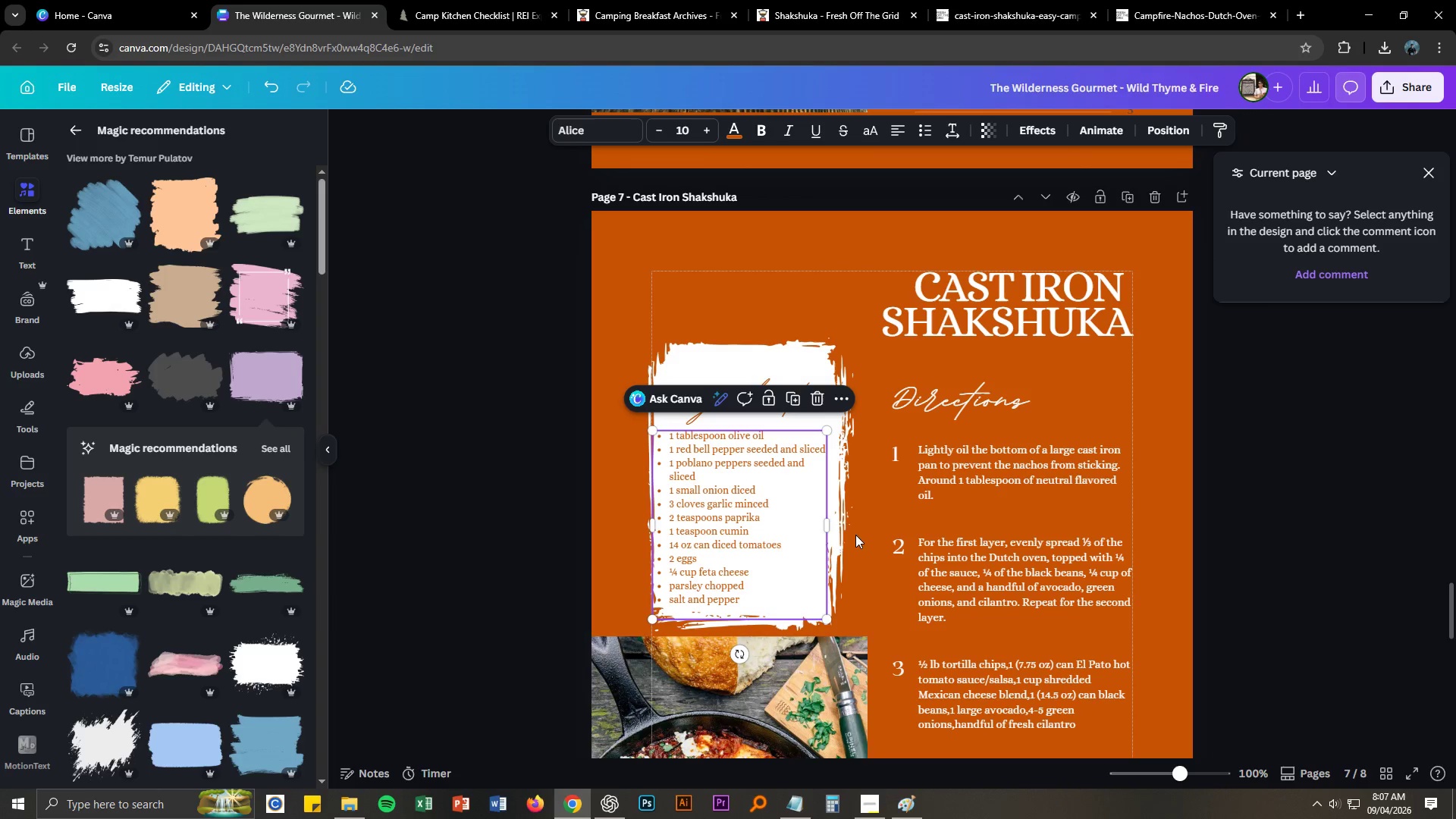 
key(Control+ControlLeft)
 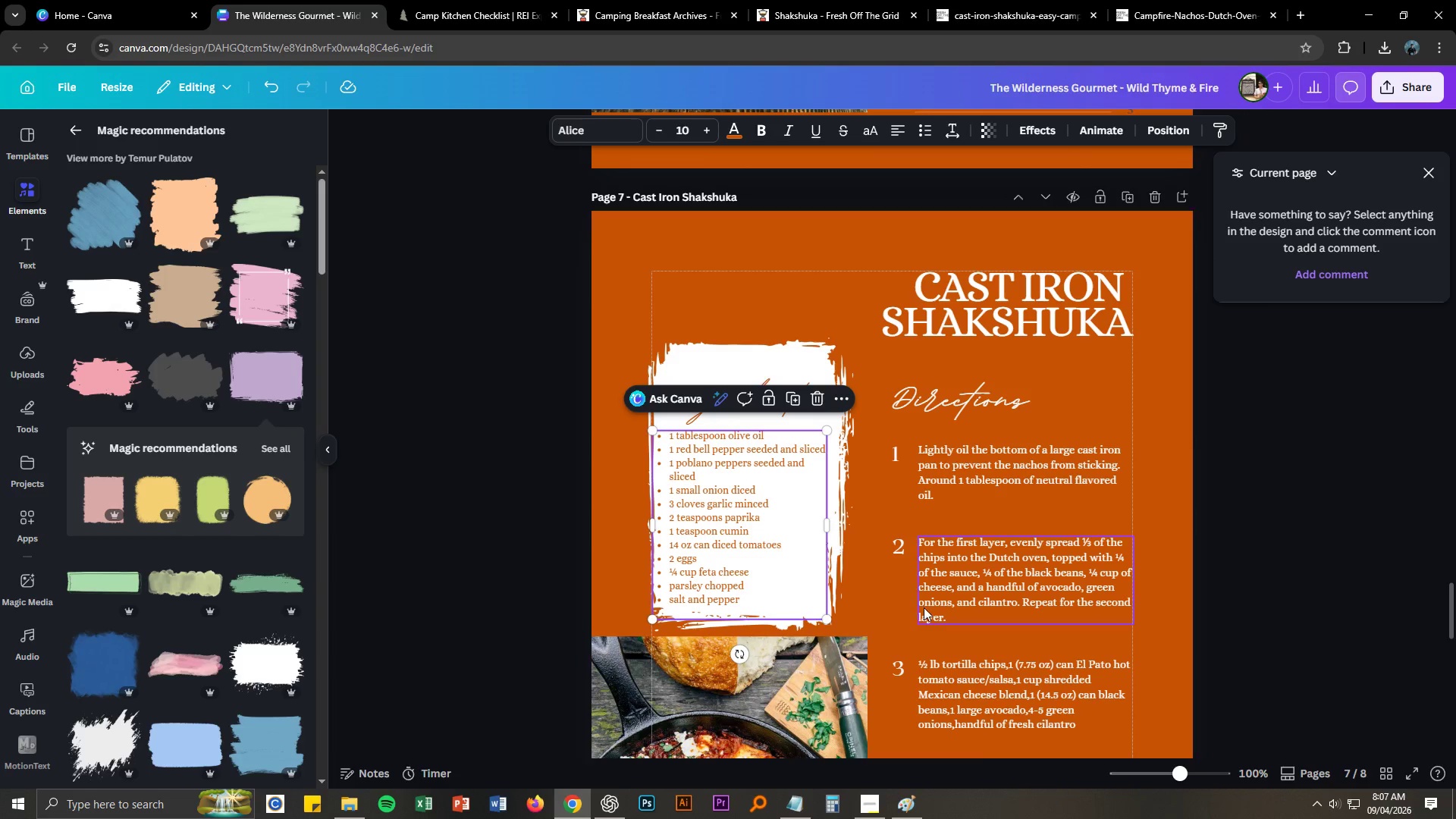 
left_click([924, 607])
 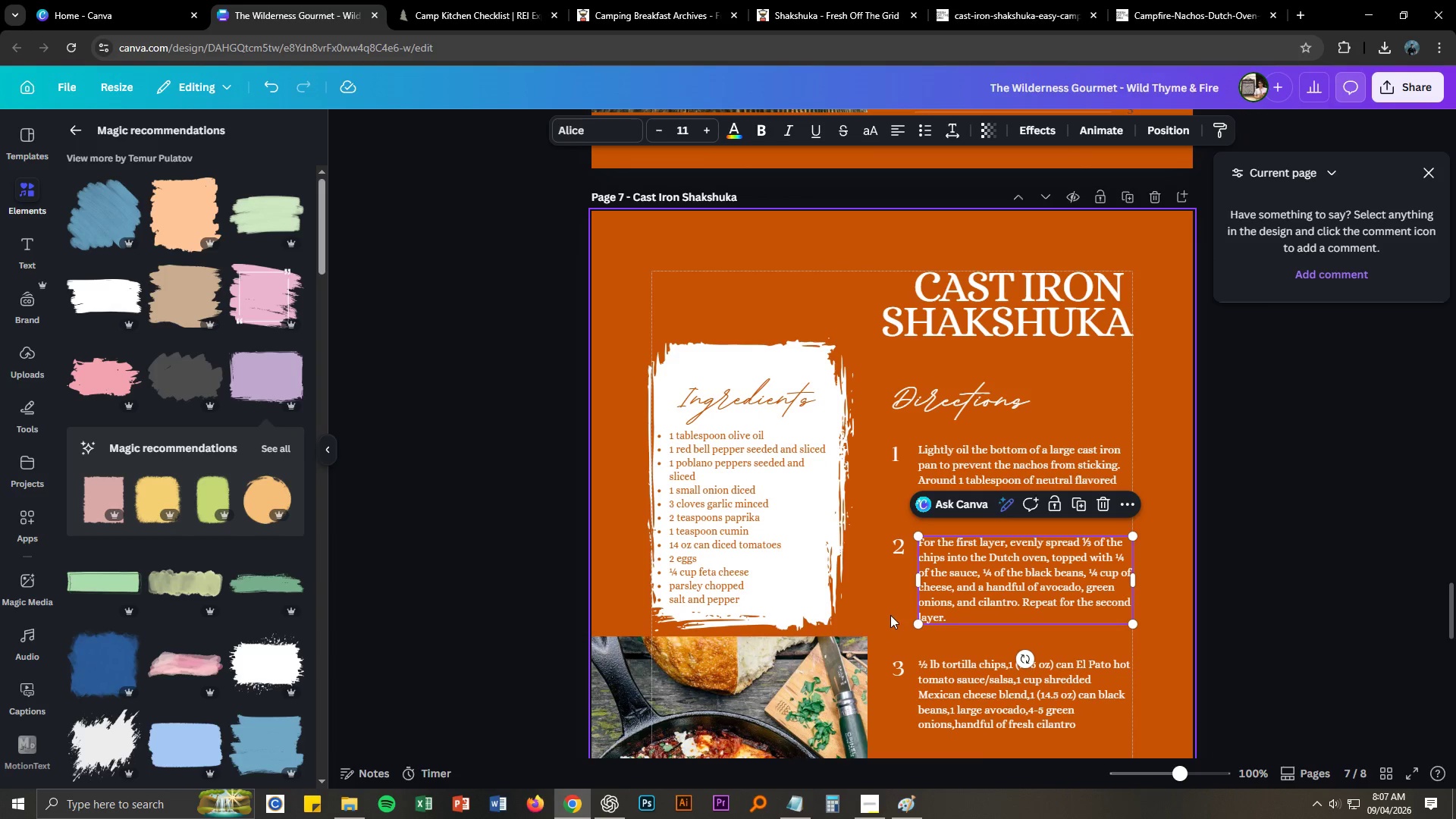 
left_click([888, 607])
 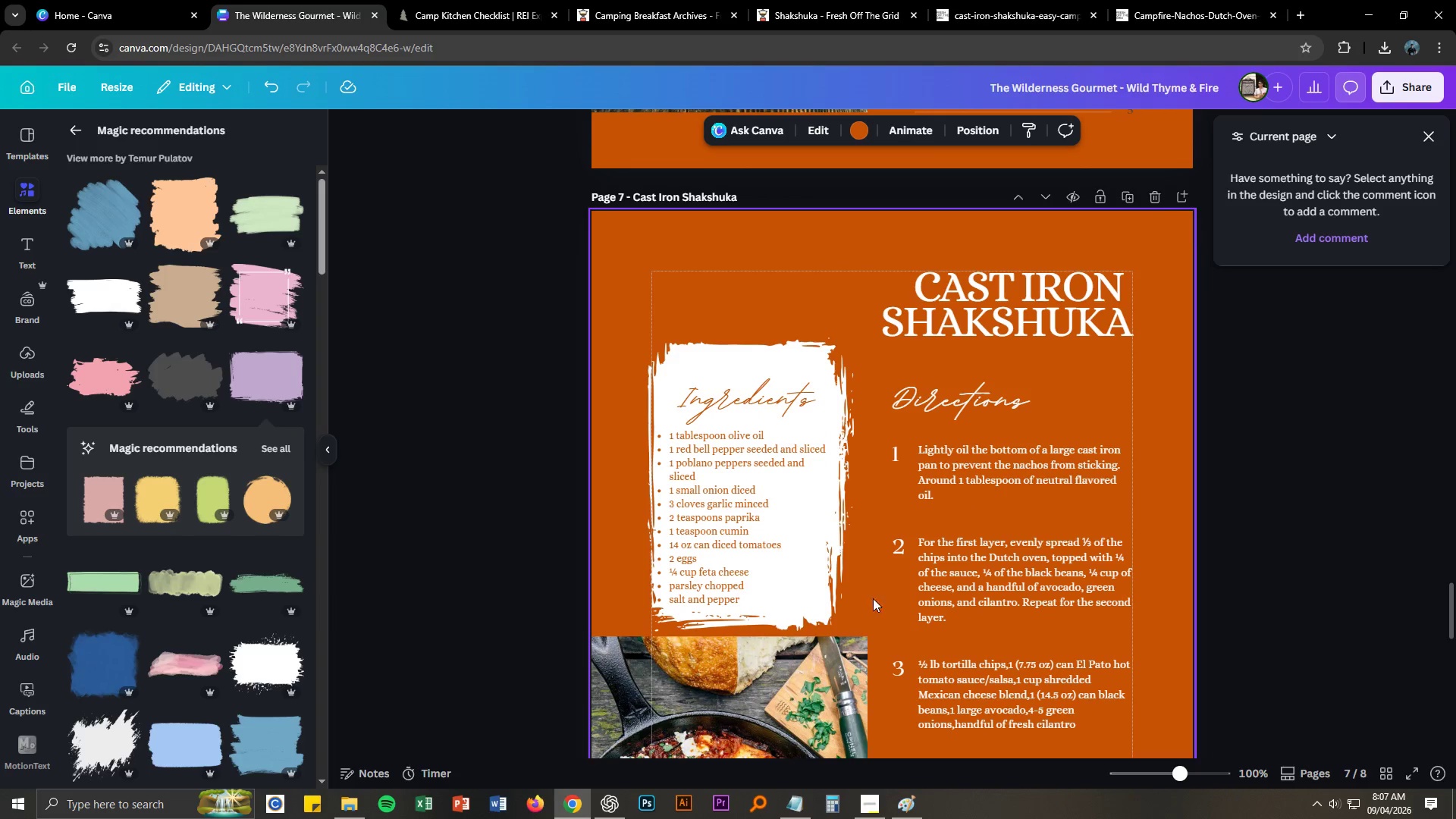 
key(Alt+AltLeft)
 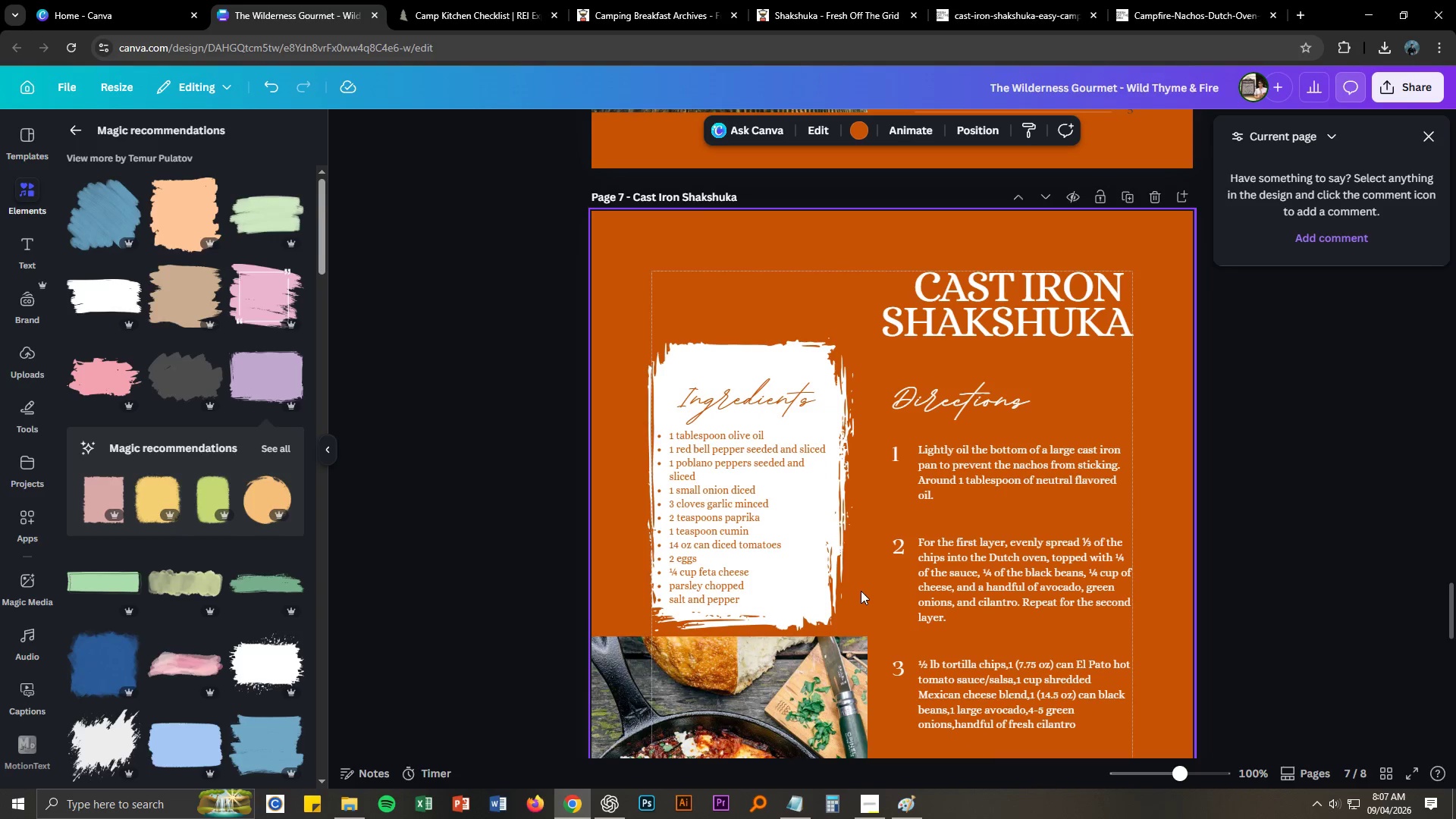 
key(Alt+Tab)
 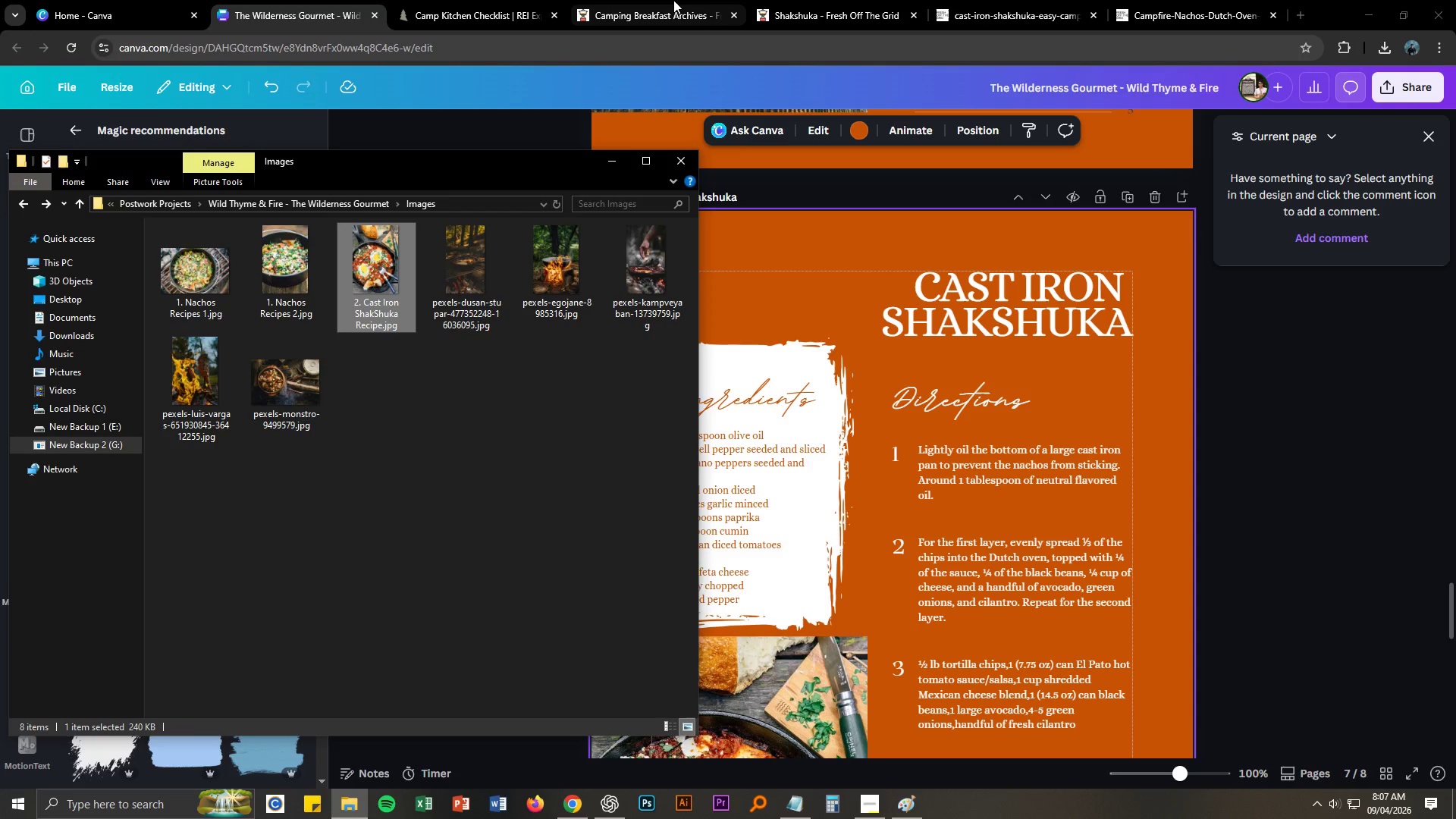 
left_click([645, 0])
 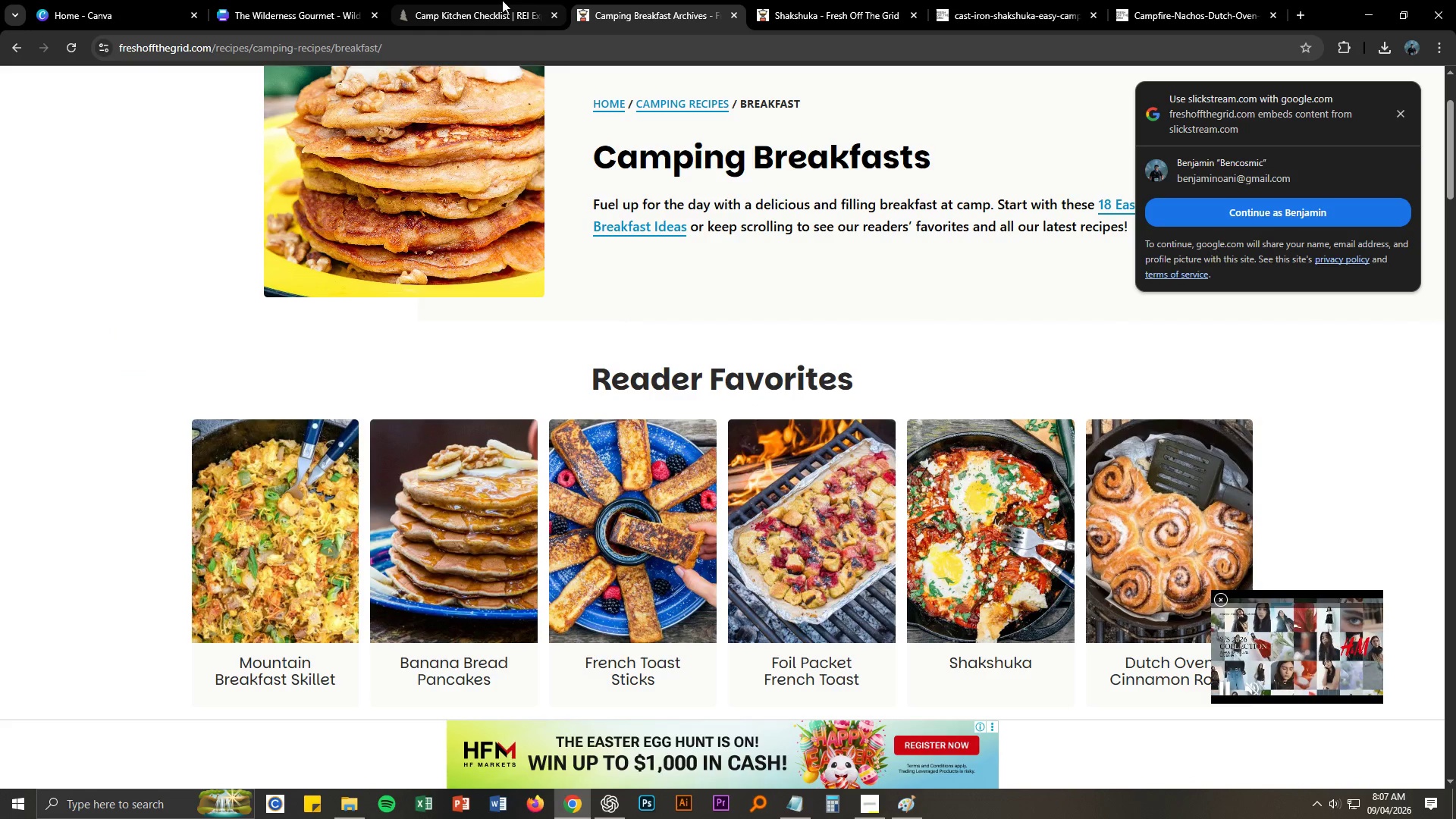 
left_click([824, 0])
 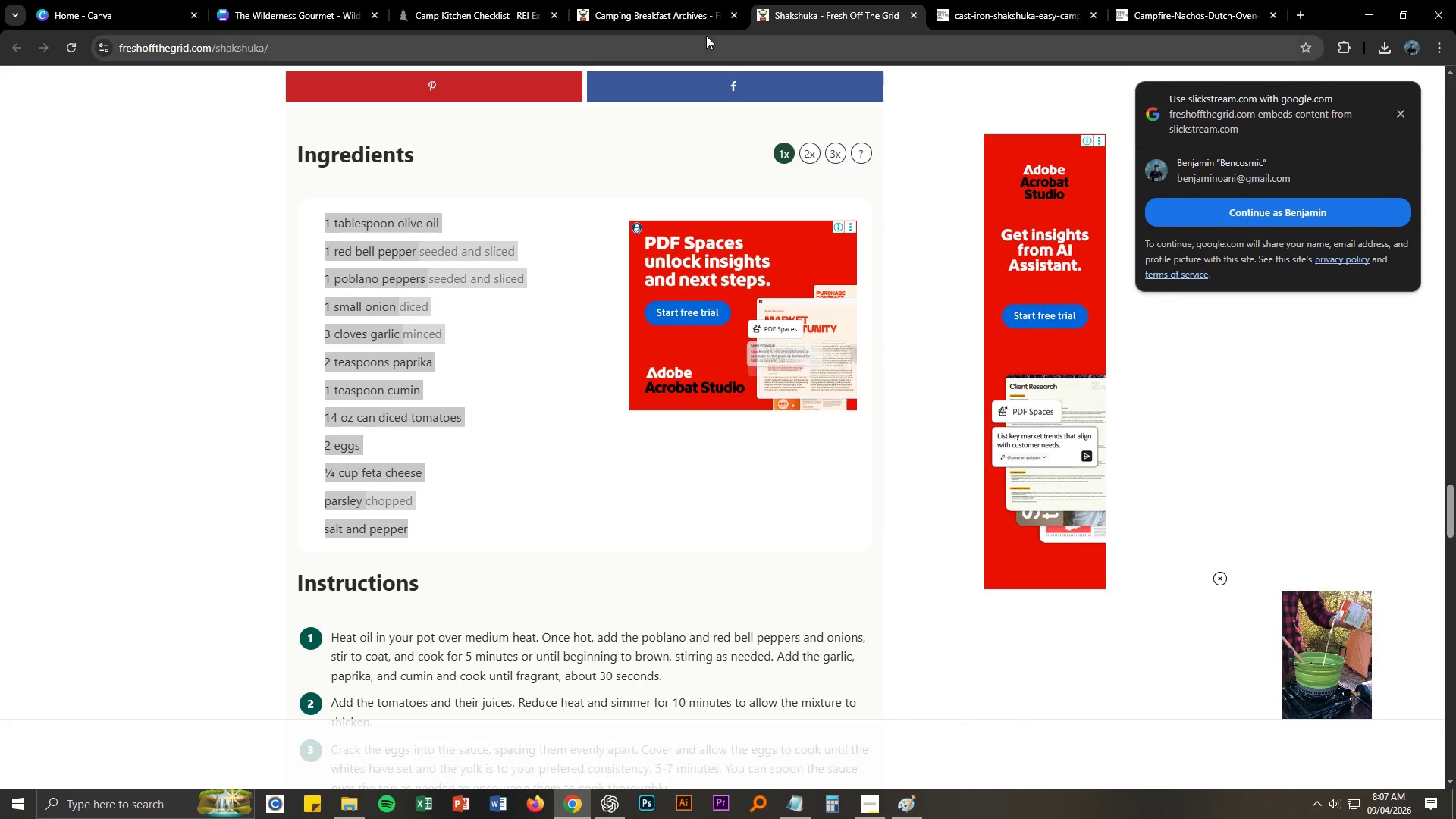 
left_click([687, 0])
 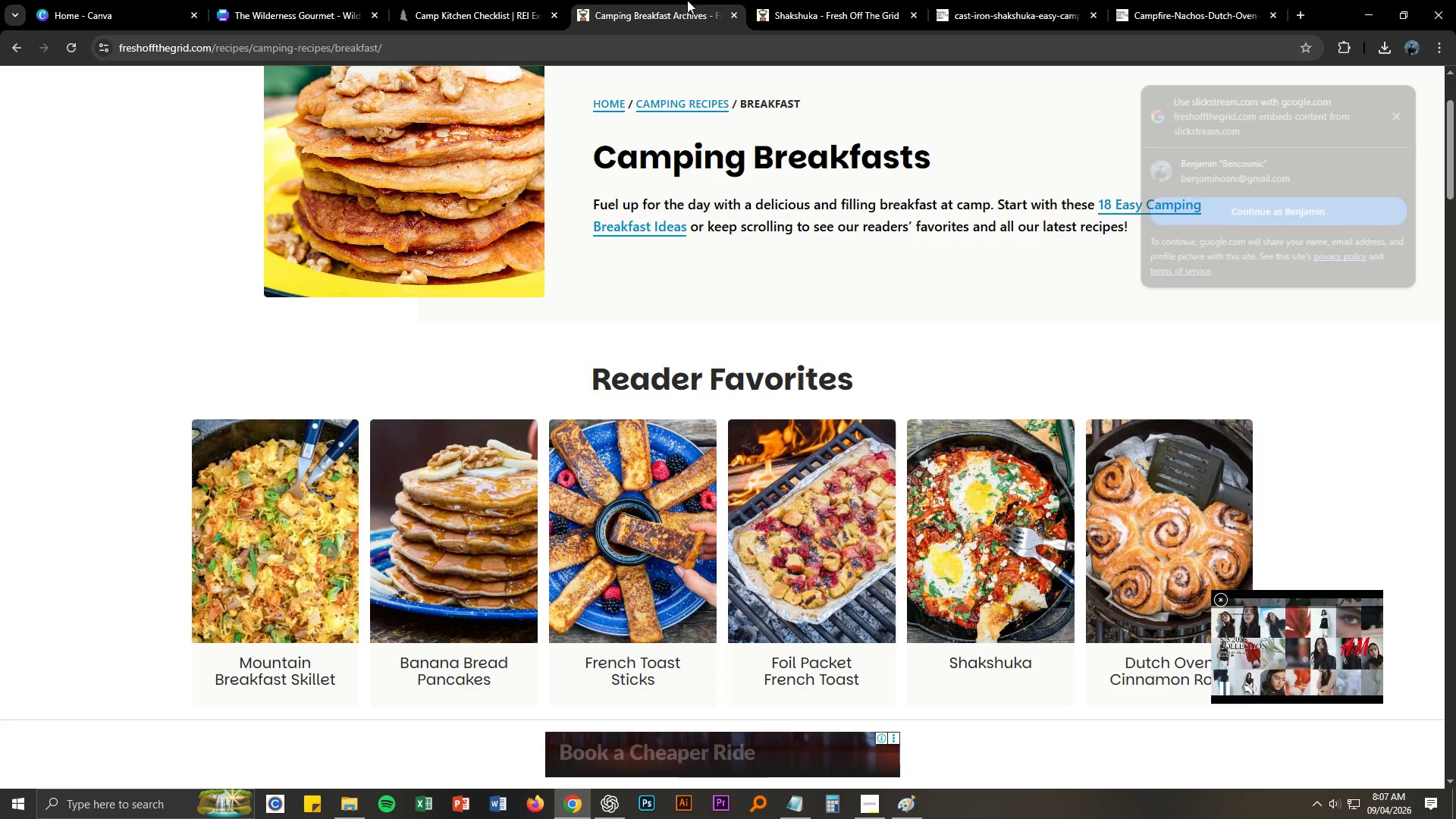 
mouse_move([811, 16])
 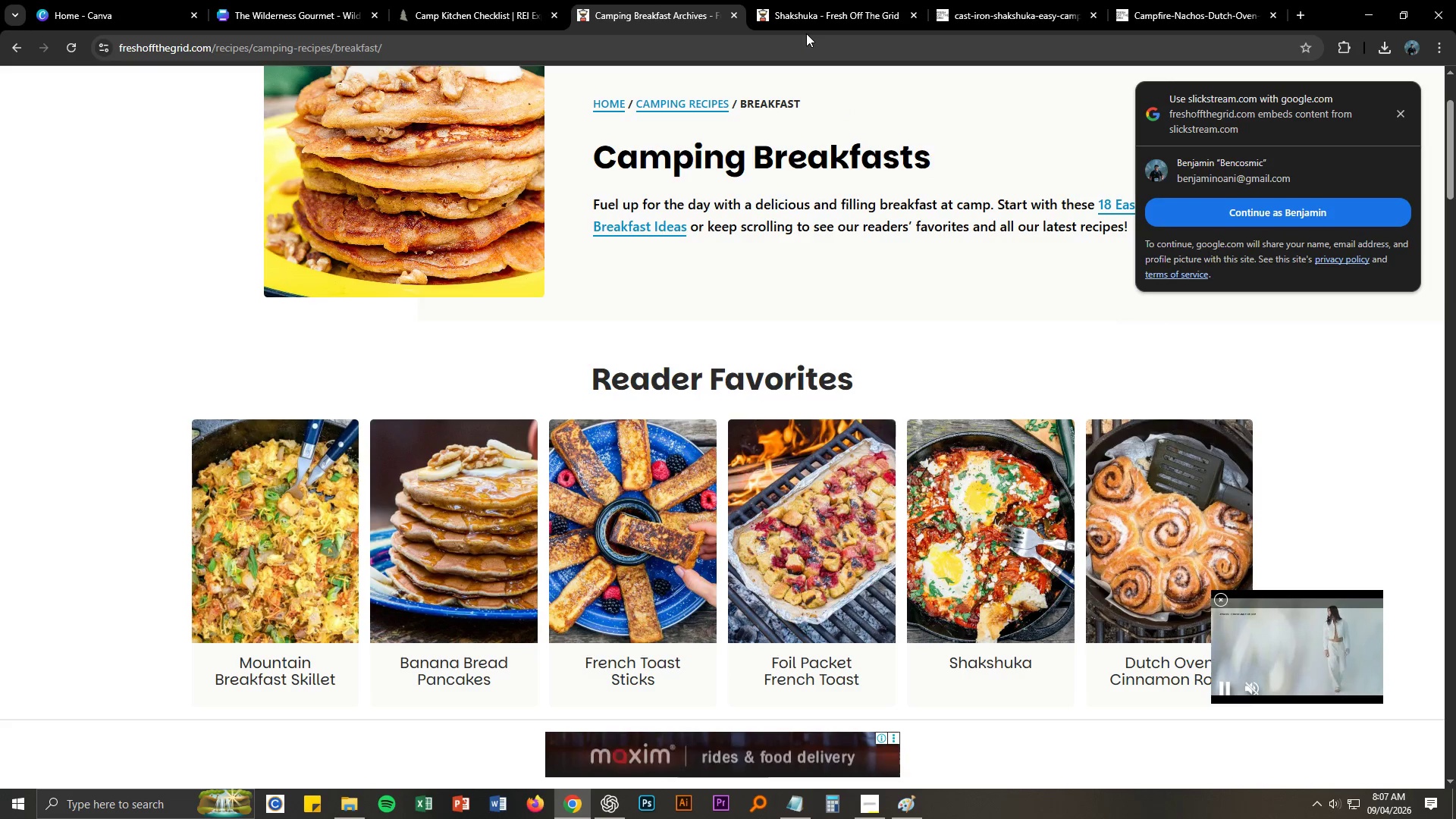 
scroll: coordinate [883, 418], scroll_direction: down, amount: 3.0
 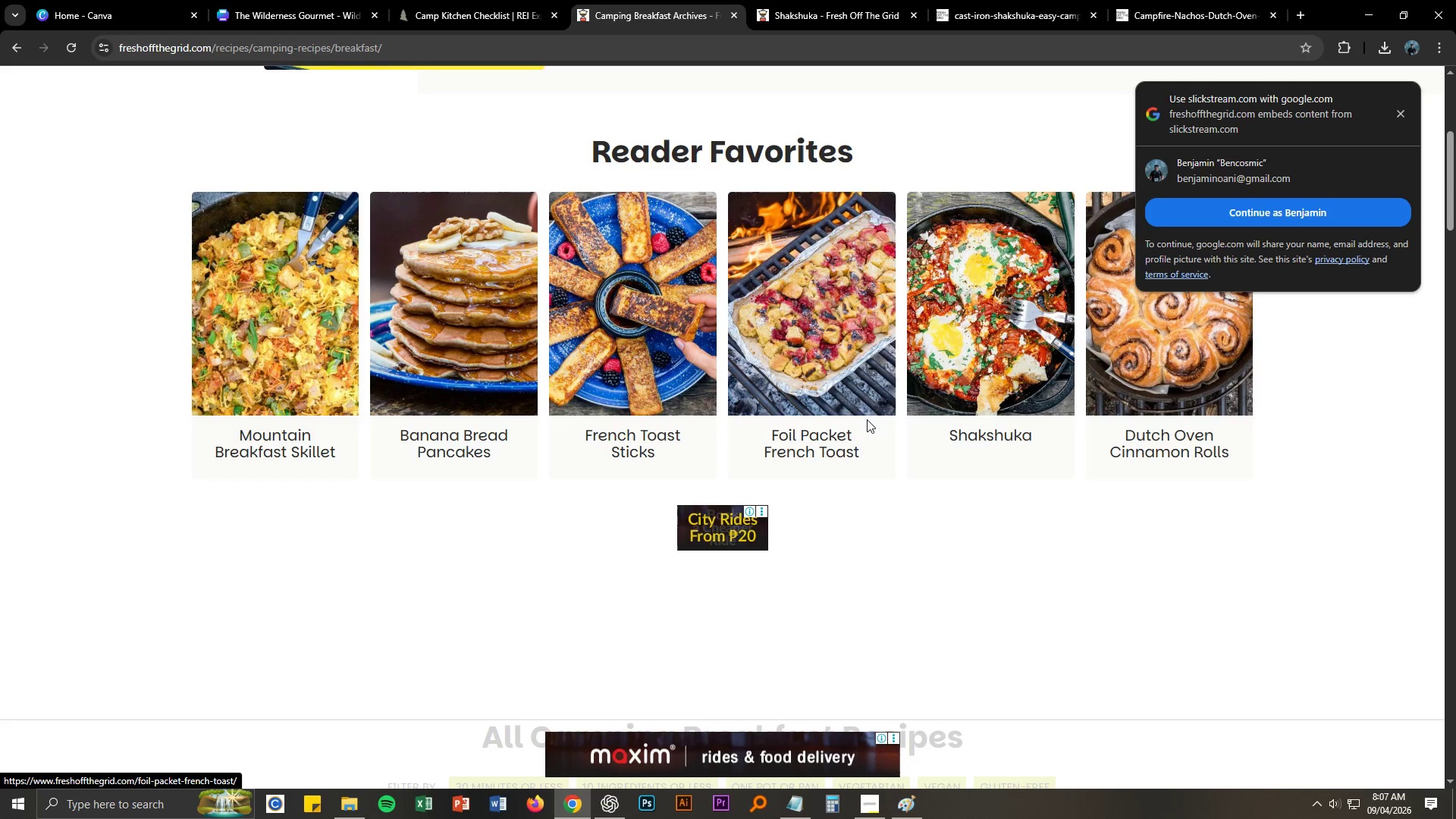 
wait(7.52)
 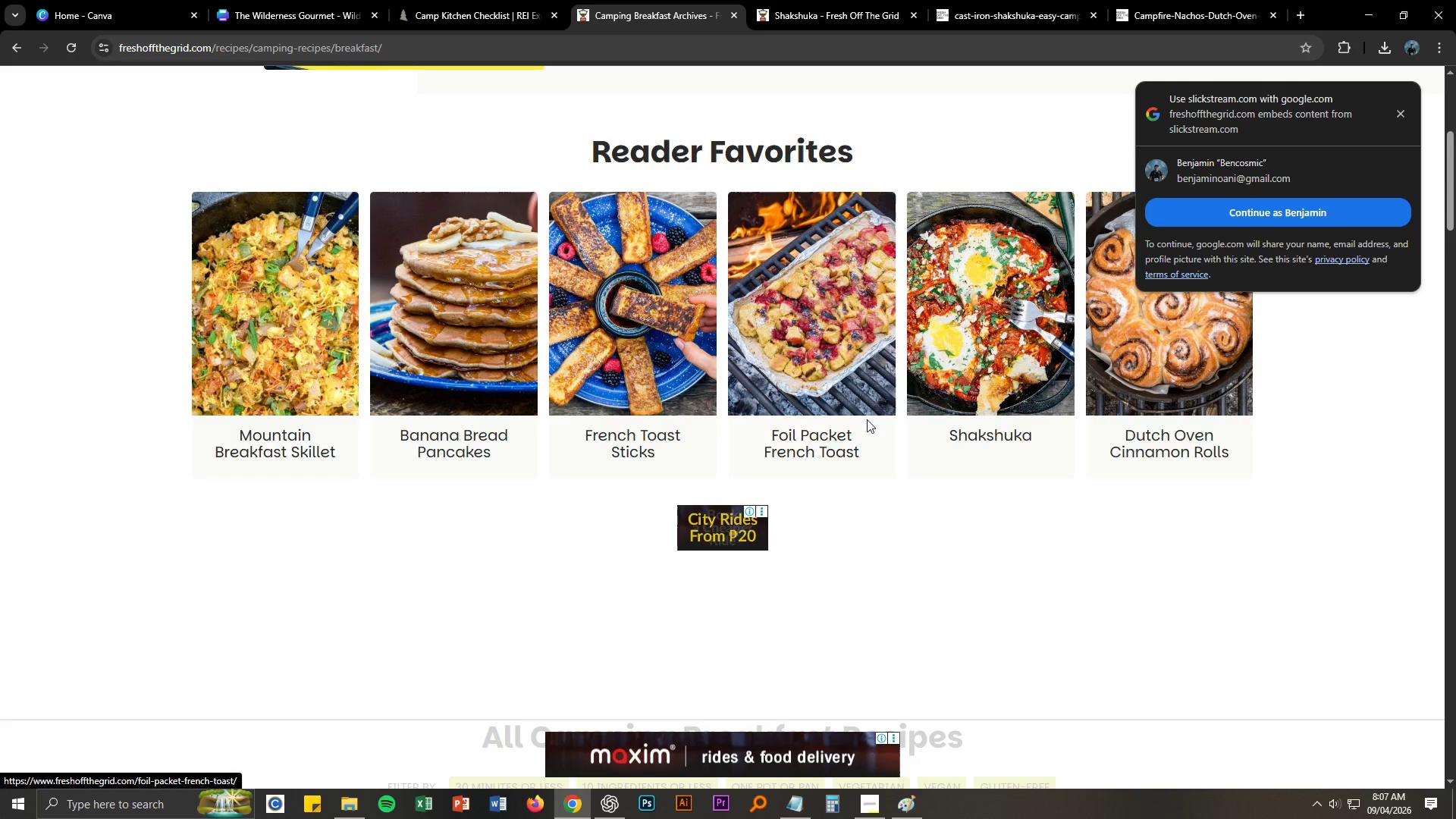 
scroll: coordinate [910, 500], scroll_direction: down, amount: 11.0
 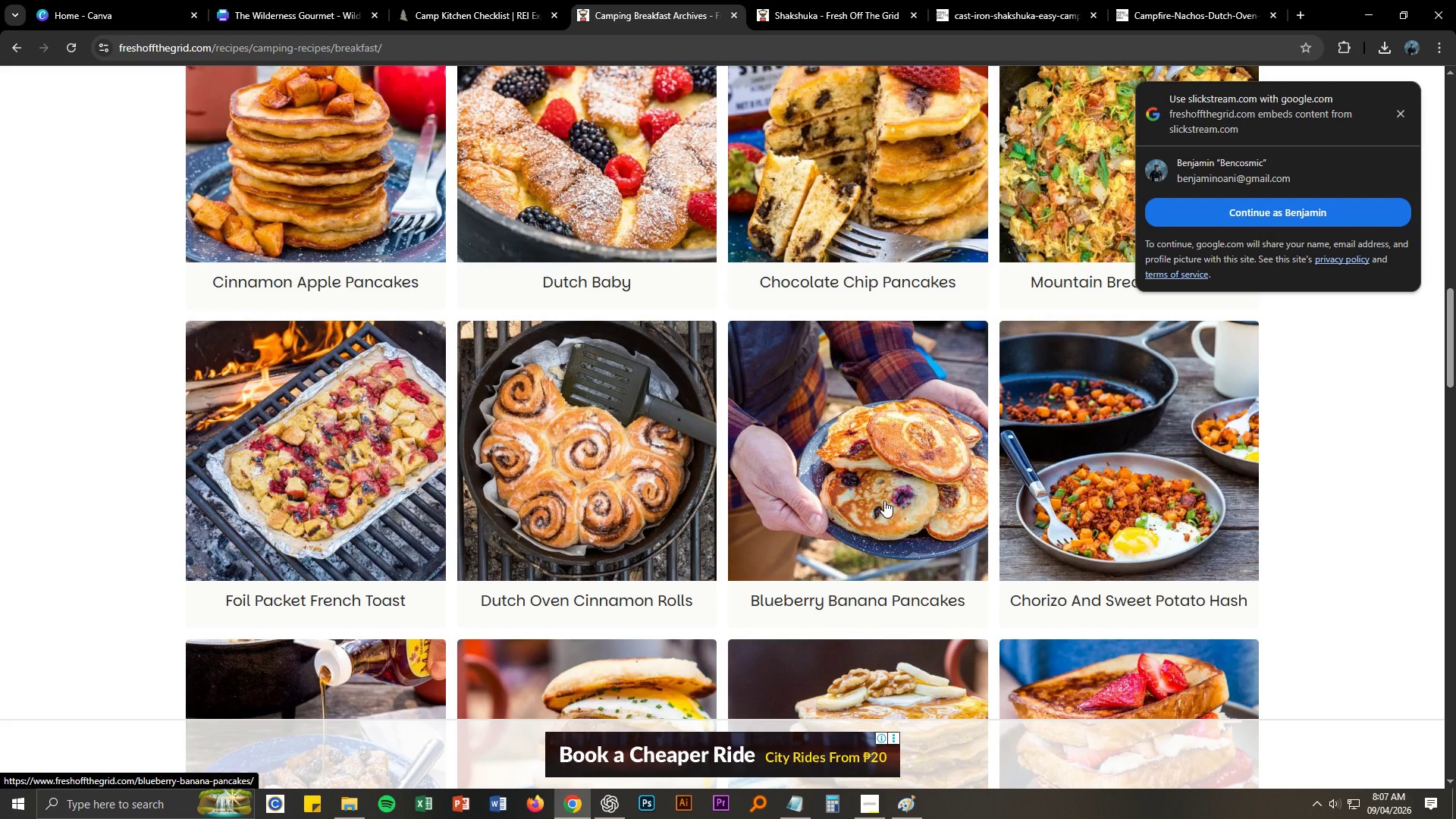 
wait(6.42)
 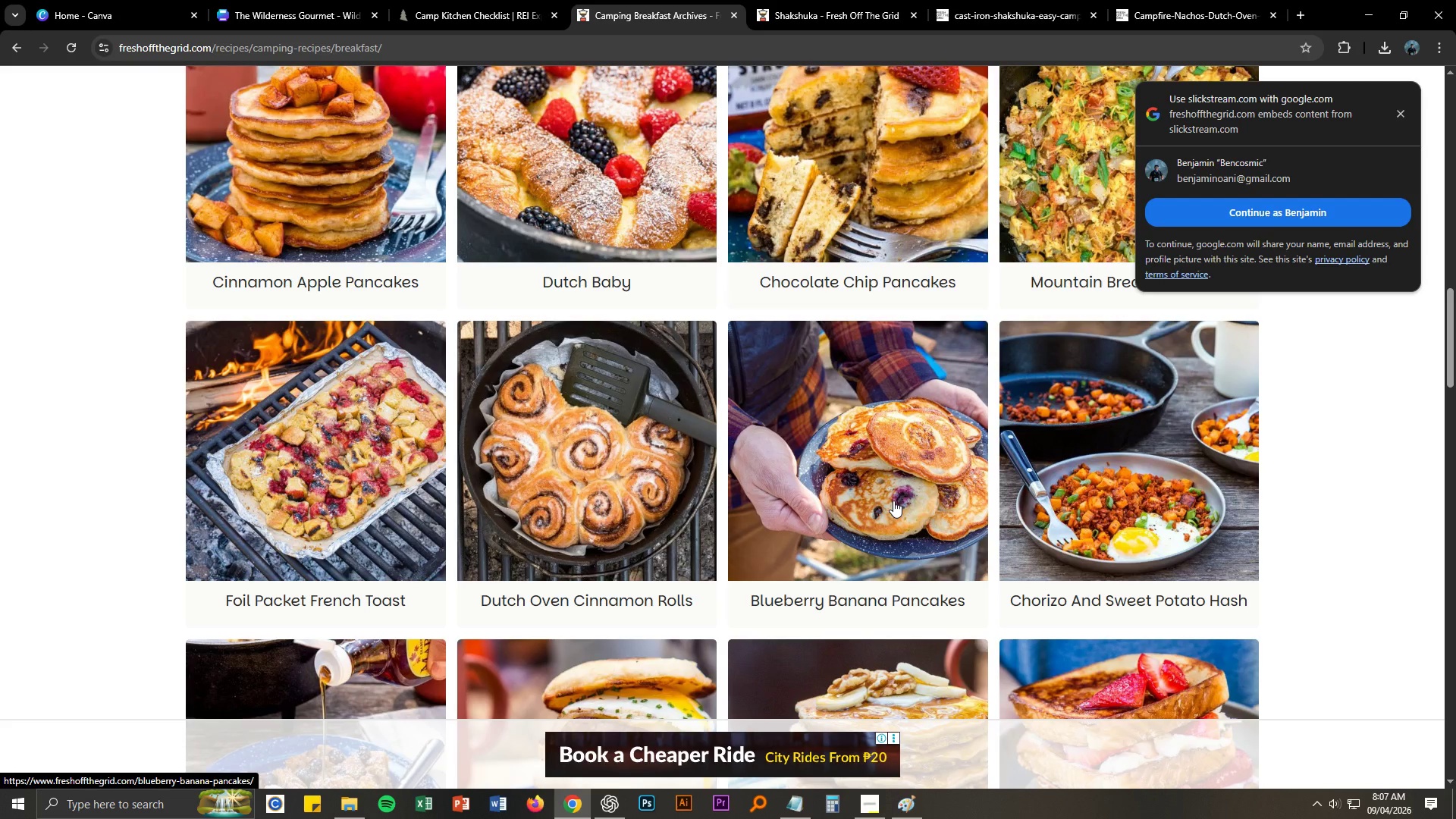 
scroll: coordinate [884, 500], scroll_direction: down, amount: 3.0
 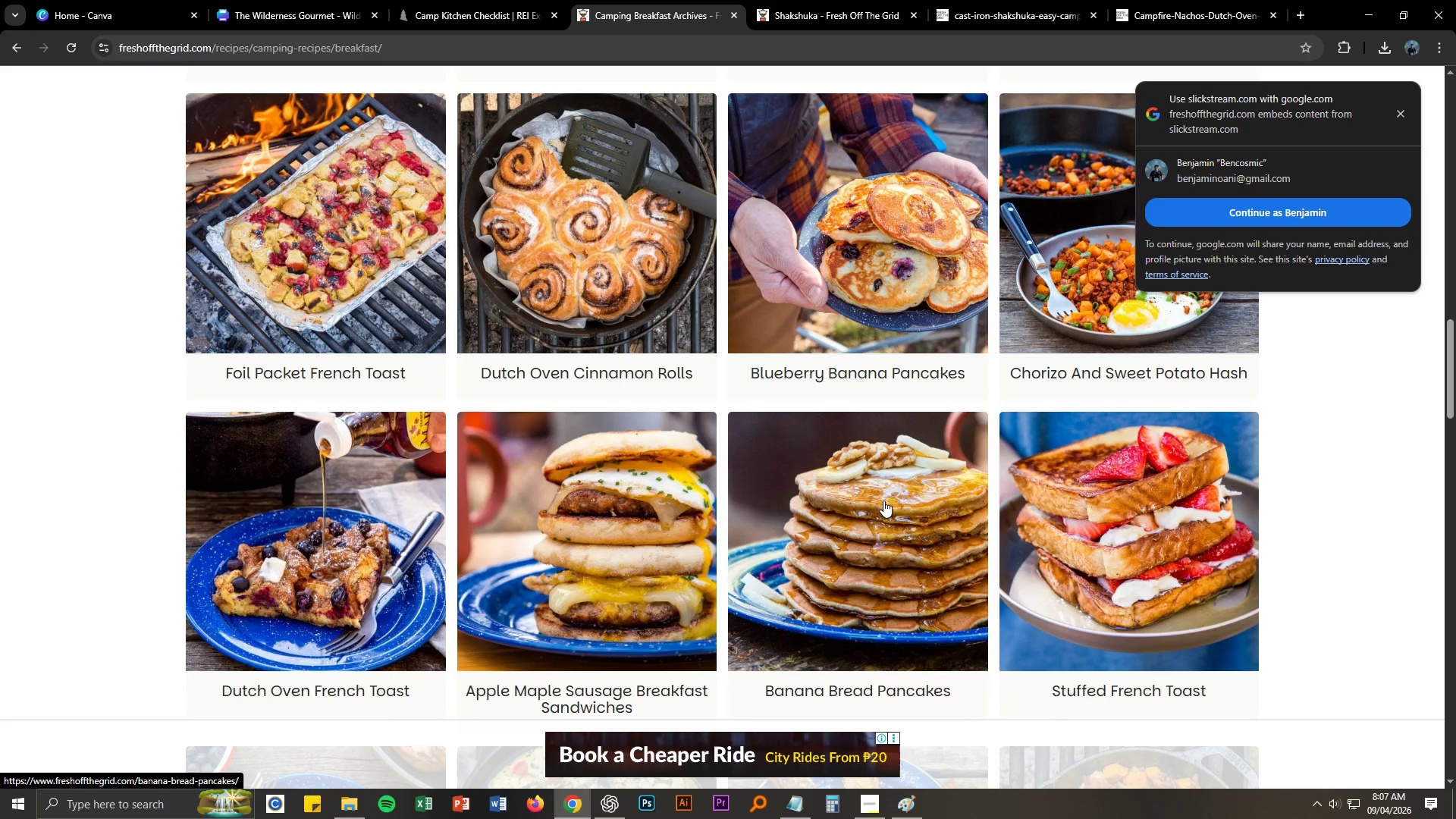 
scroll: coordinate [880, 500], scroll_direction: up, amount: 29.0
 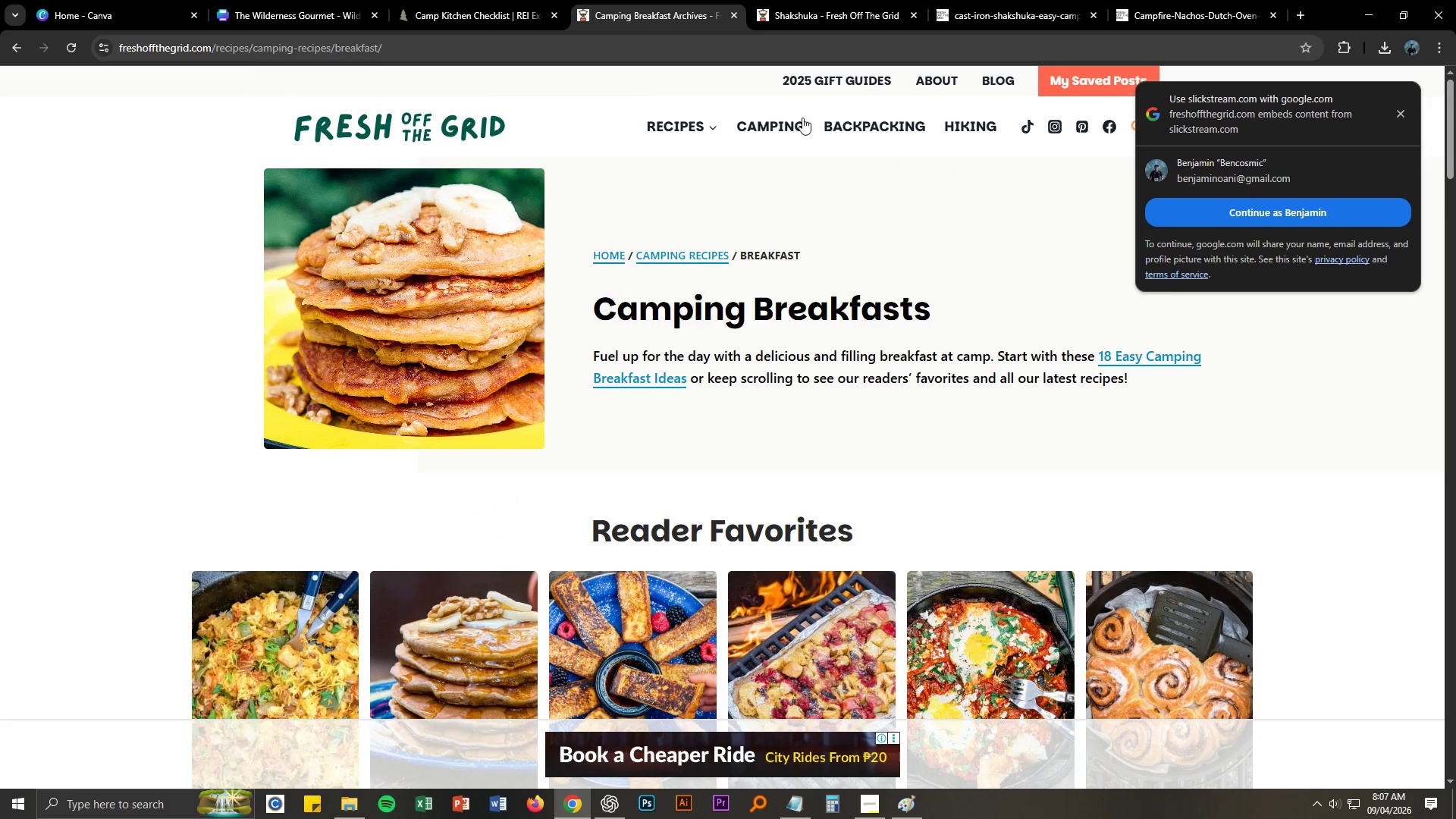 
left_click([489, 0])
 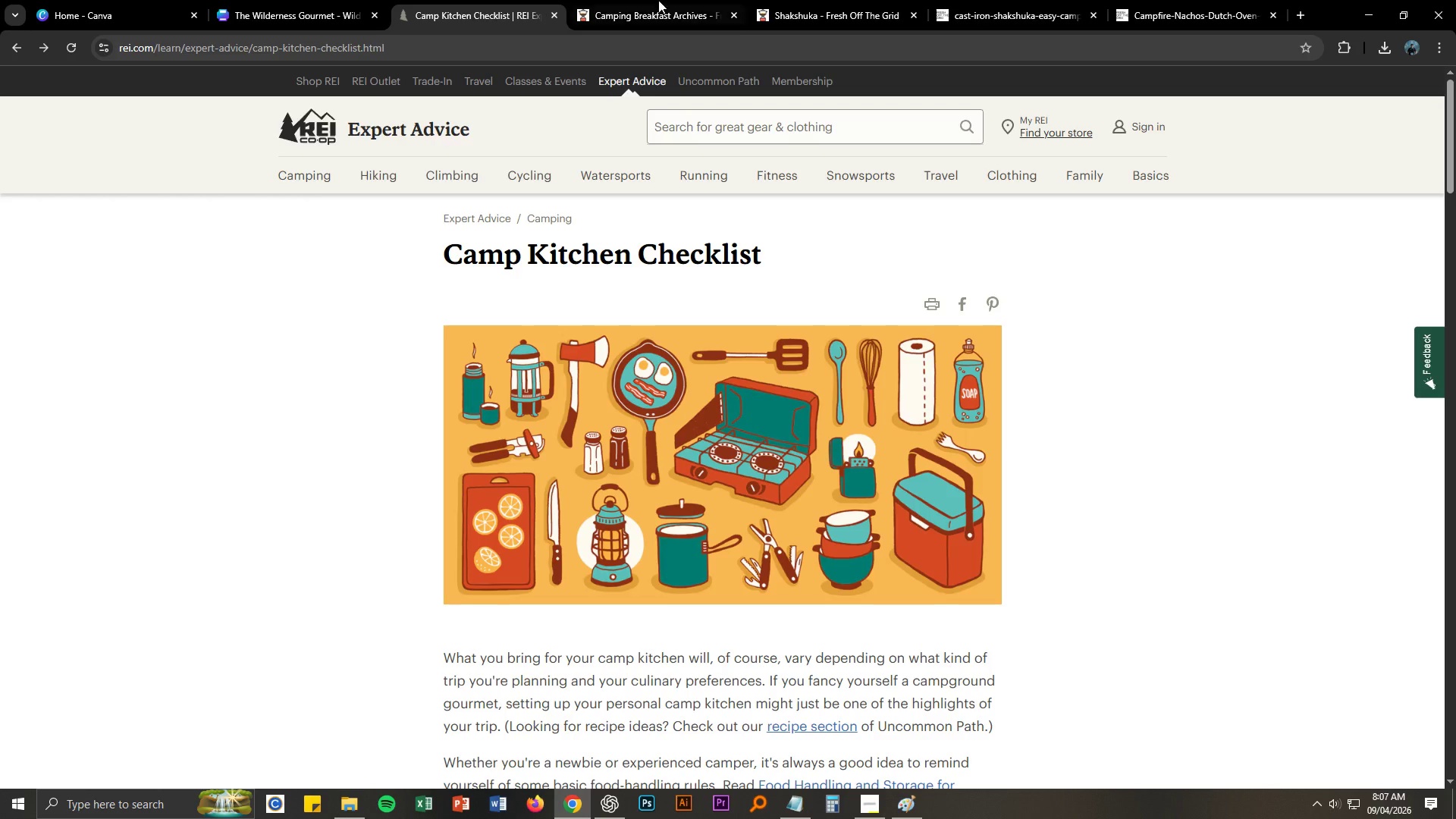 
left_click([887, 3])
 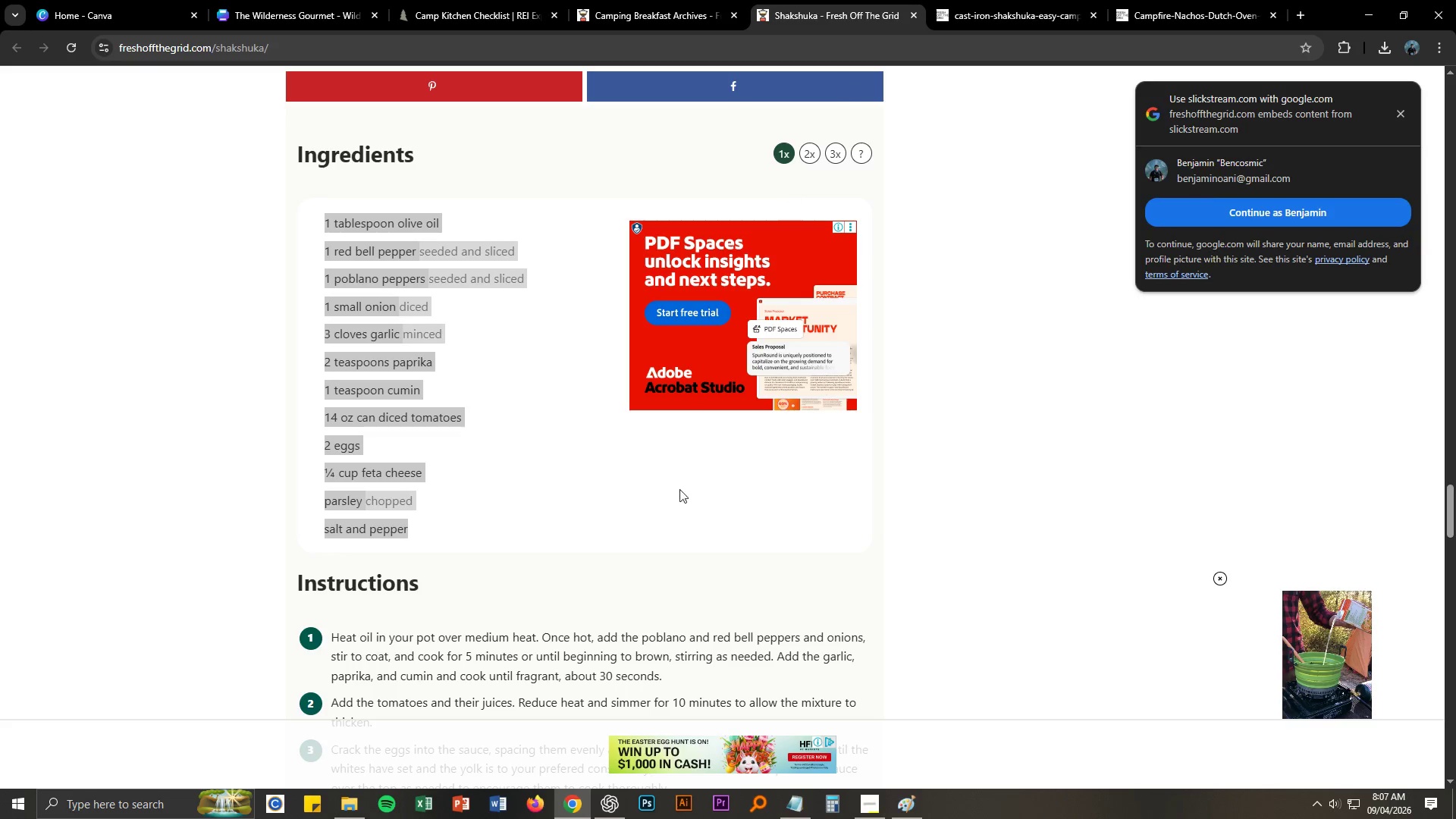 
scroll: coordinate [682, 538], scroll_direction: down, amount: 9.0
 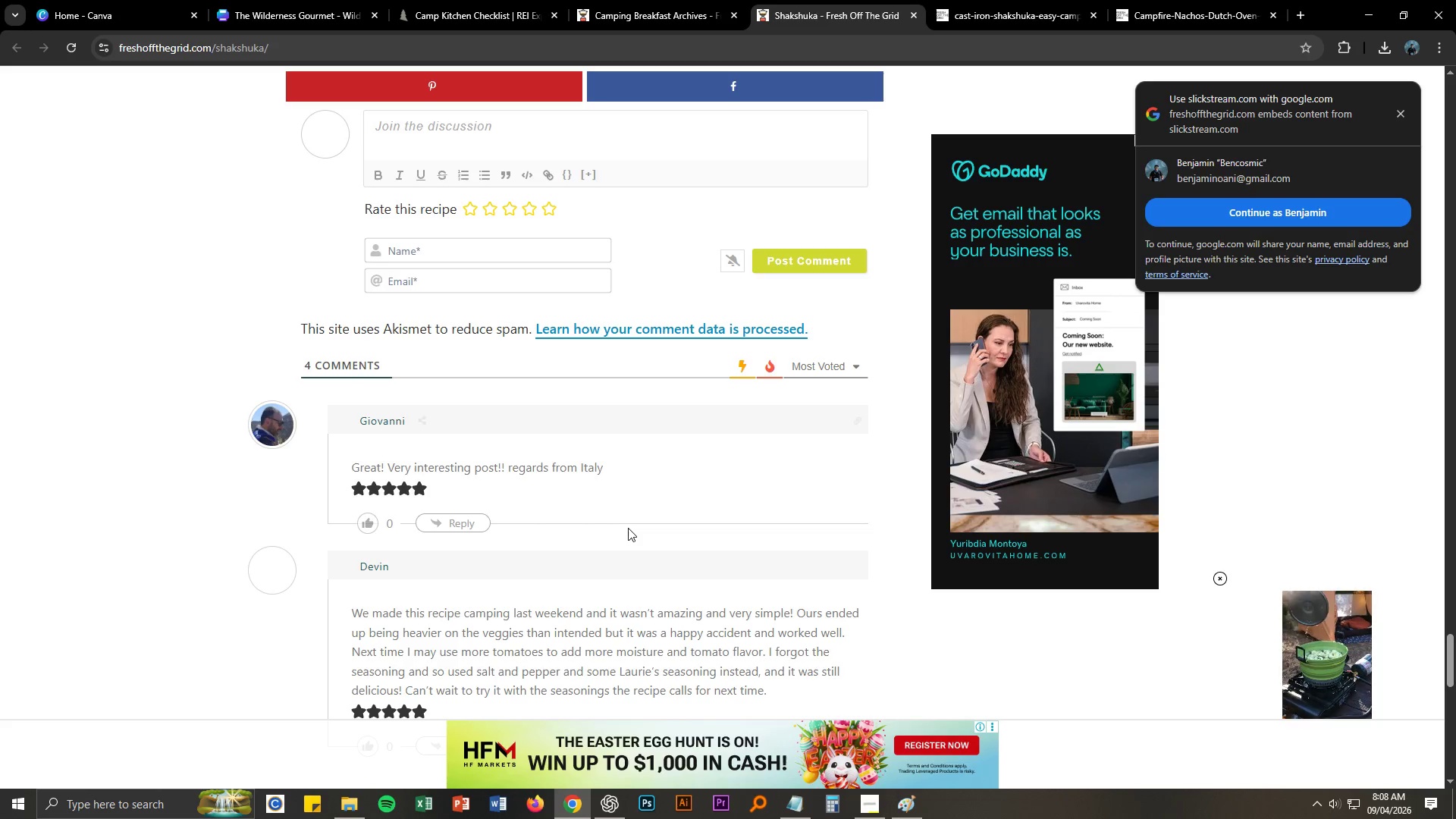 
wait(8.72)
 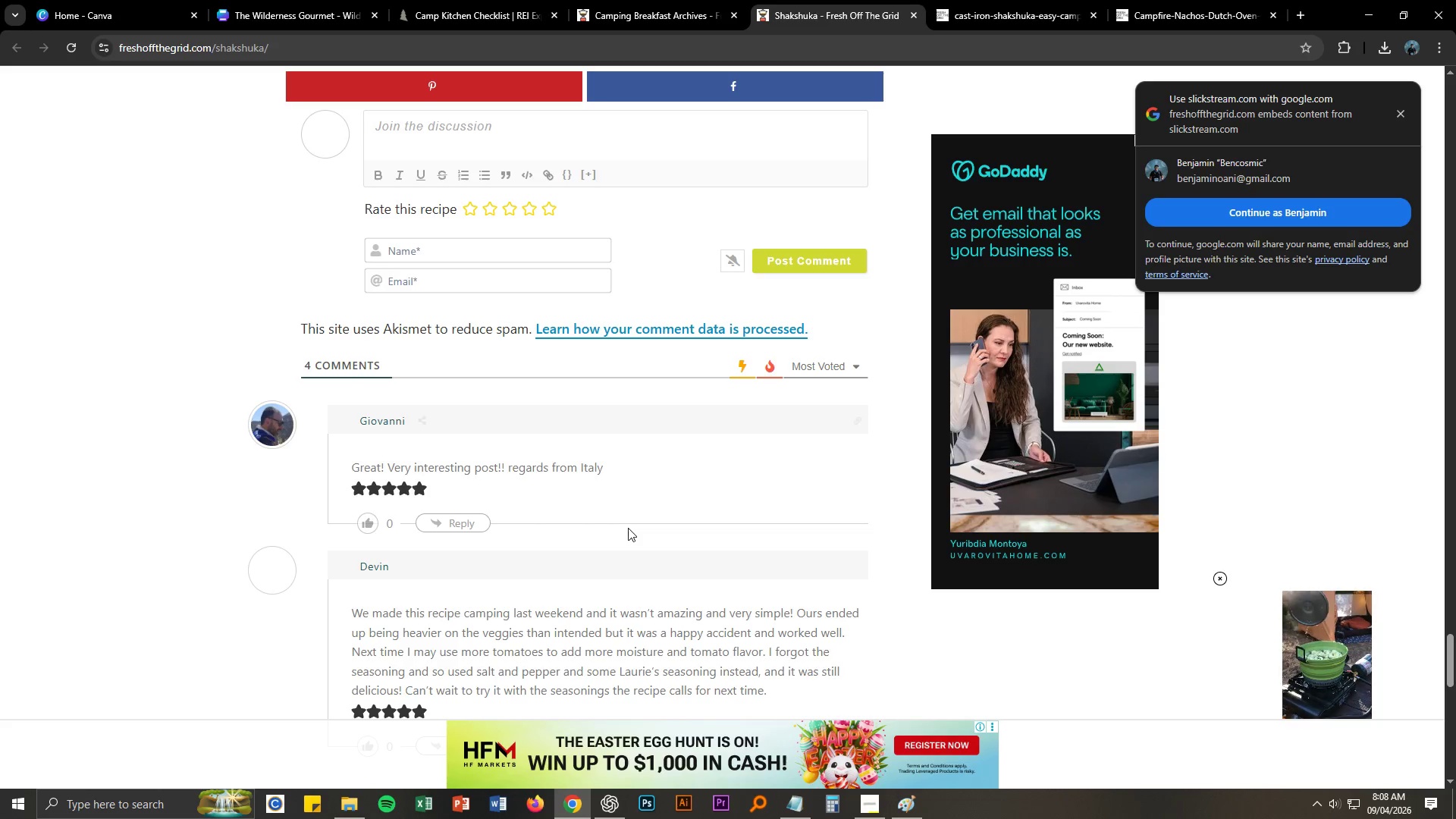 
scroll: coordinate [609, 521], scroll_direction: up, amount: 25.0
 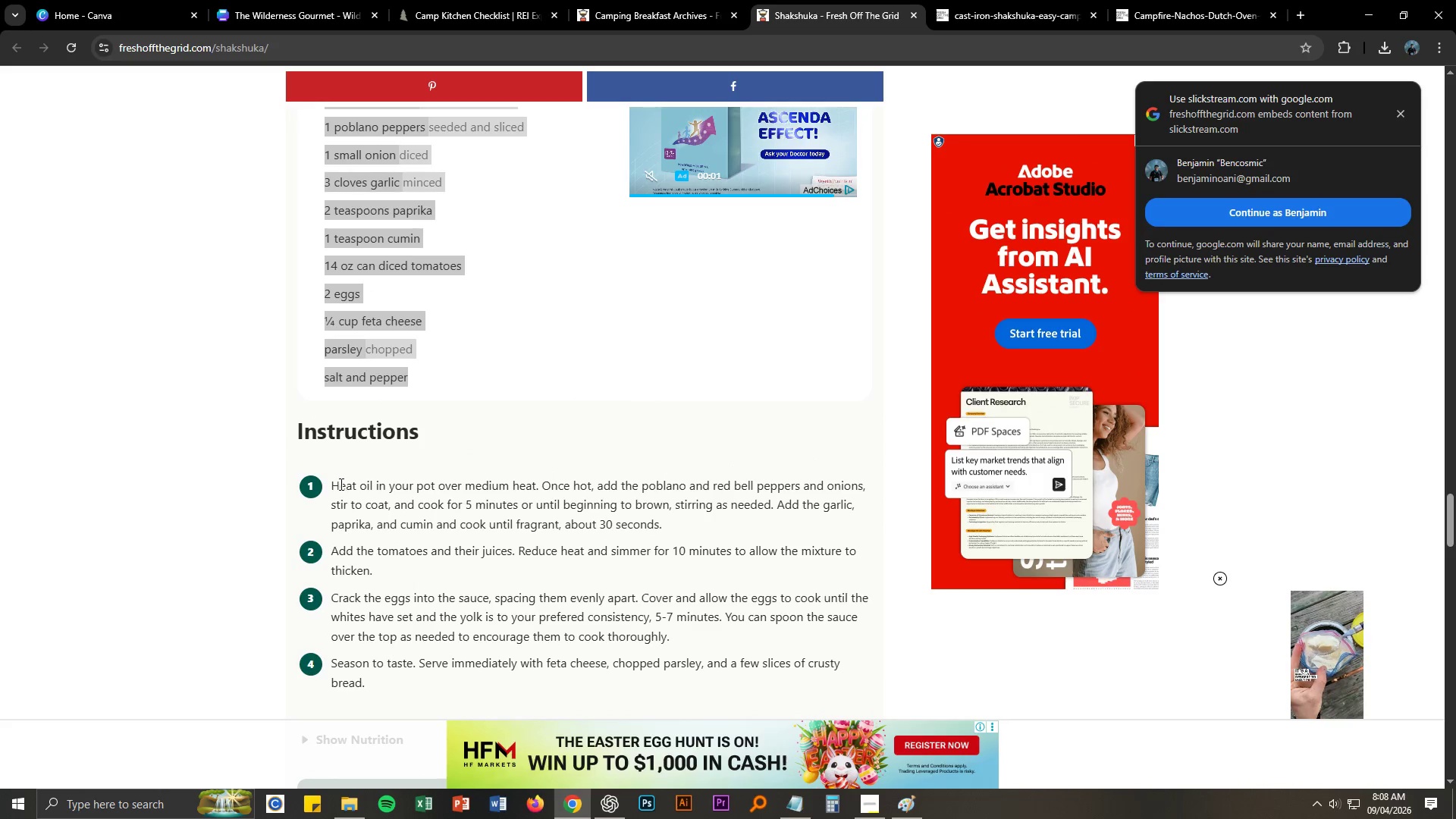 
left_click_drag(start_coordinate=[334, 485], to_coordinate=[648, 675])
 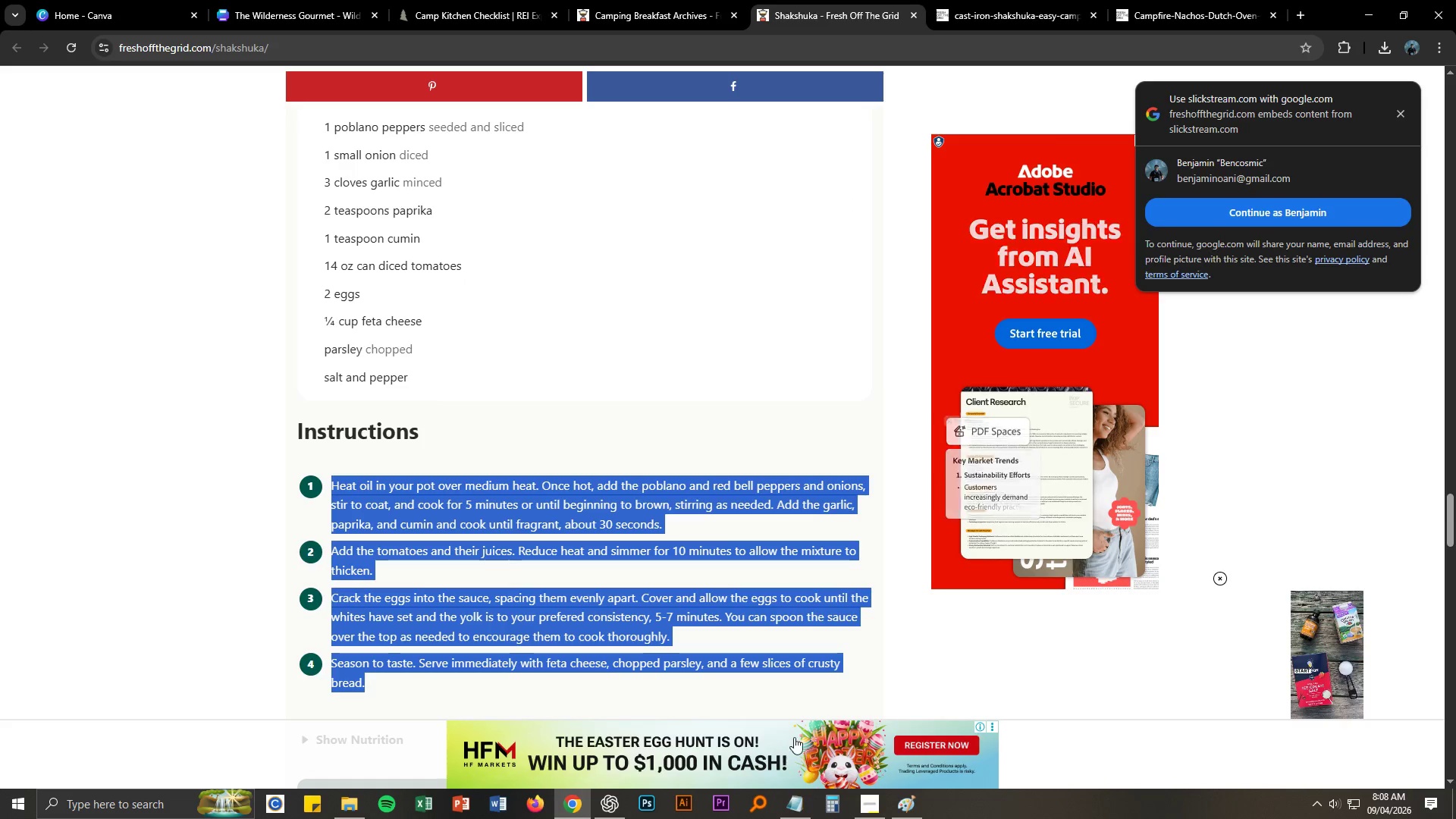 
key(Control+C)
 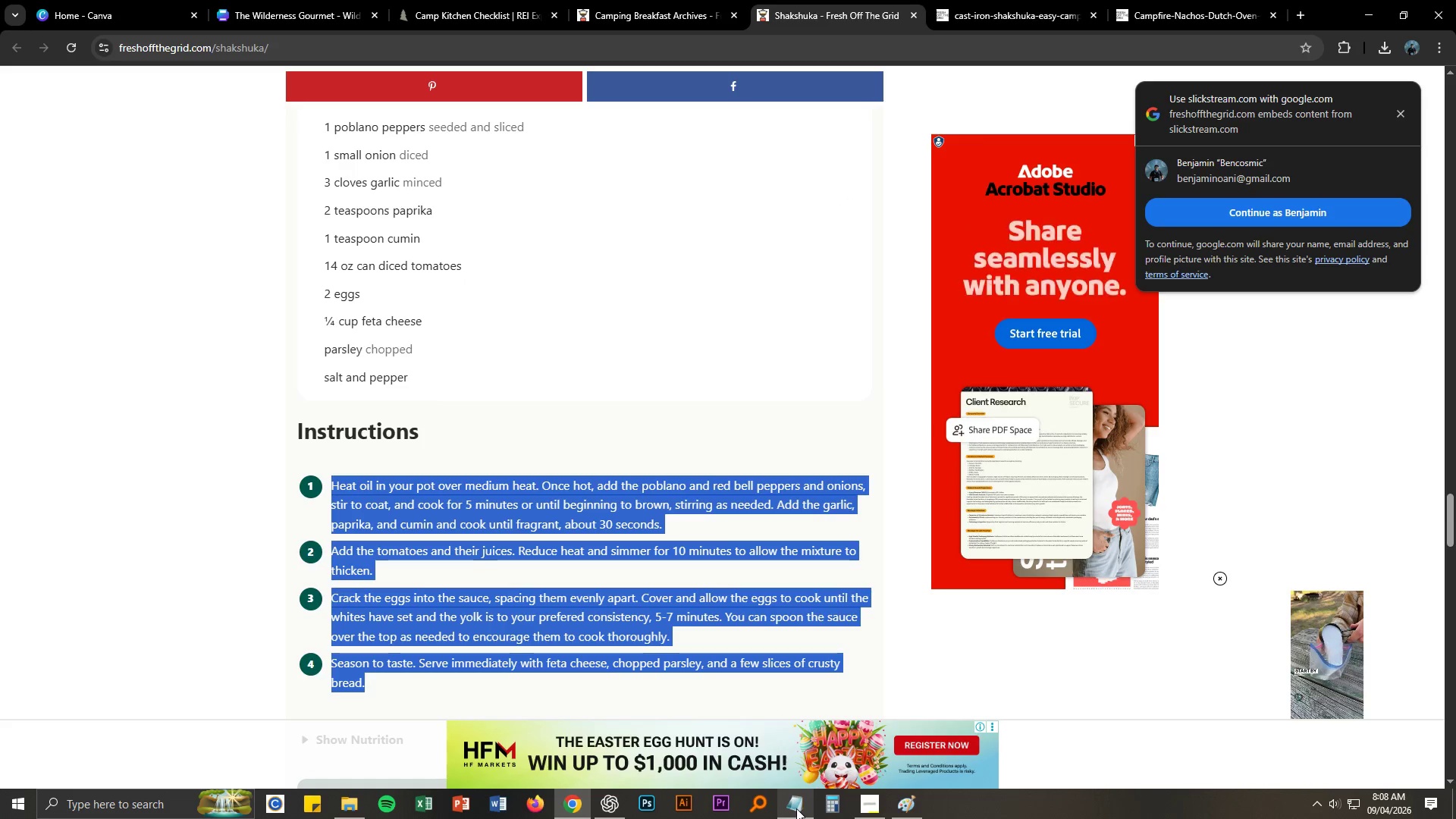 
key(Control+C)
 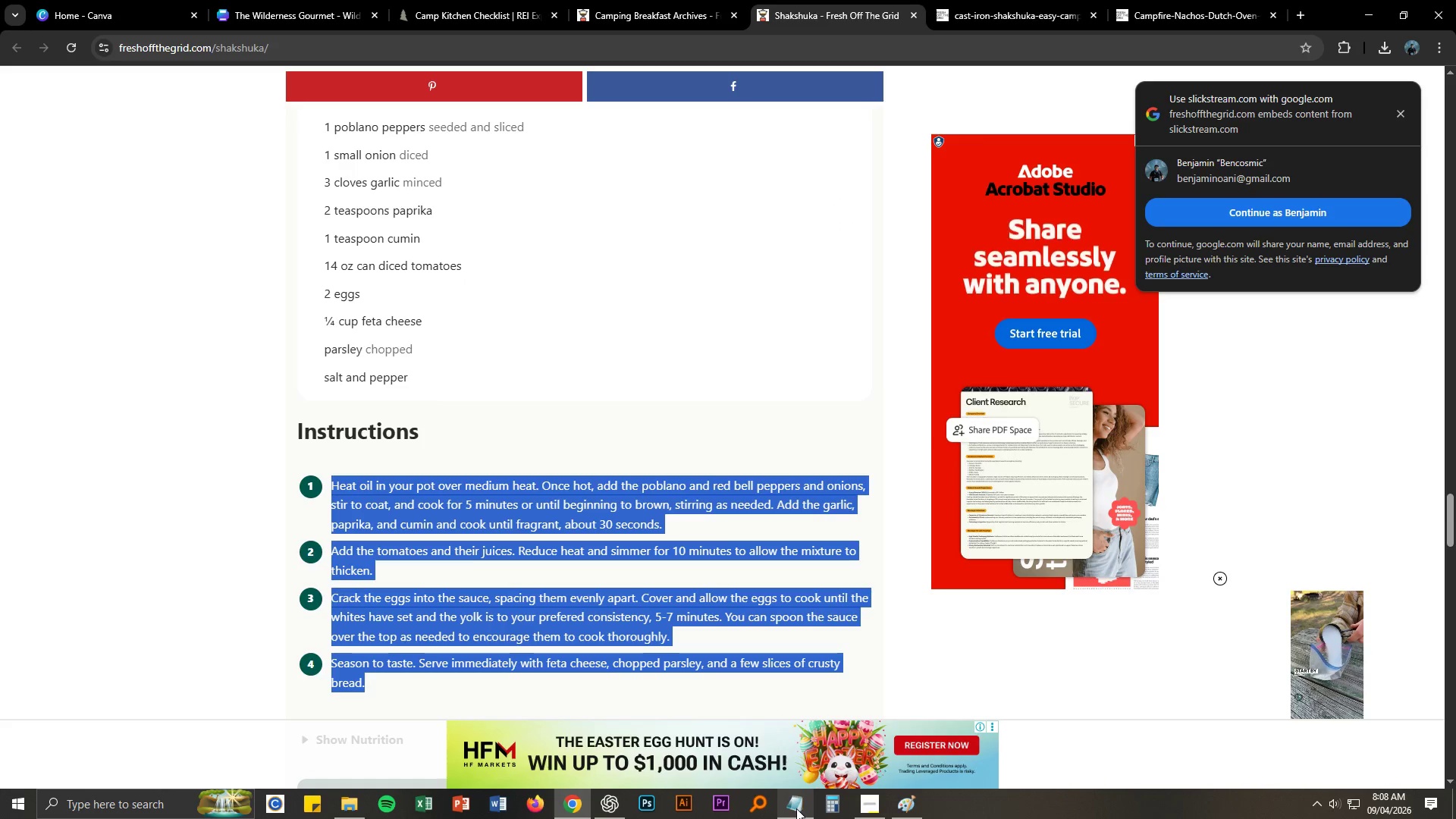 
left_click([796, 808])
 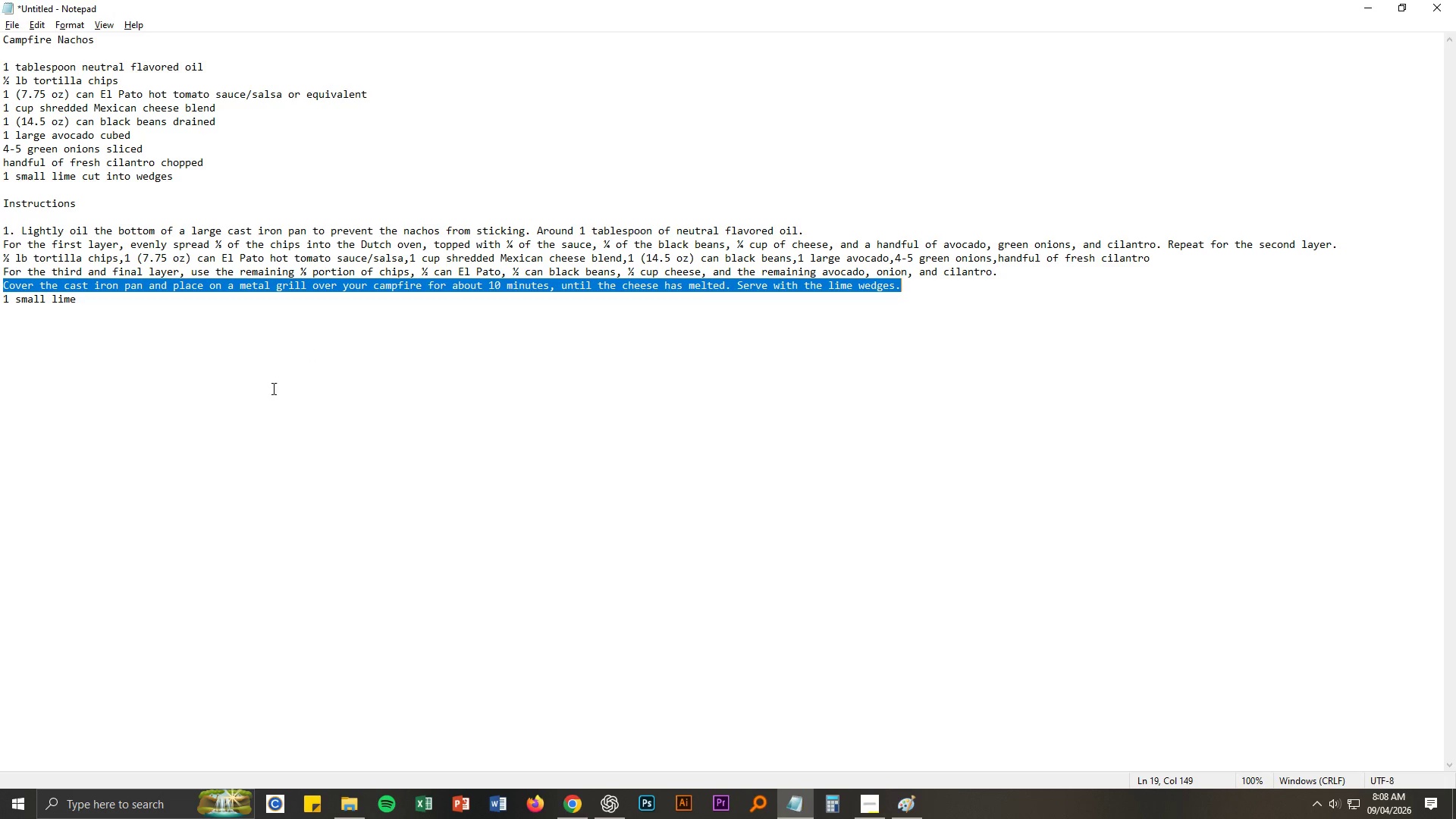 
left_click_drag(start_coordinate=[148, 317], to_coordinate=[143, 317])
 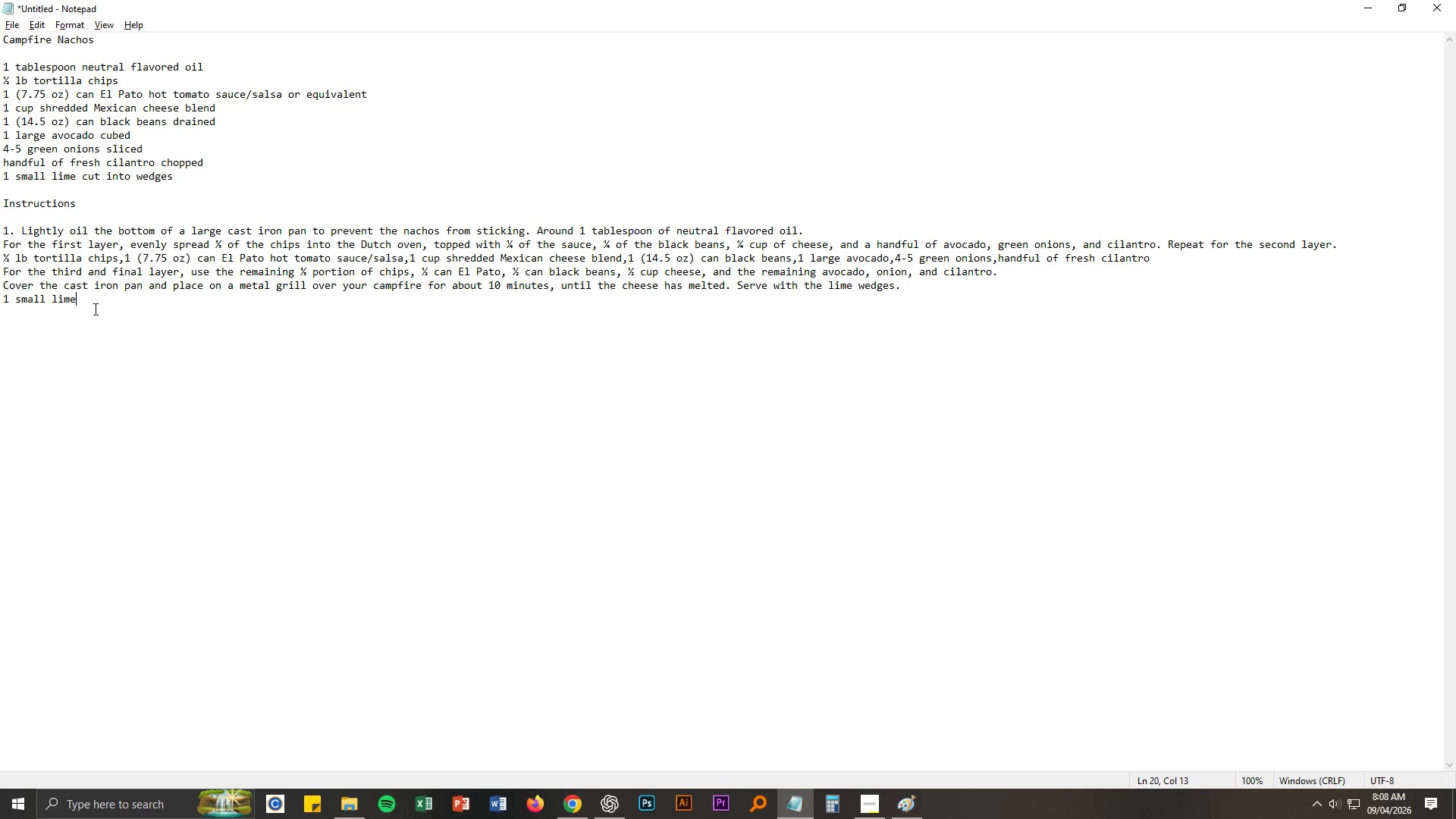 
left_click_drag(start_coordinate=[94, 309], to_coordinate=[0, 234])
 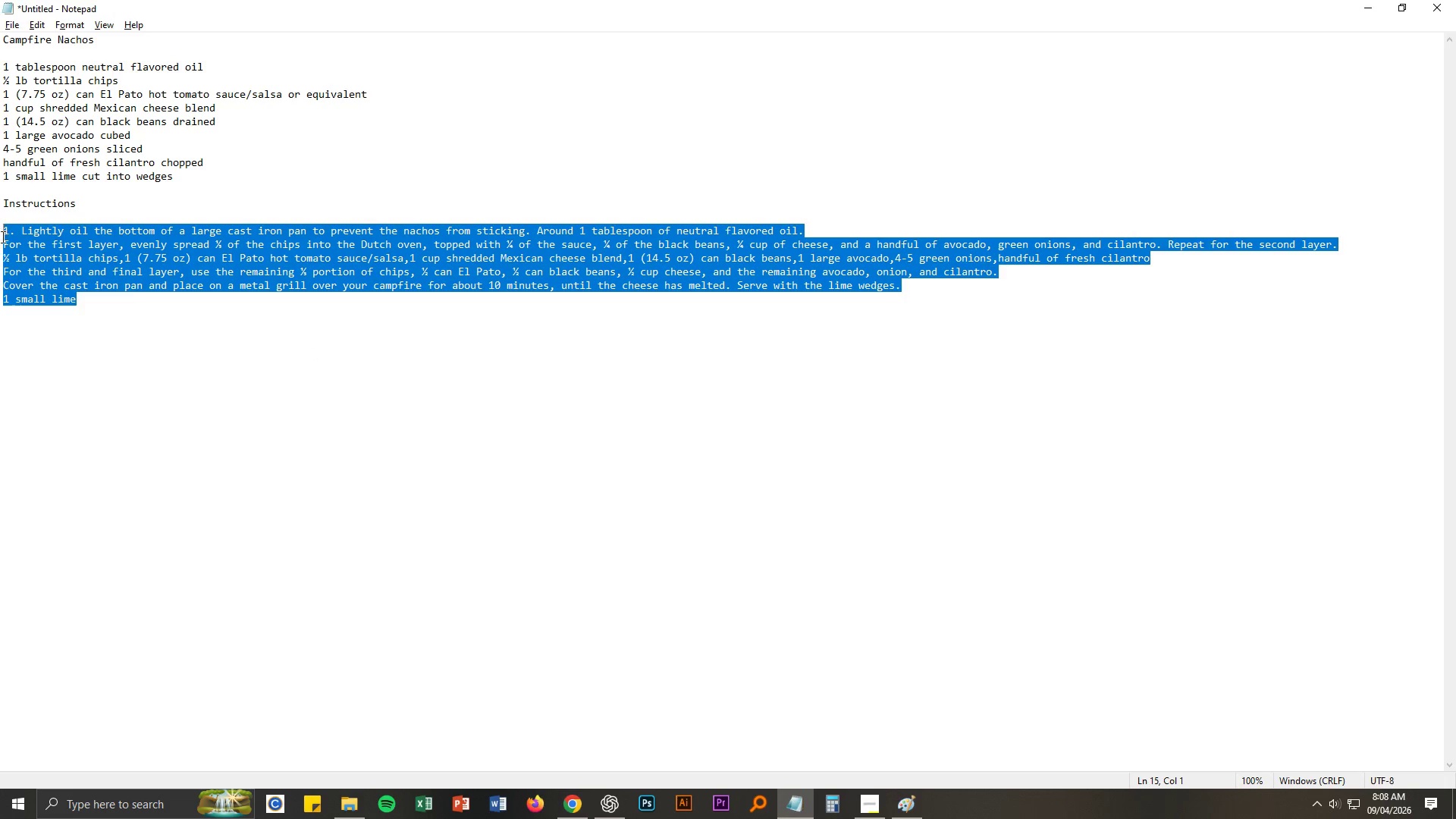 
key(Control+ControlLeft)
 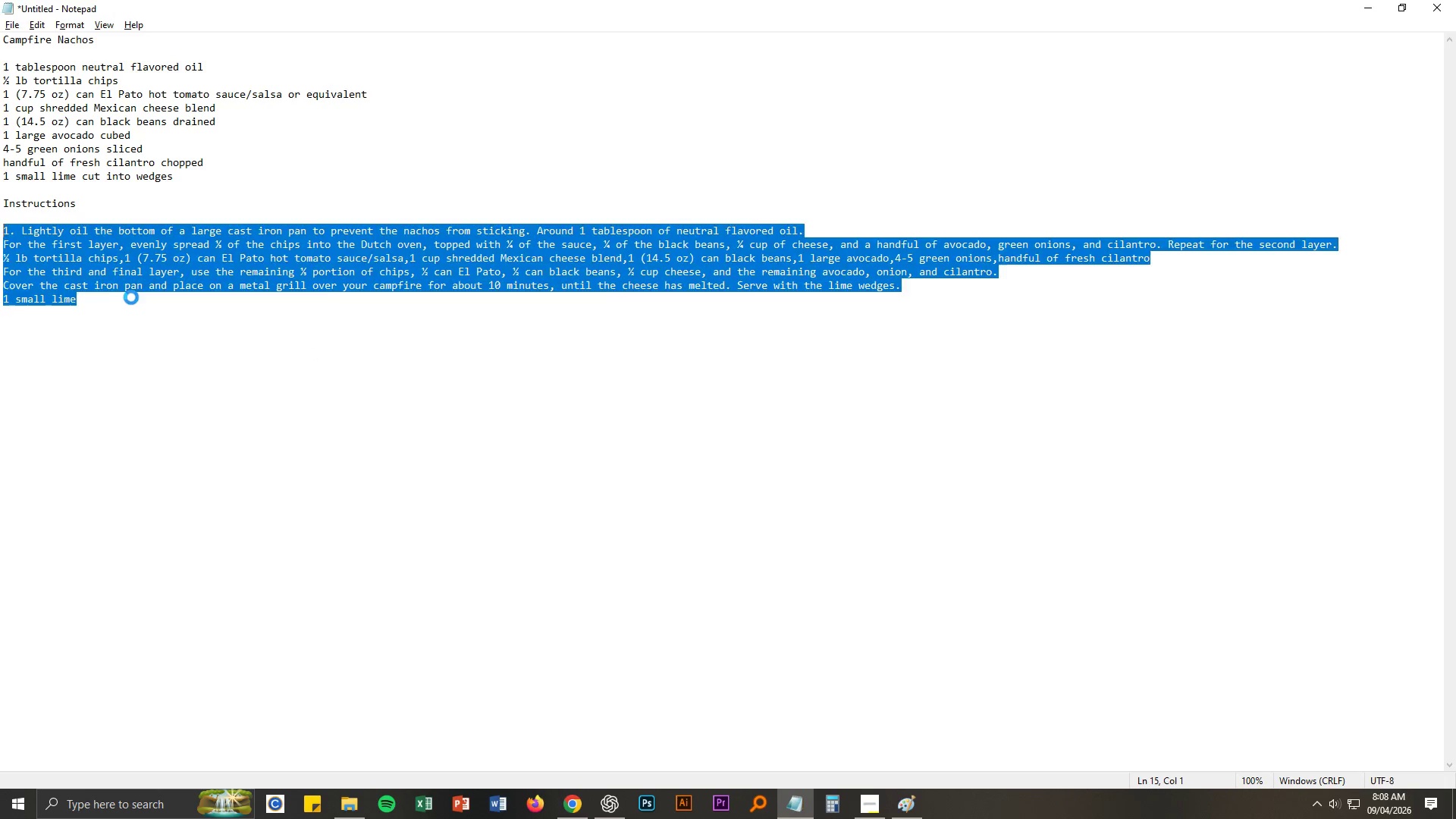 
key(Control+V)
 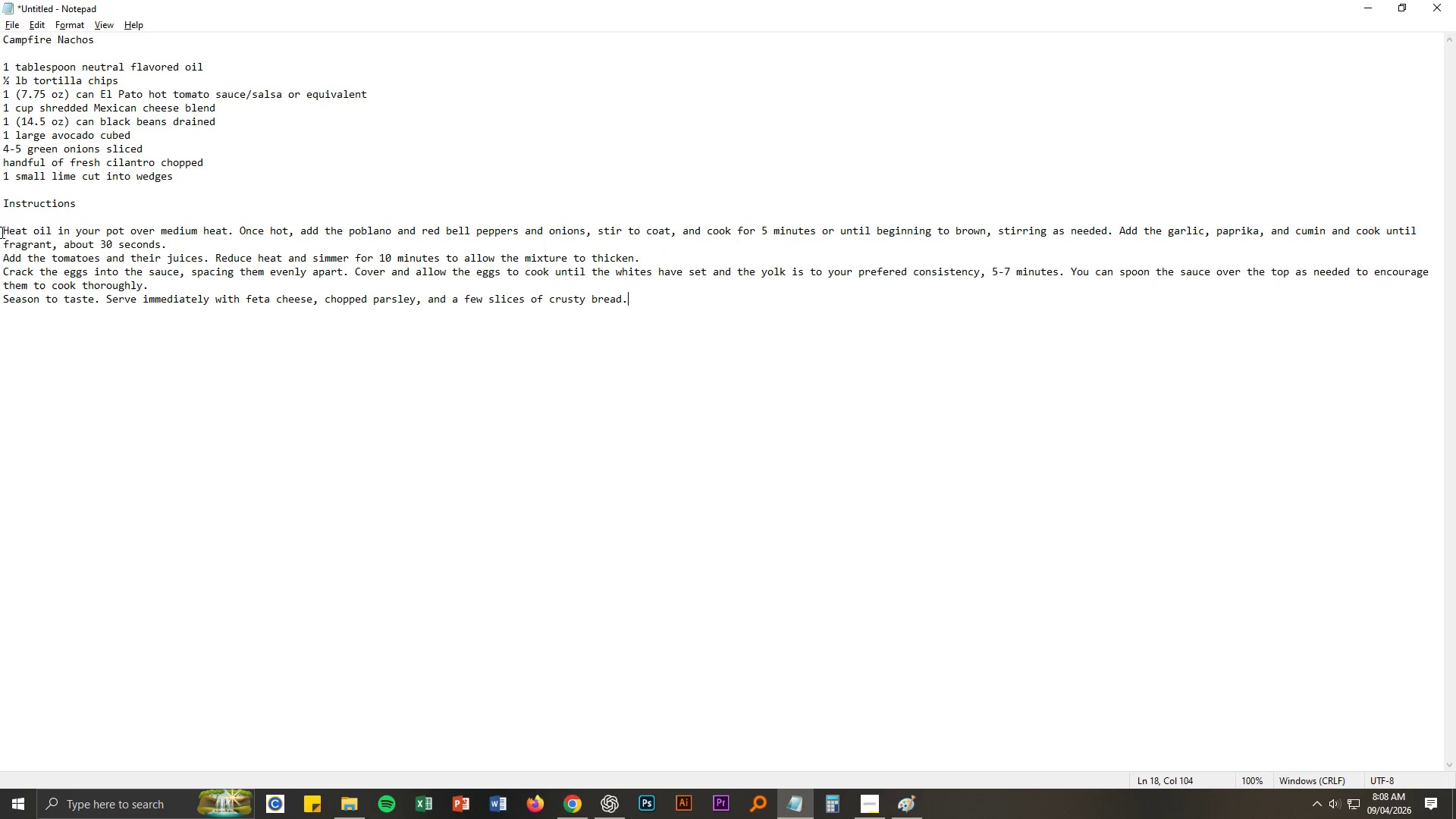 
left_click_drag(start_coordinate=[0, 230], to_coordinate=[180, 241])
 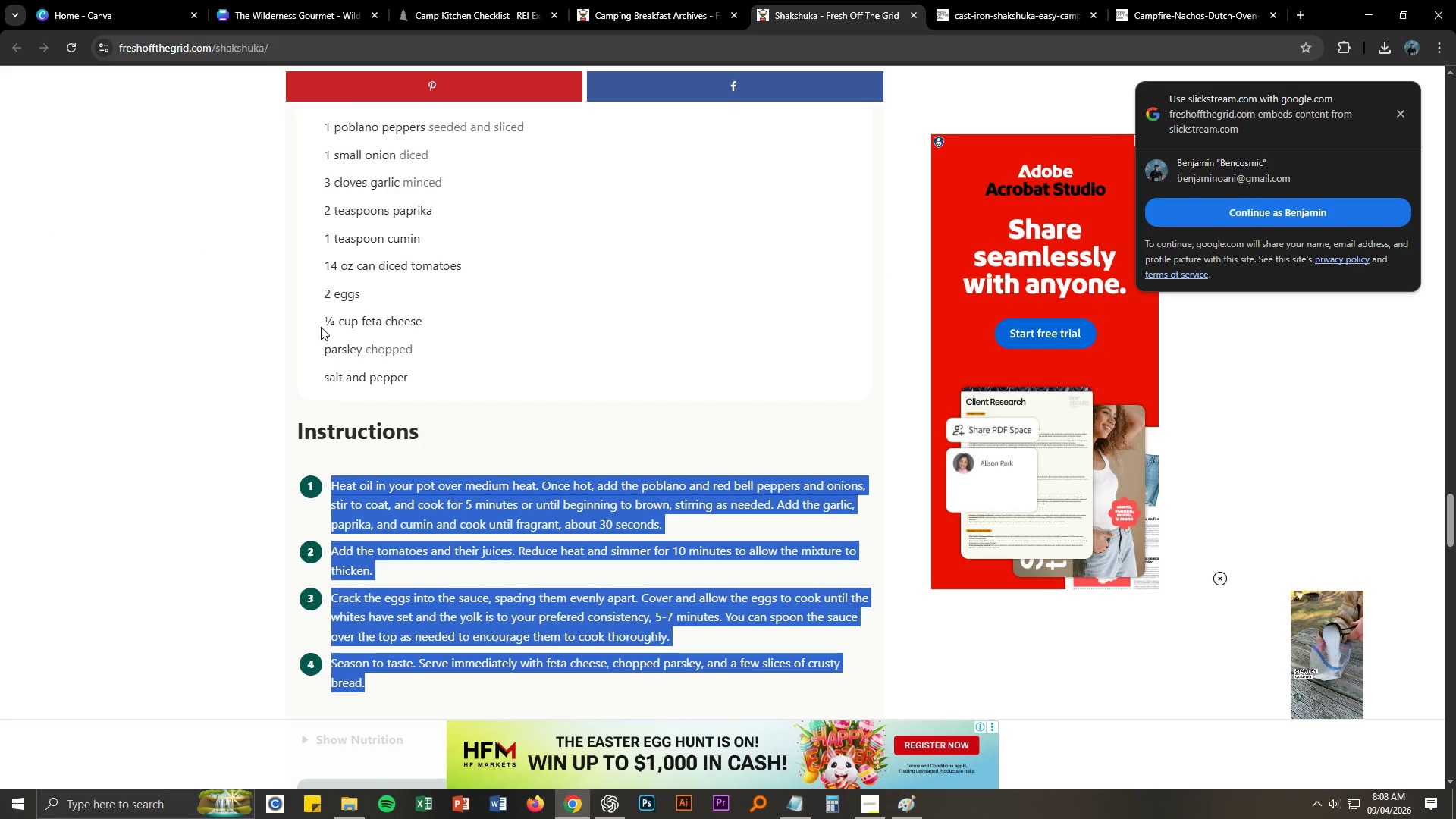 
key(Control+ControlLeft)
 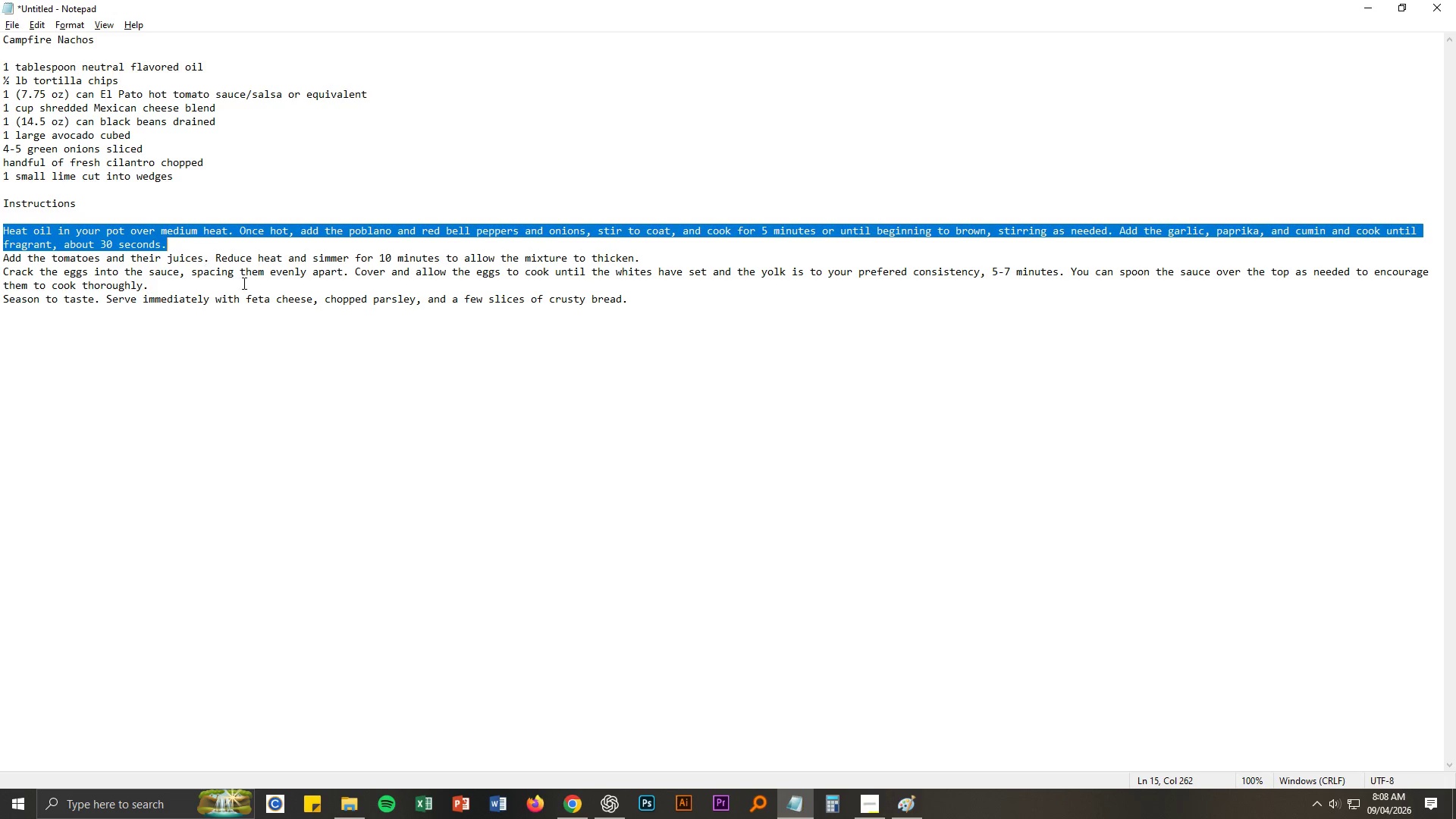 
key(Control+C)
 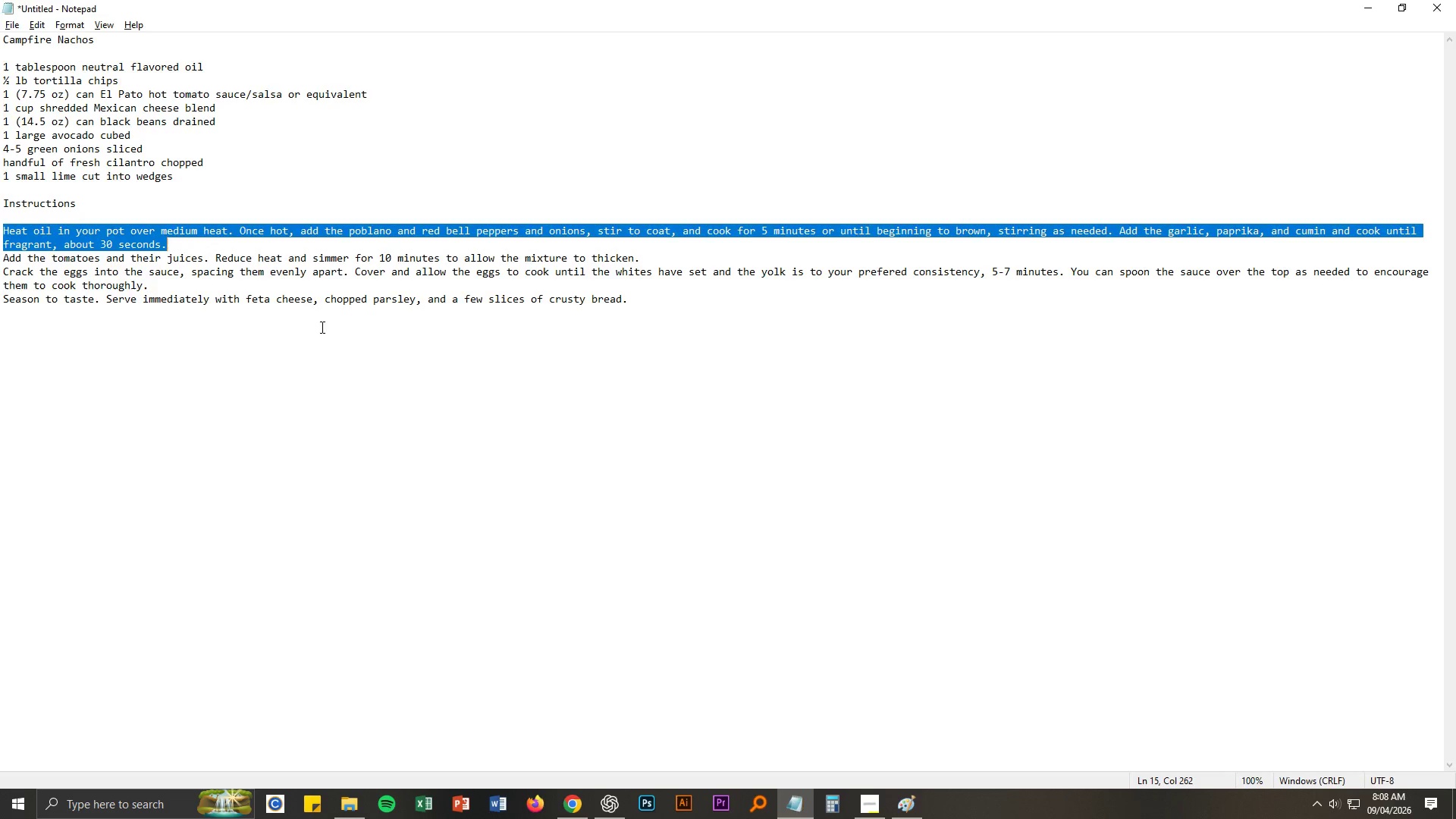 
key(Alt+AltLeft)
 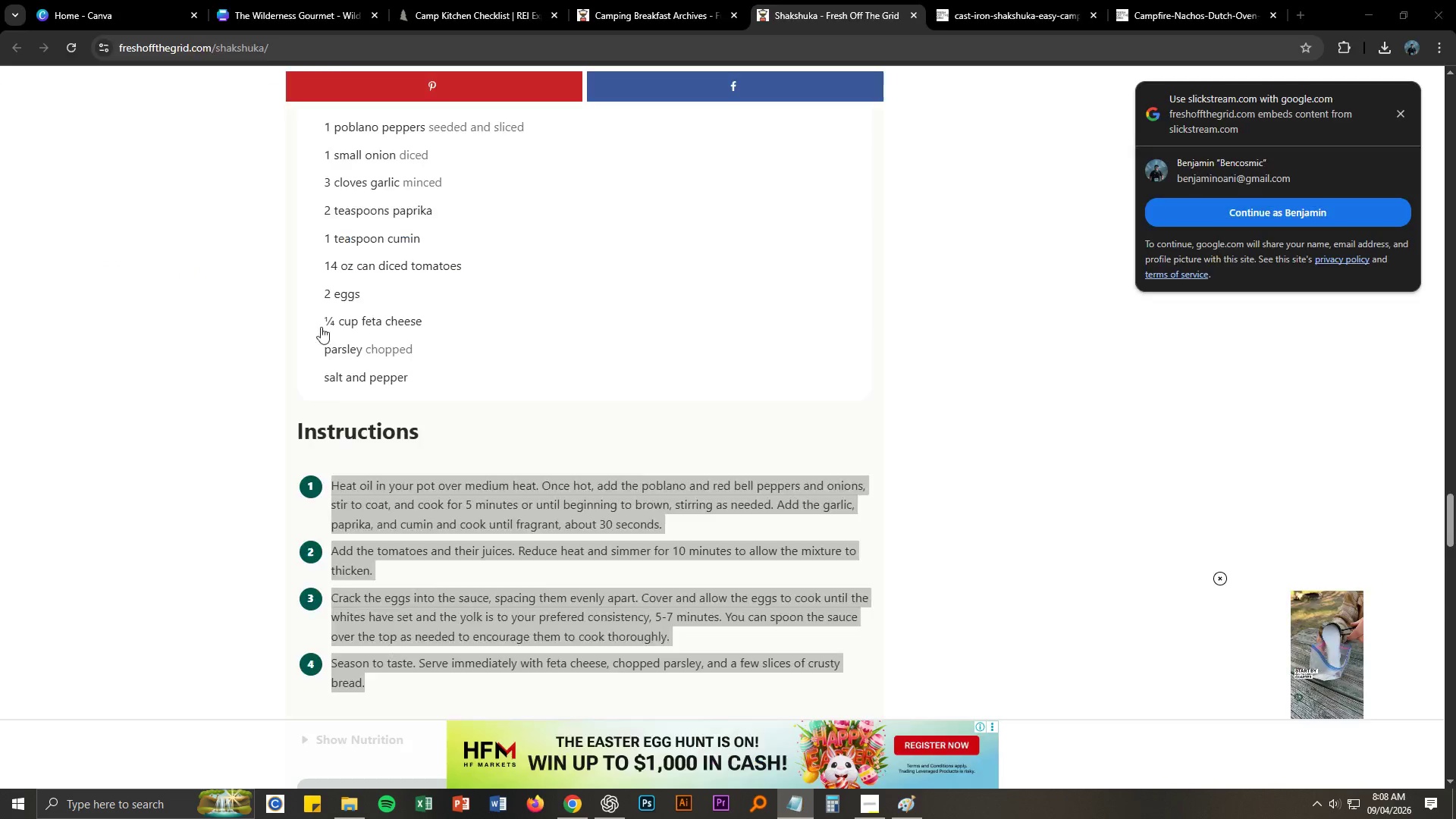 
key(Alt+Tab)
 